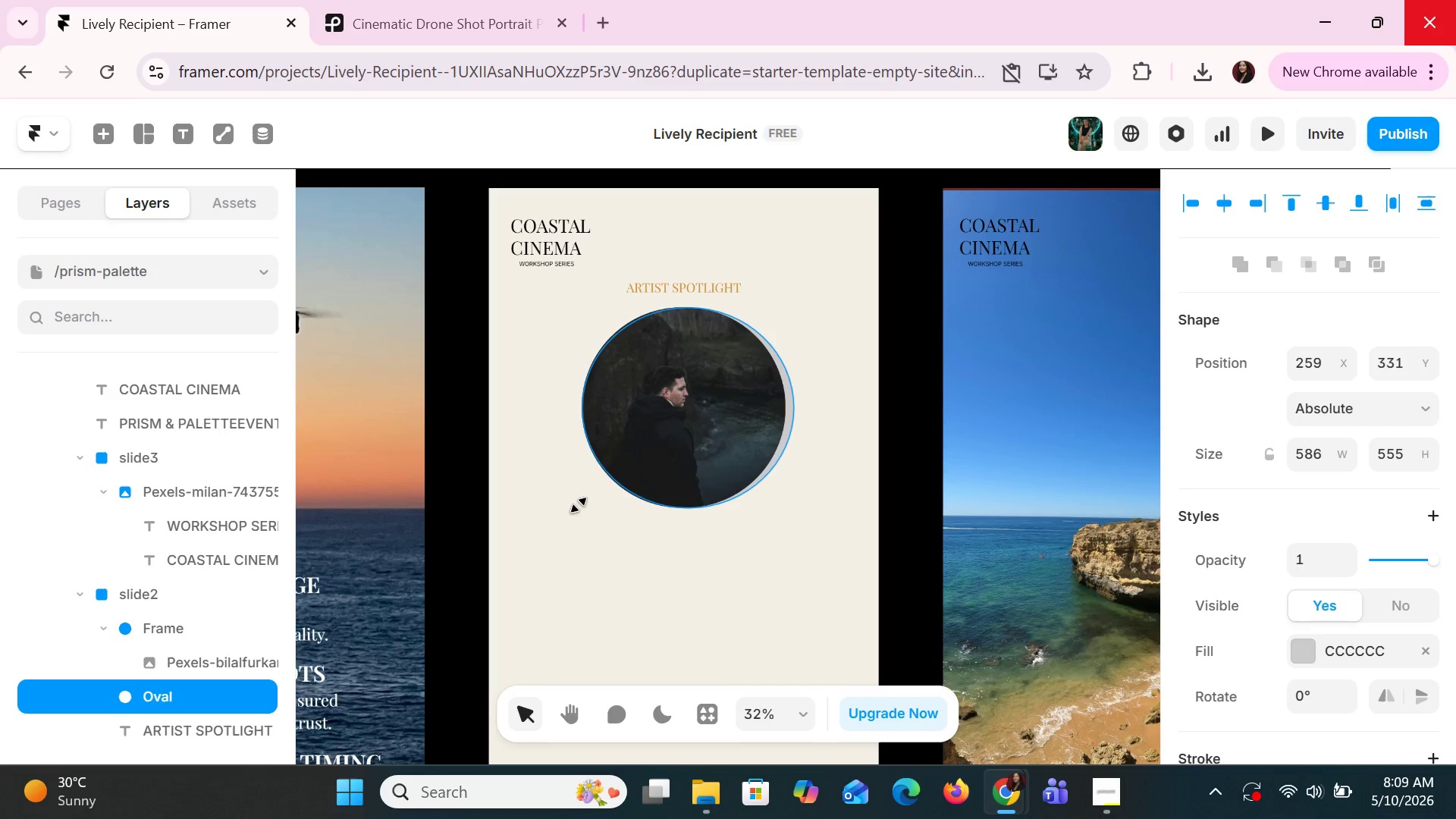 
key(ArrowLeft)
 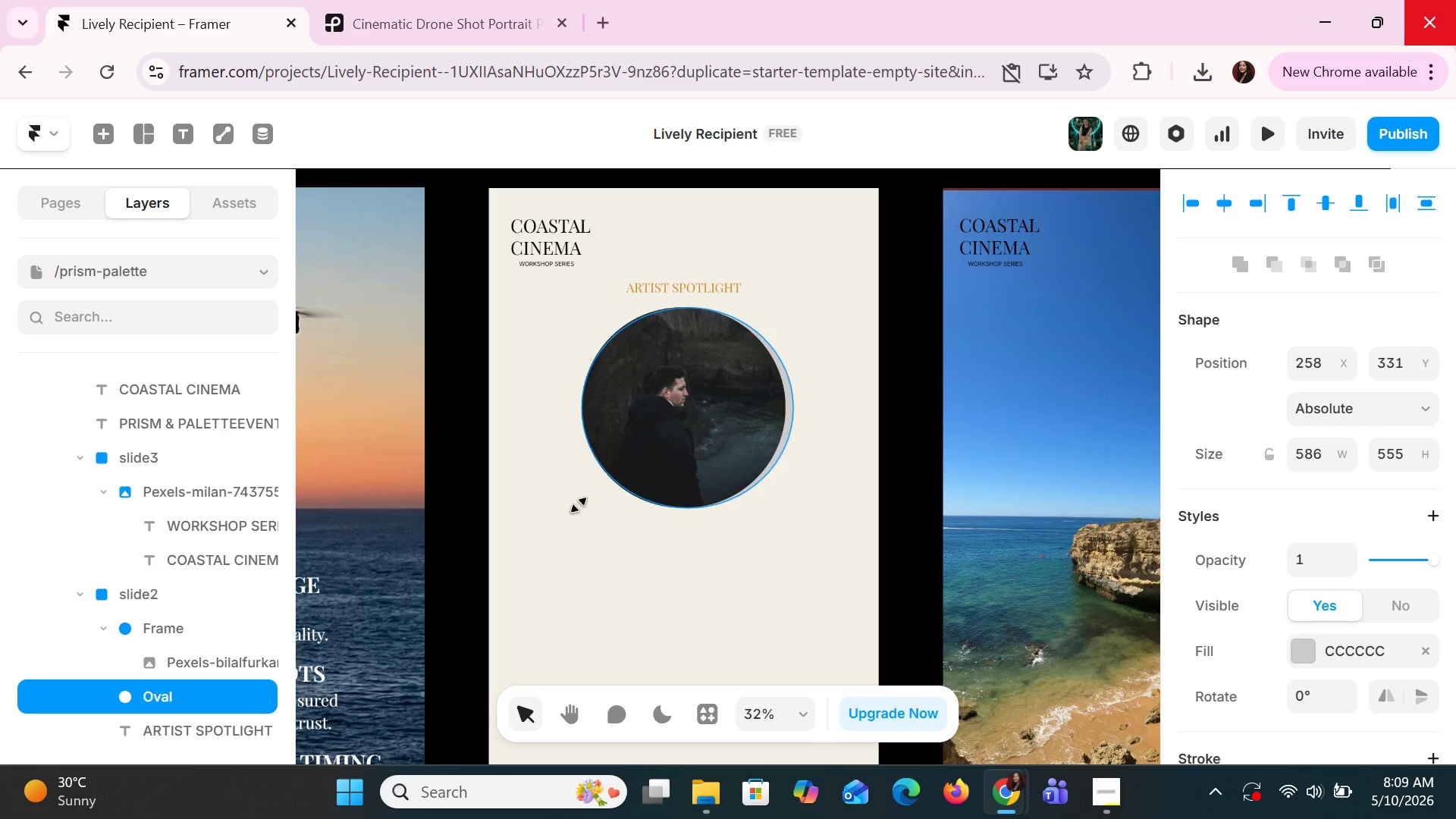 
key(ArrowLeft)
 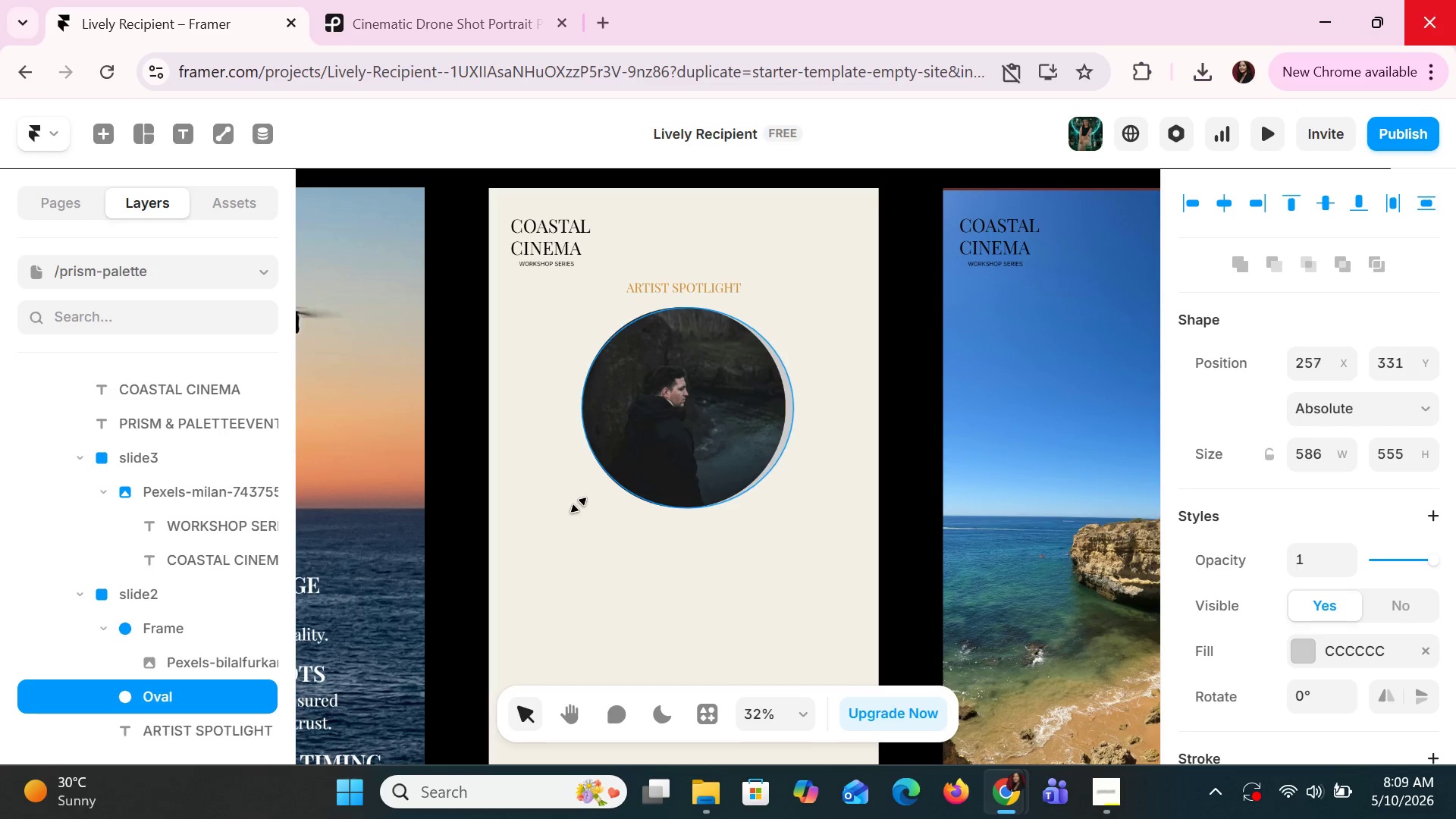 
key(ArrowLeft)
 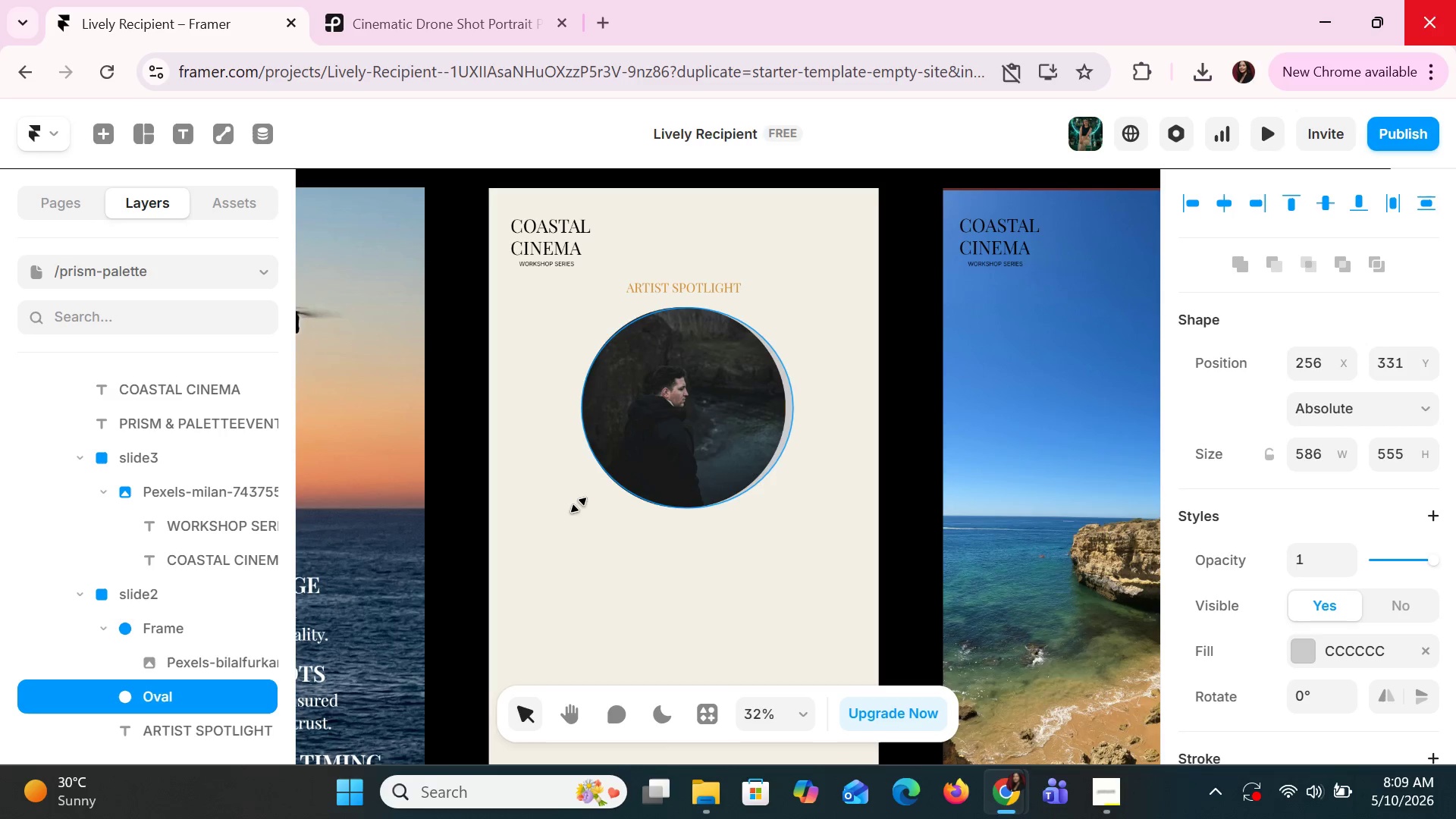 
key(ArrowLeft)
 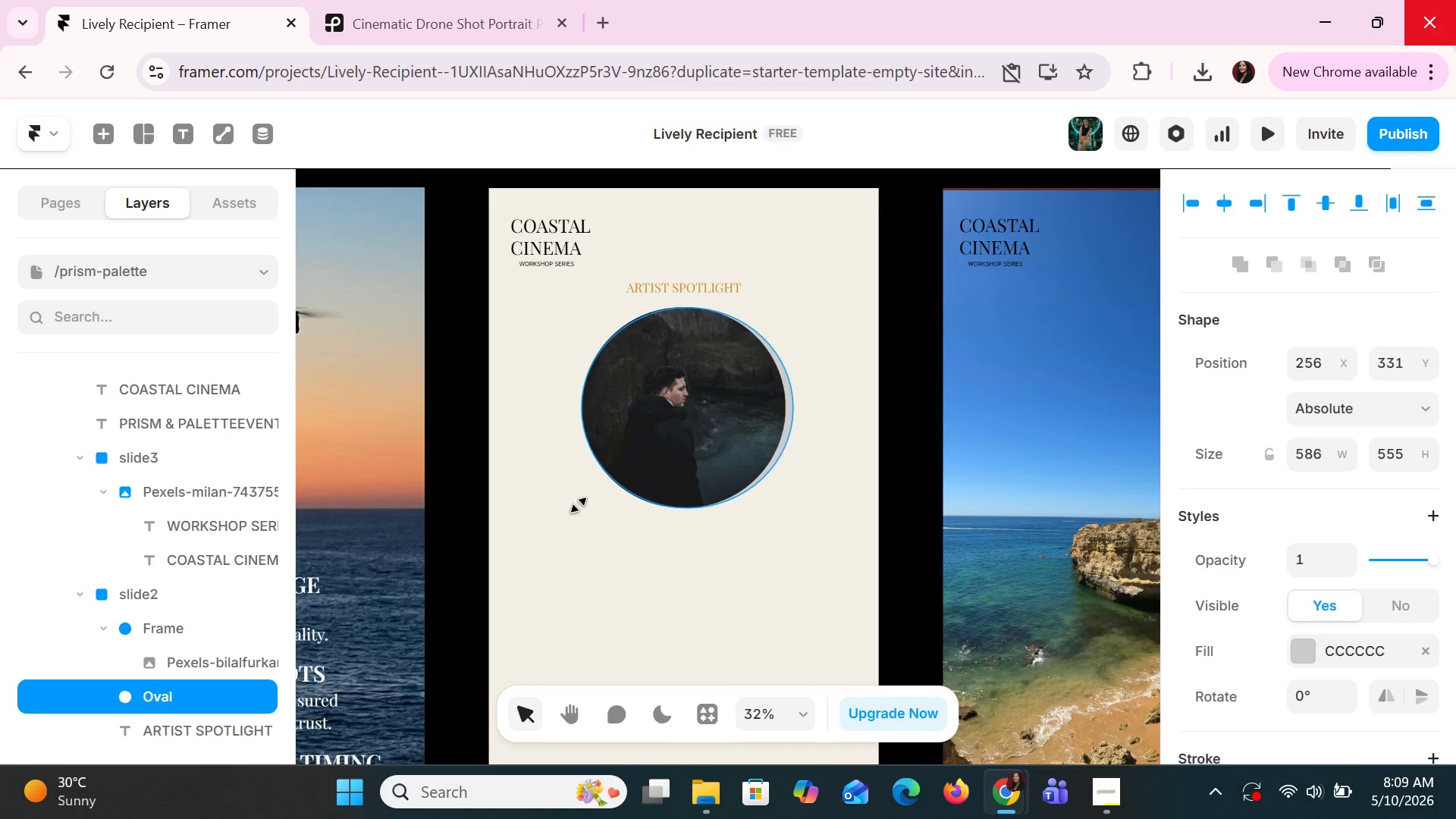 
key(ArrowLeft)
 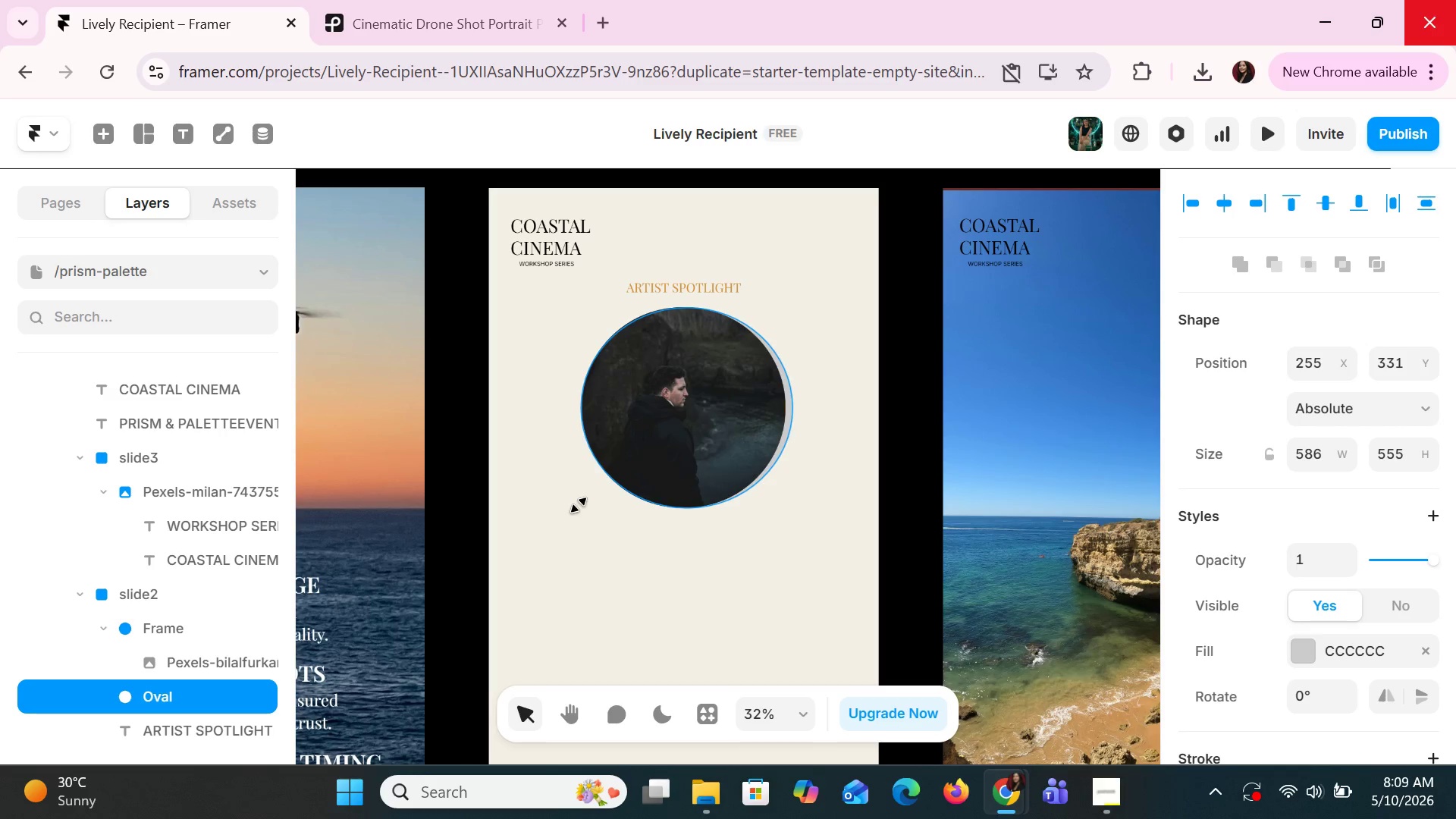 
key(ArrowLeft)
 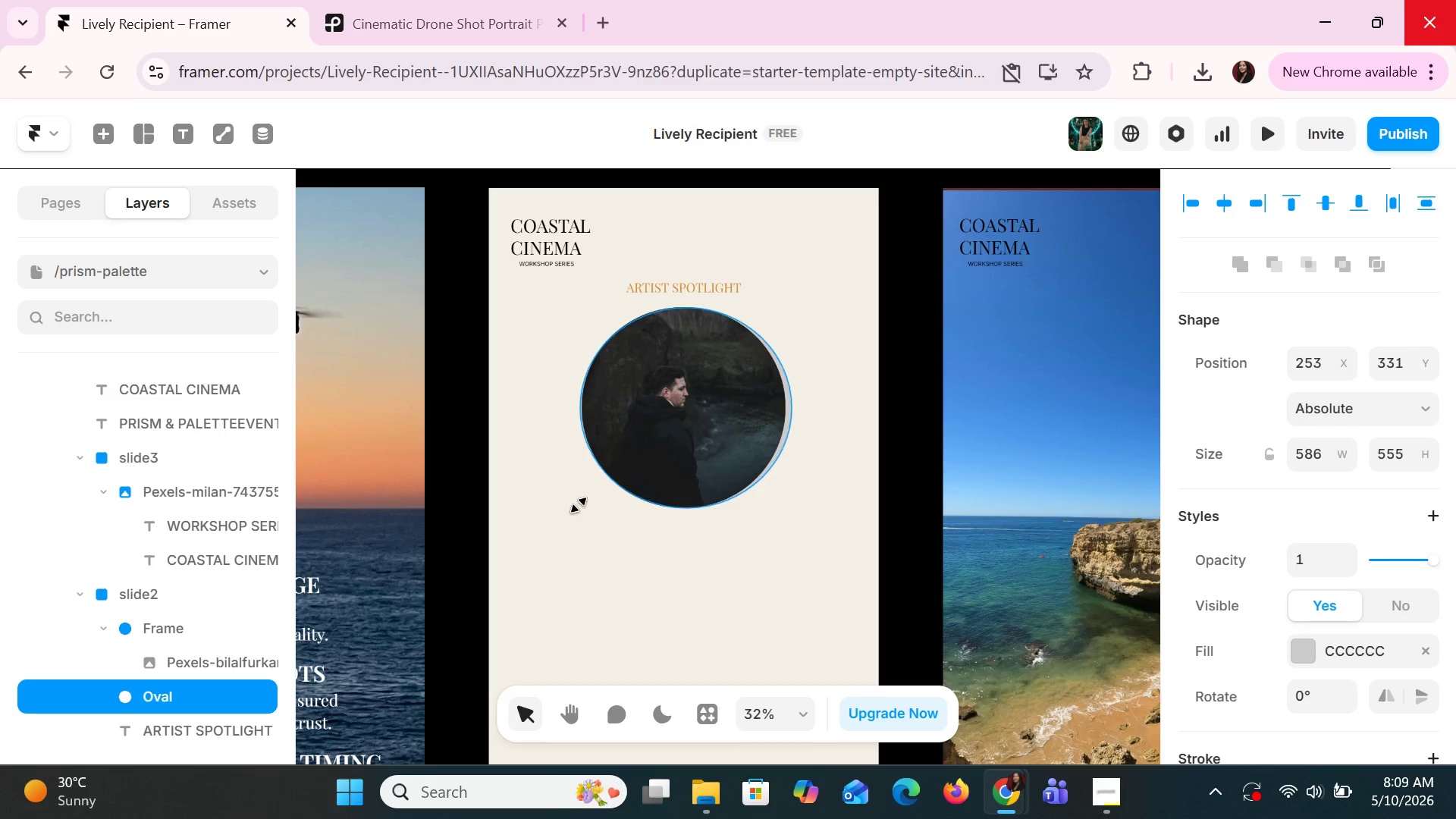 
key(ArrowLeft)
 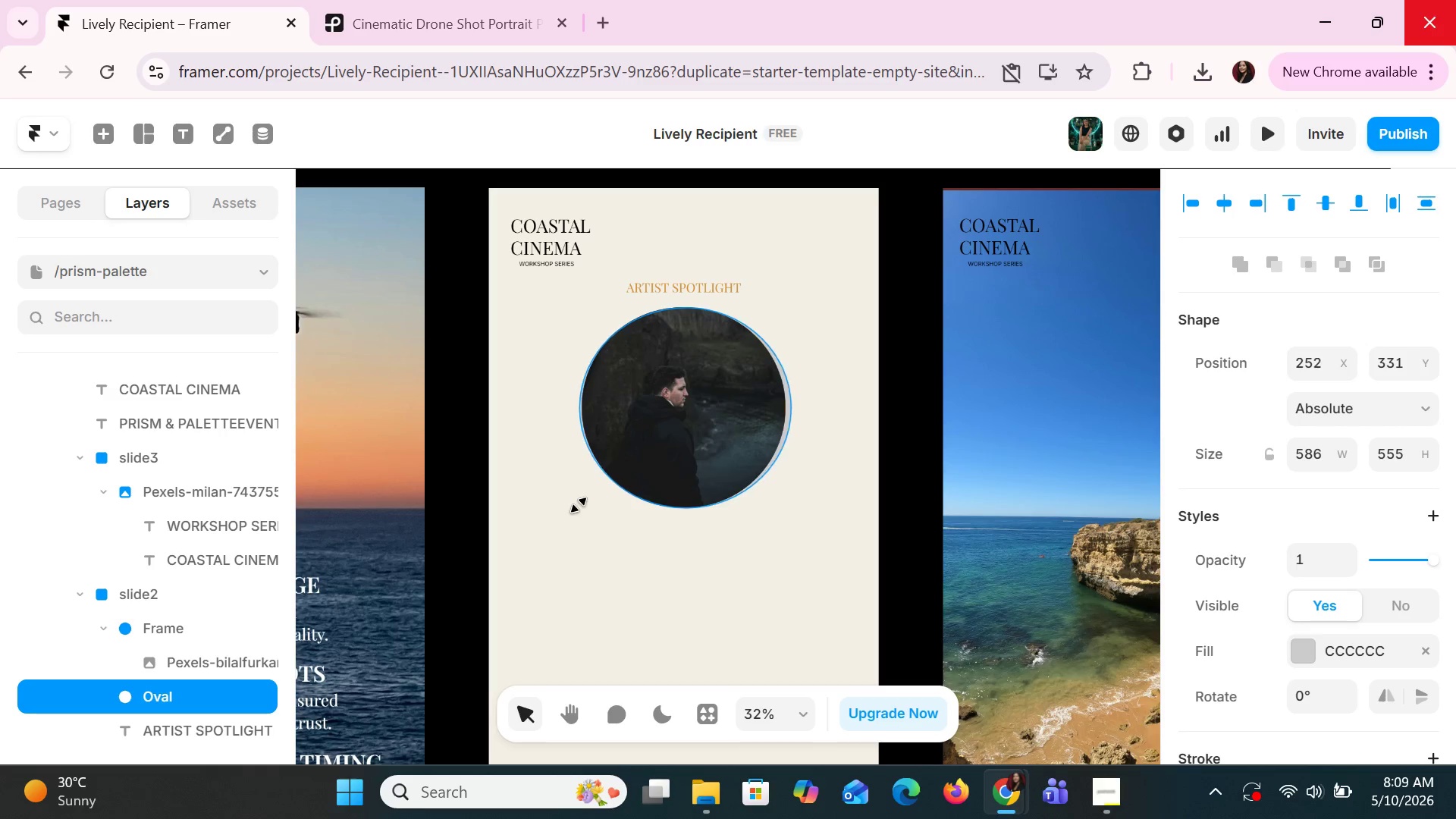 
key(ArrowLeft)
 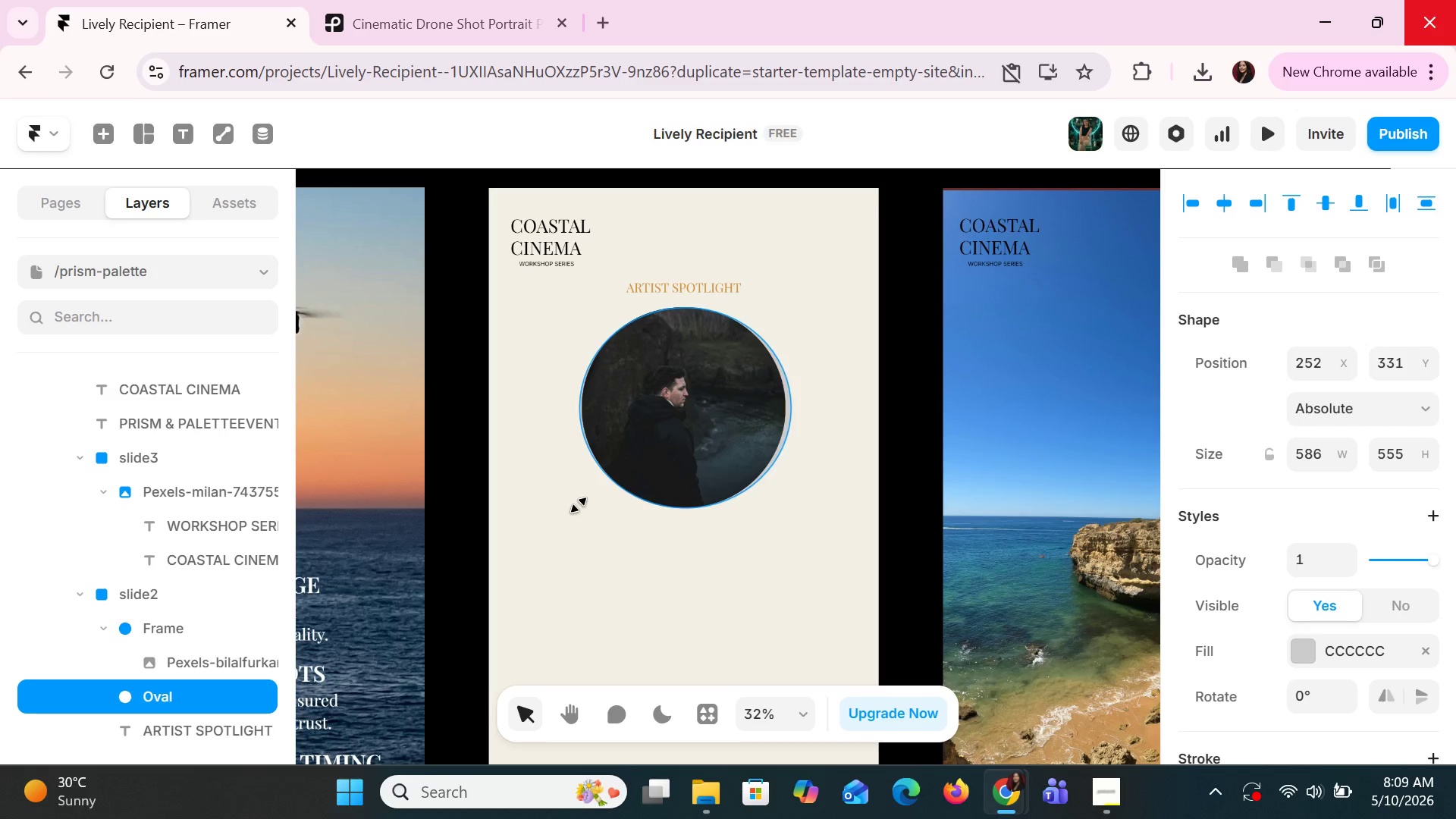 
key(ArrowLeft)
 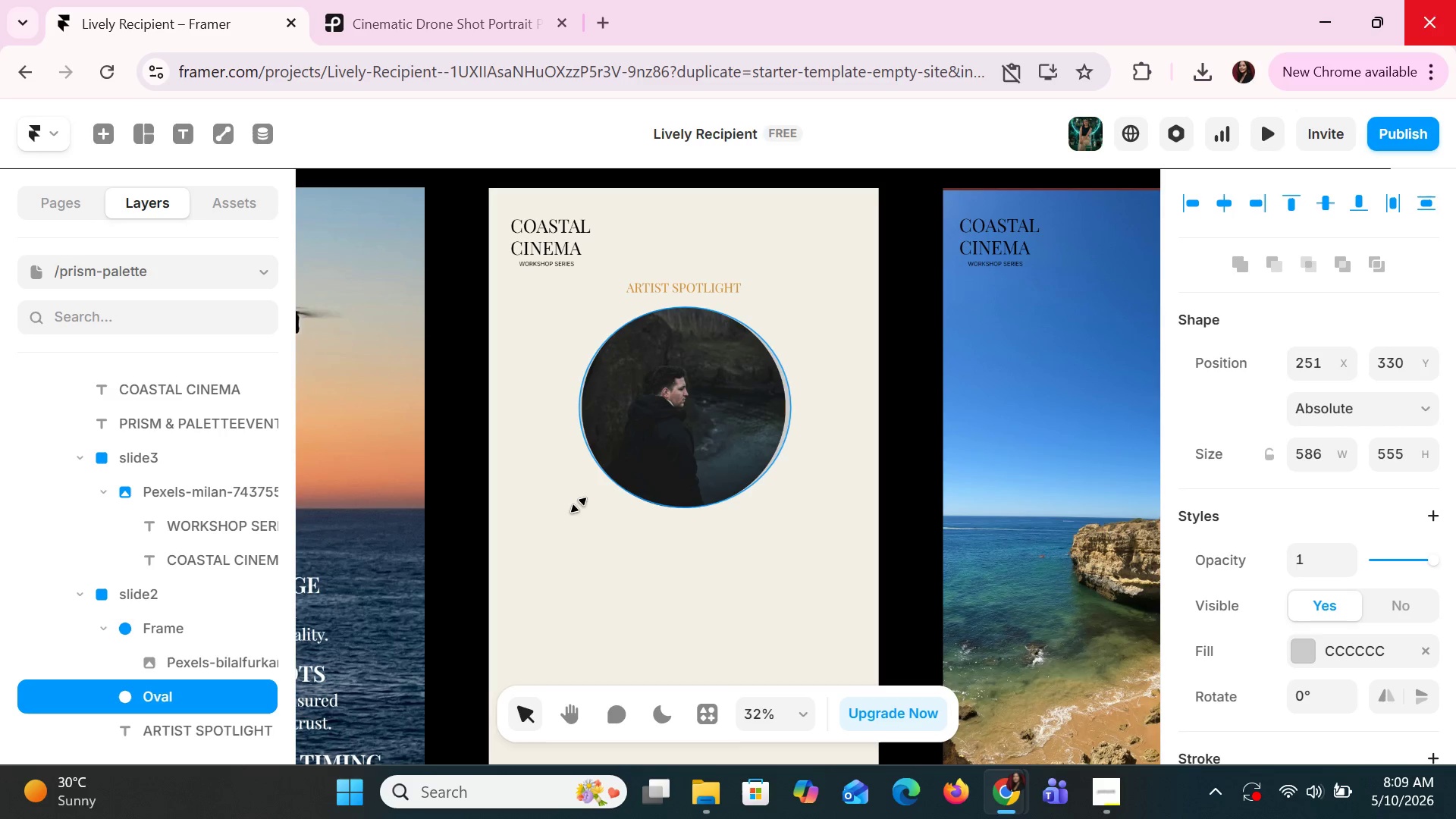 
key(ArrowUp)
 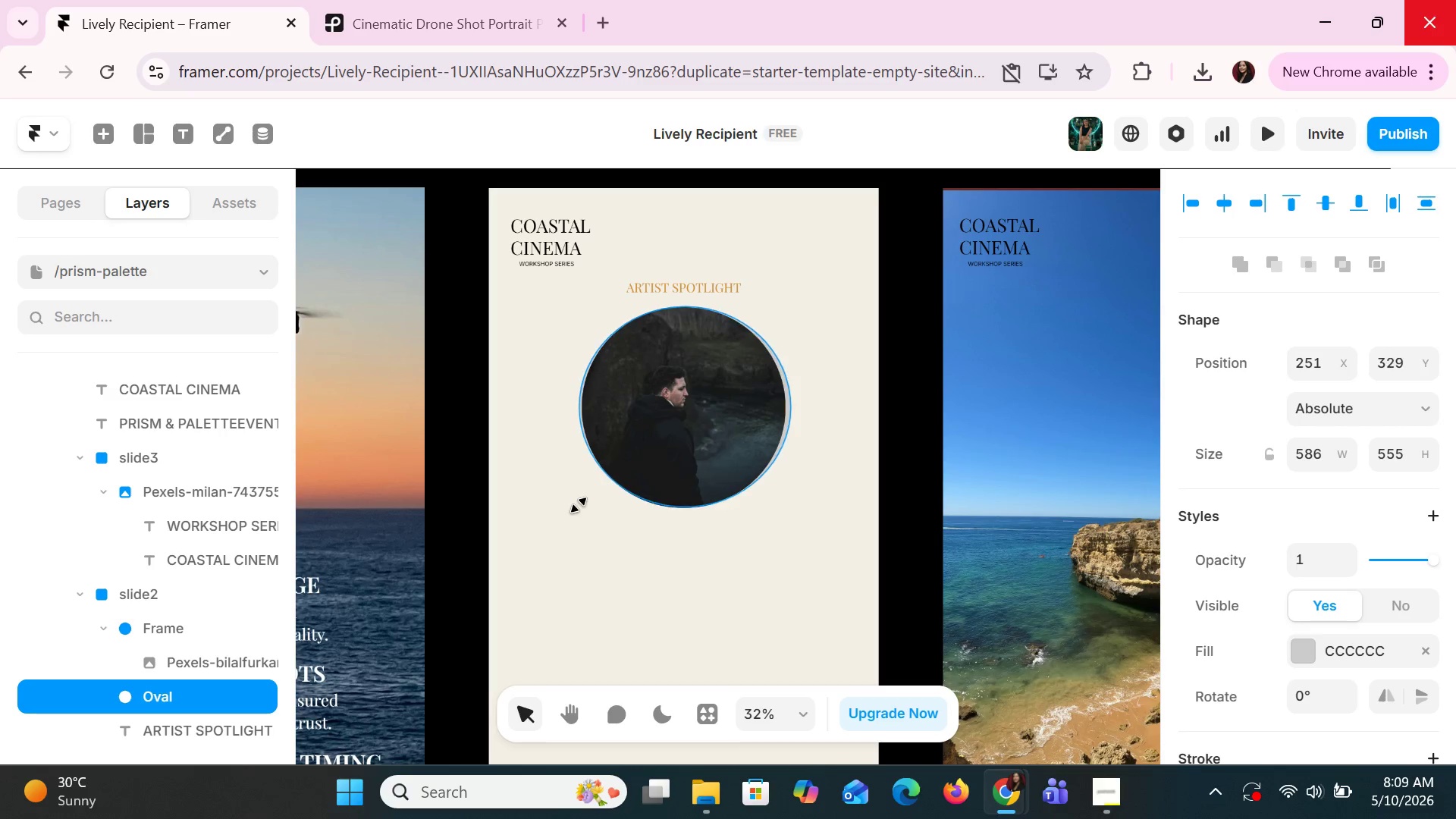 
key(ArrowUp)
 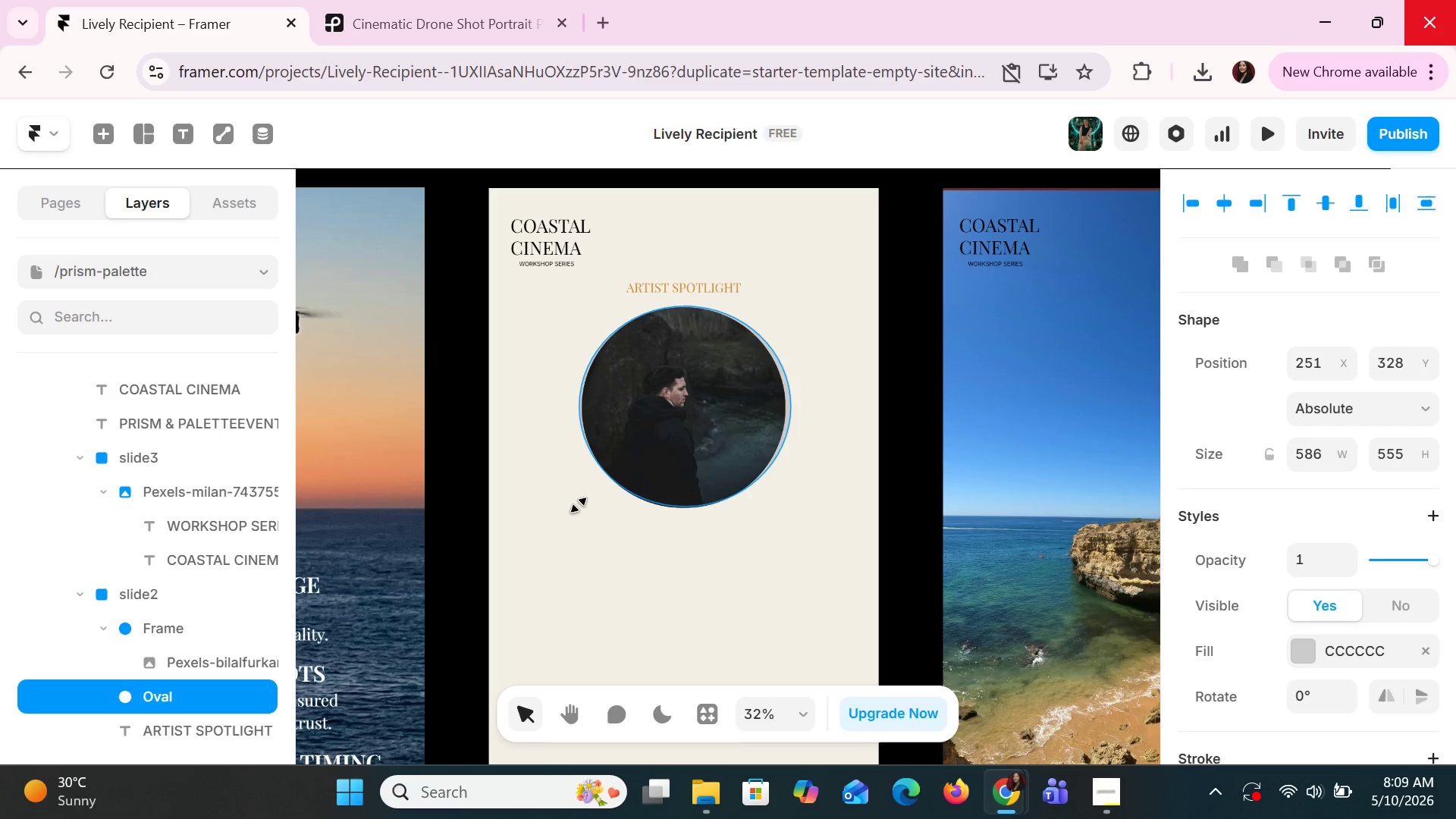 
key(ArrowUp)
 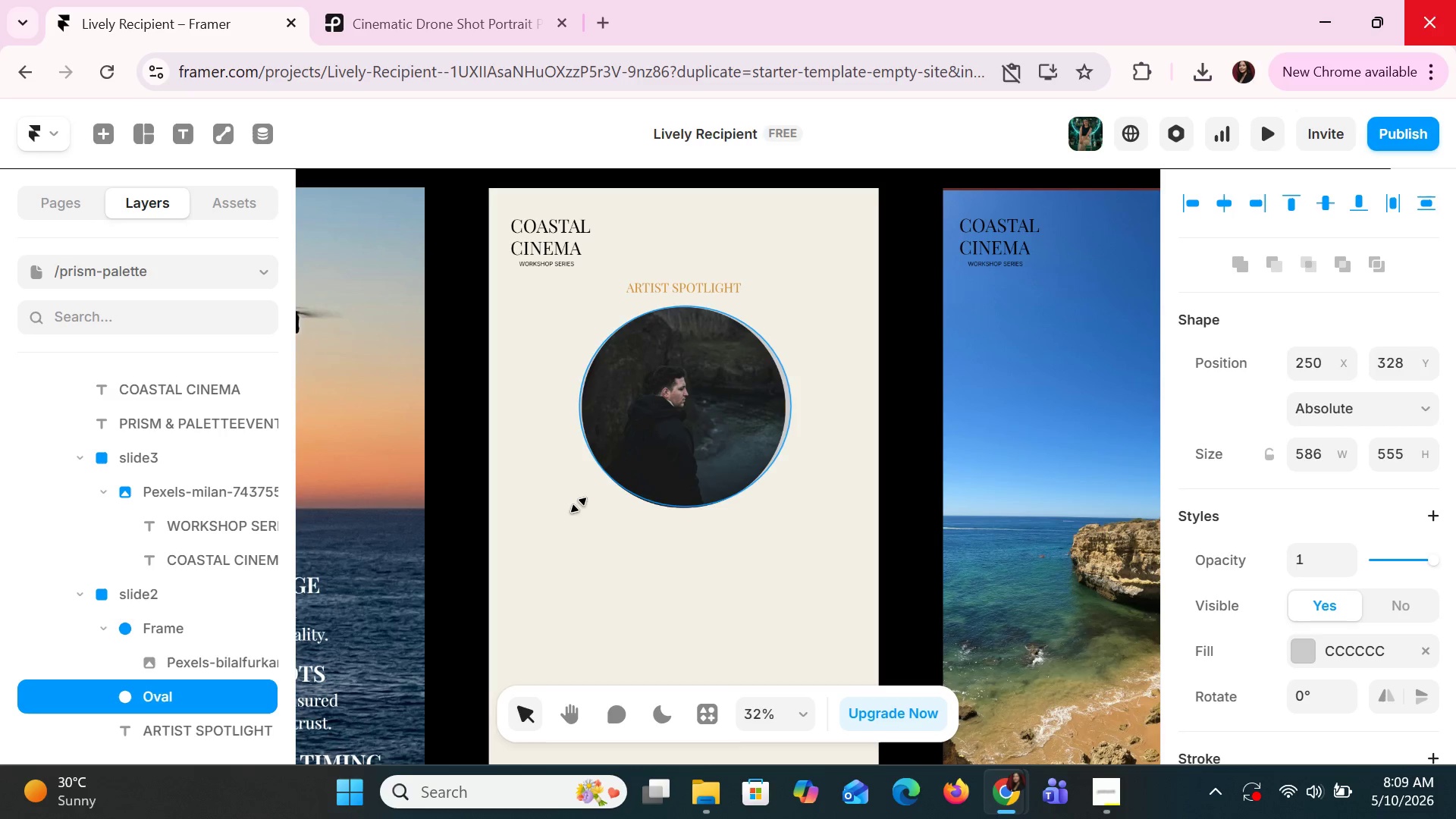 
key(ArrowLeft)
 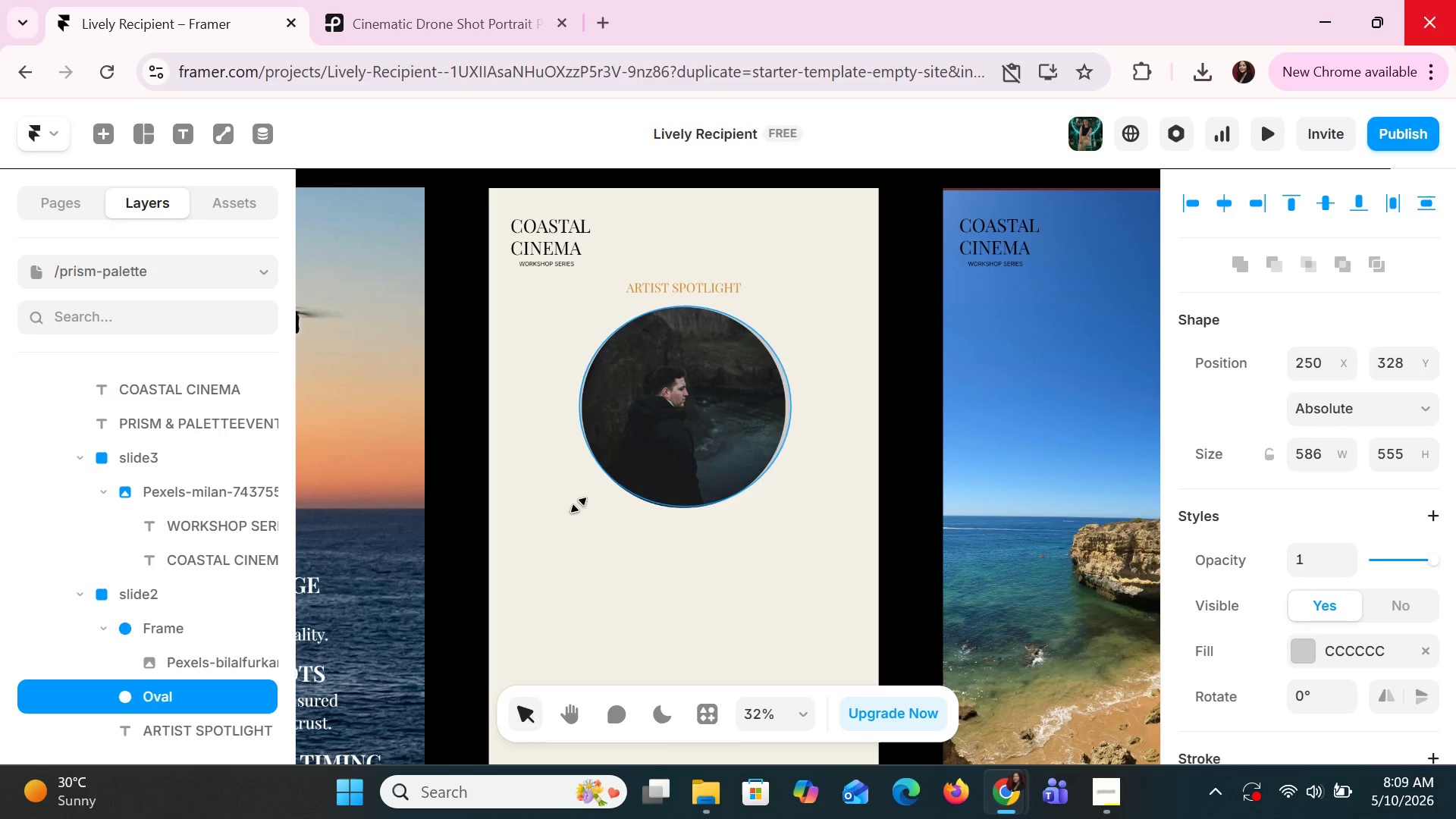 
key(ArrowLeft)
 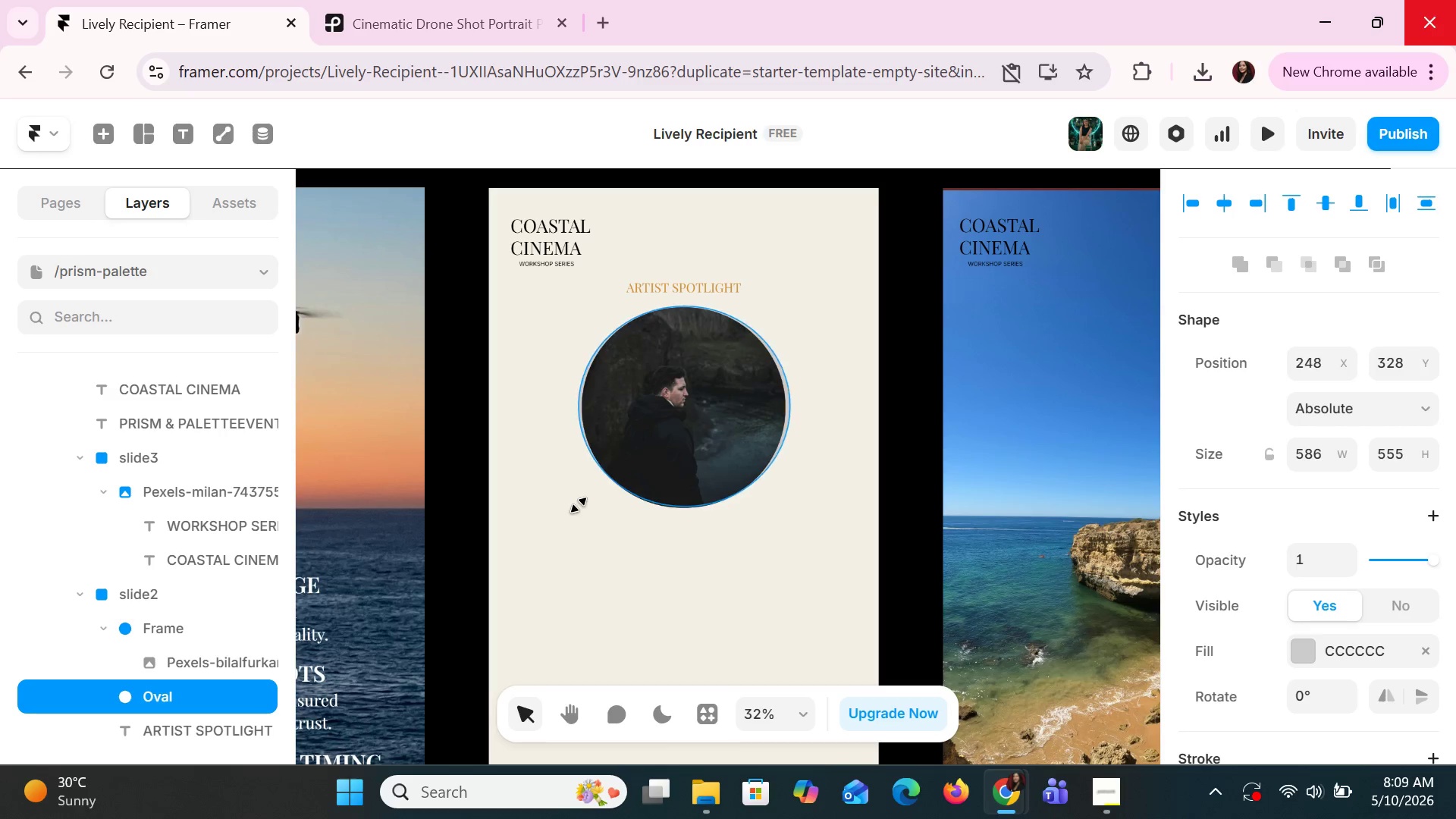 
key(ArrowLeft)
 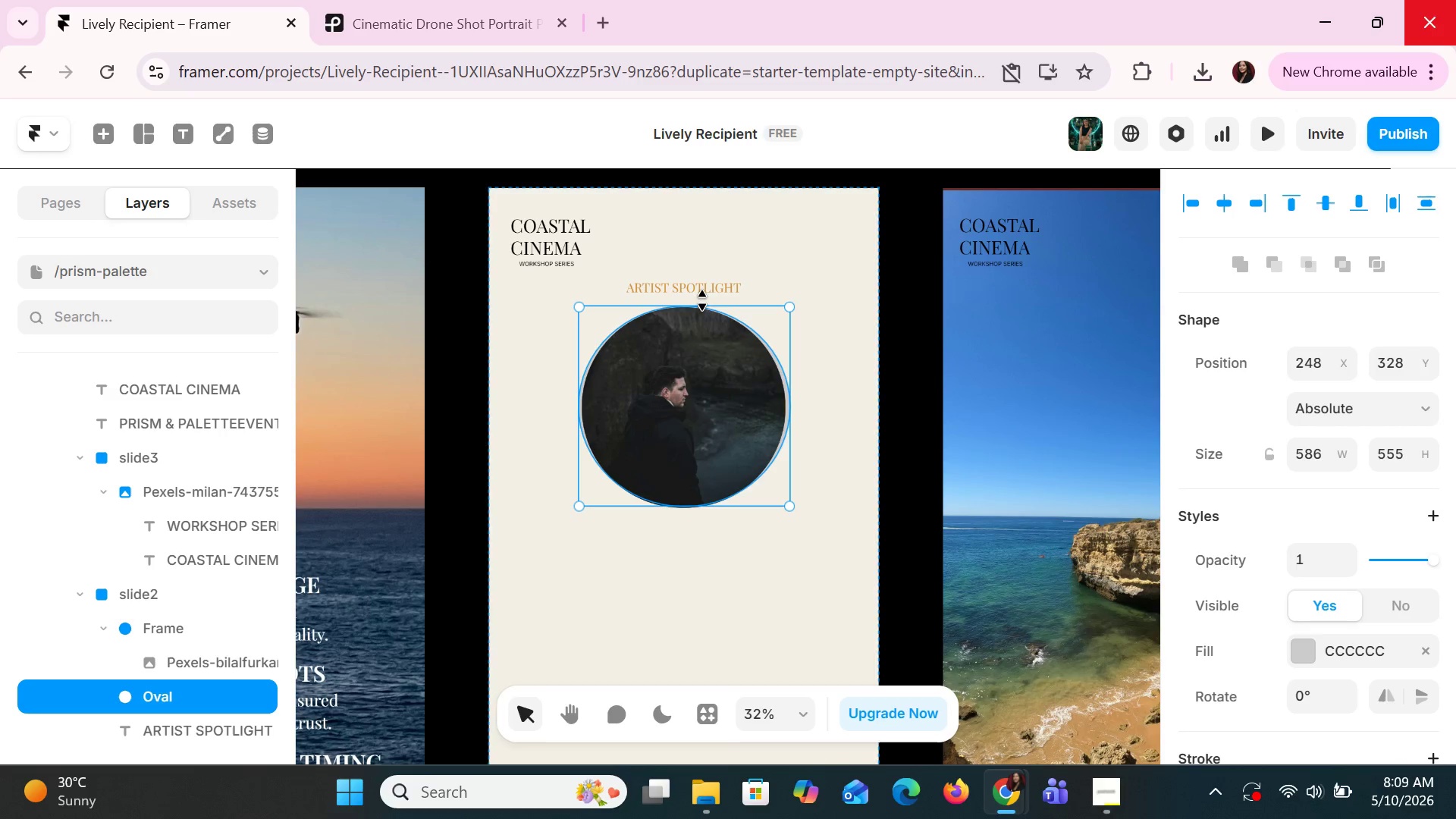 
left_click_drag(start_coordinate=[702, 305], to_coordinate=[701, 301])
 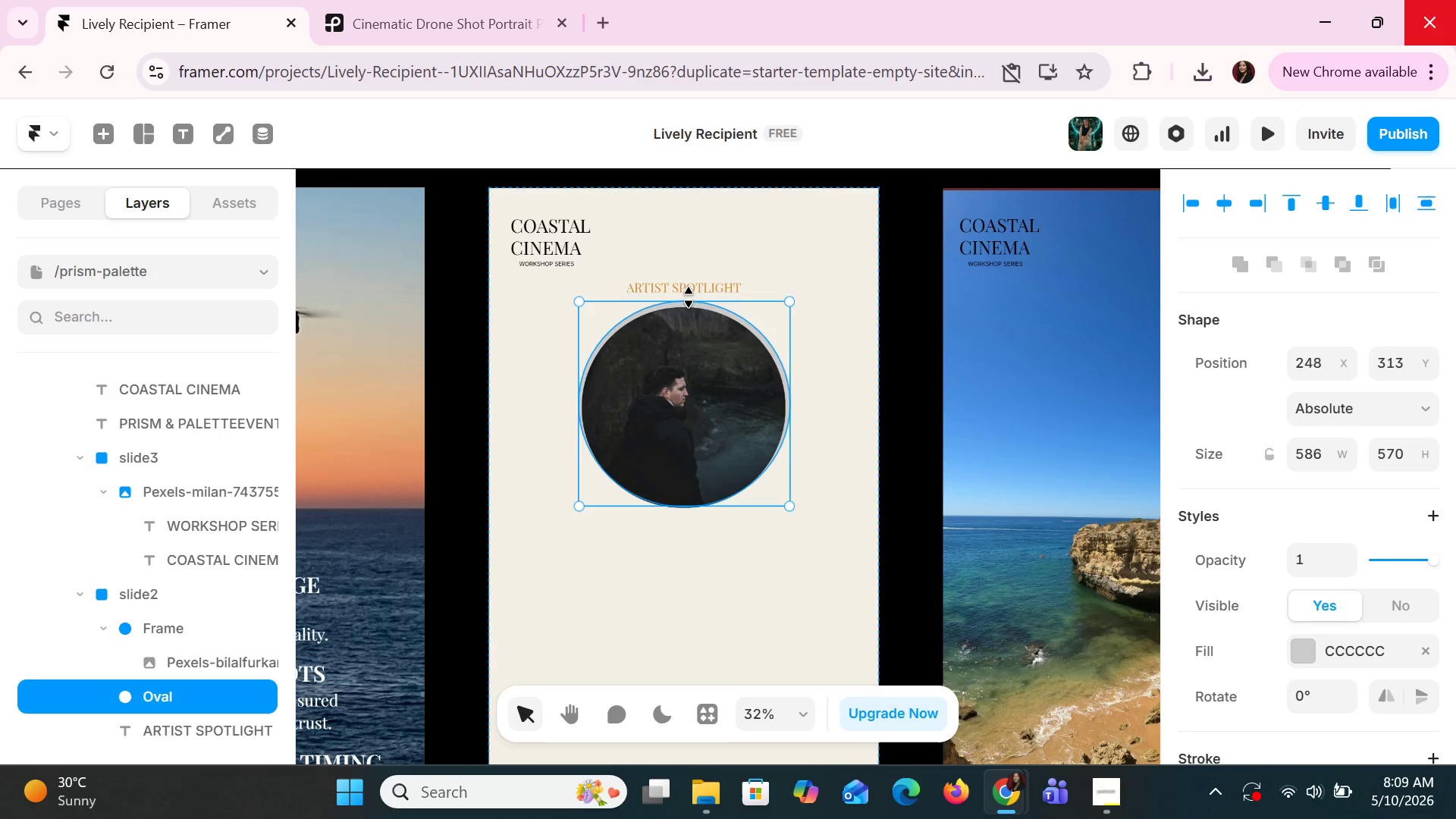 
key(ArrowDown)
 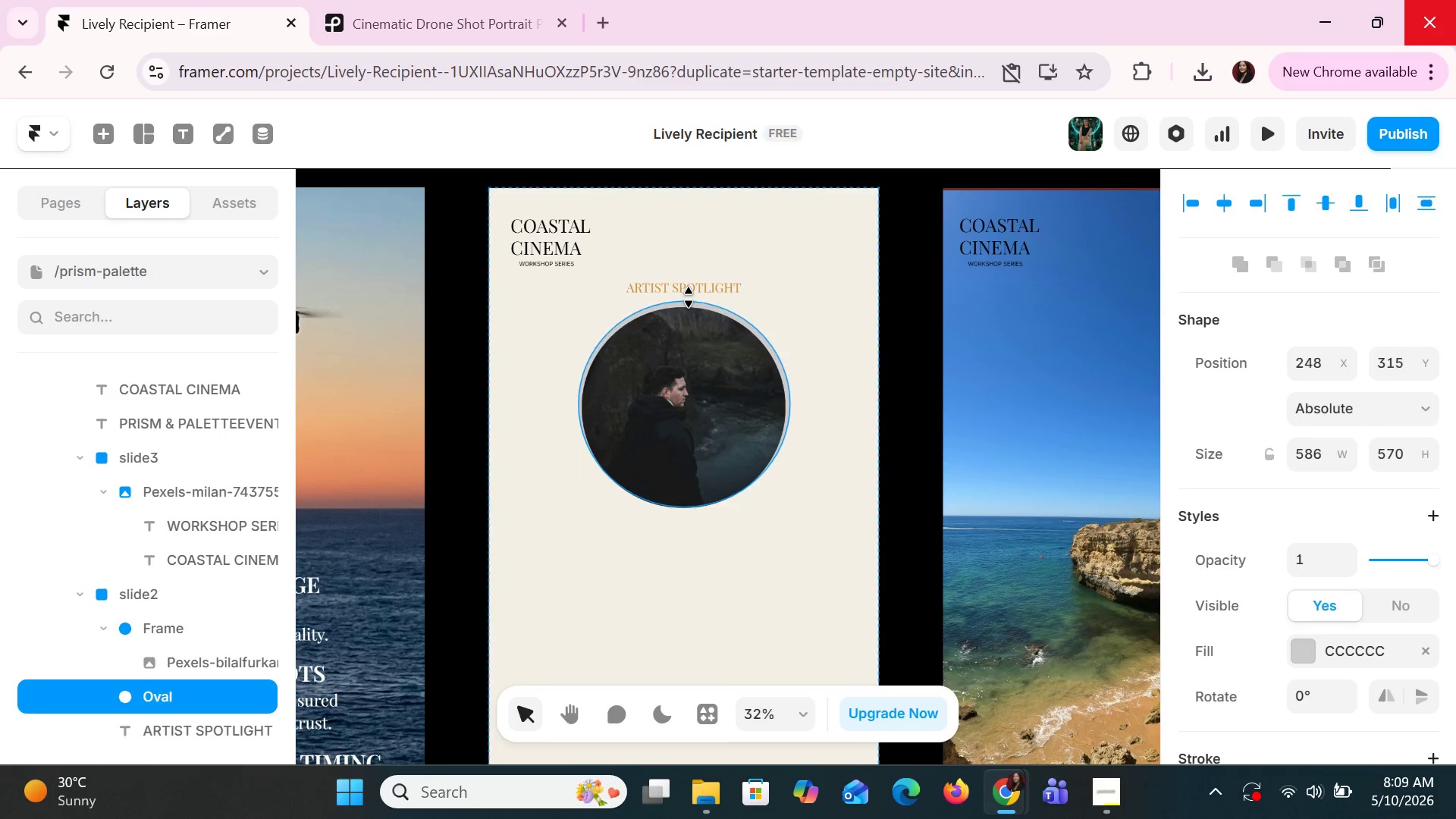 
key(ArrowDown)
 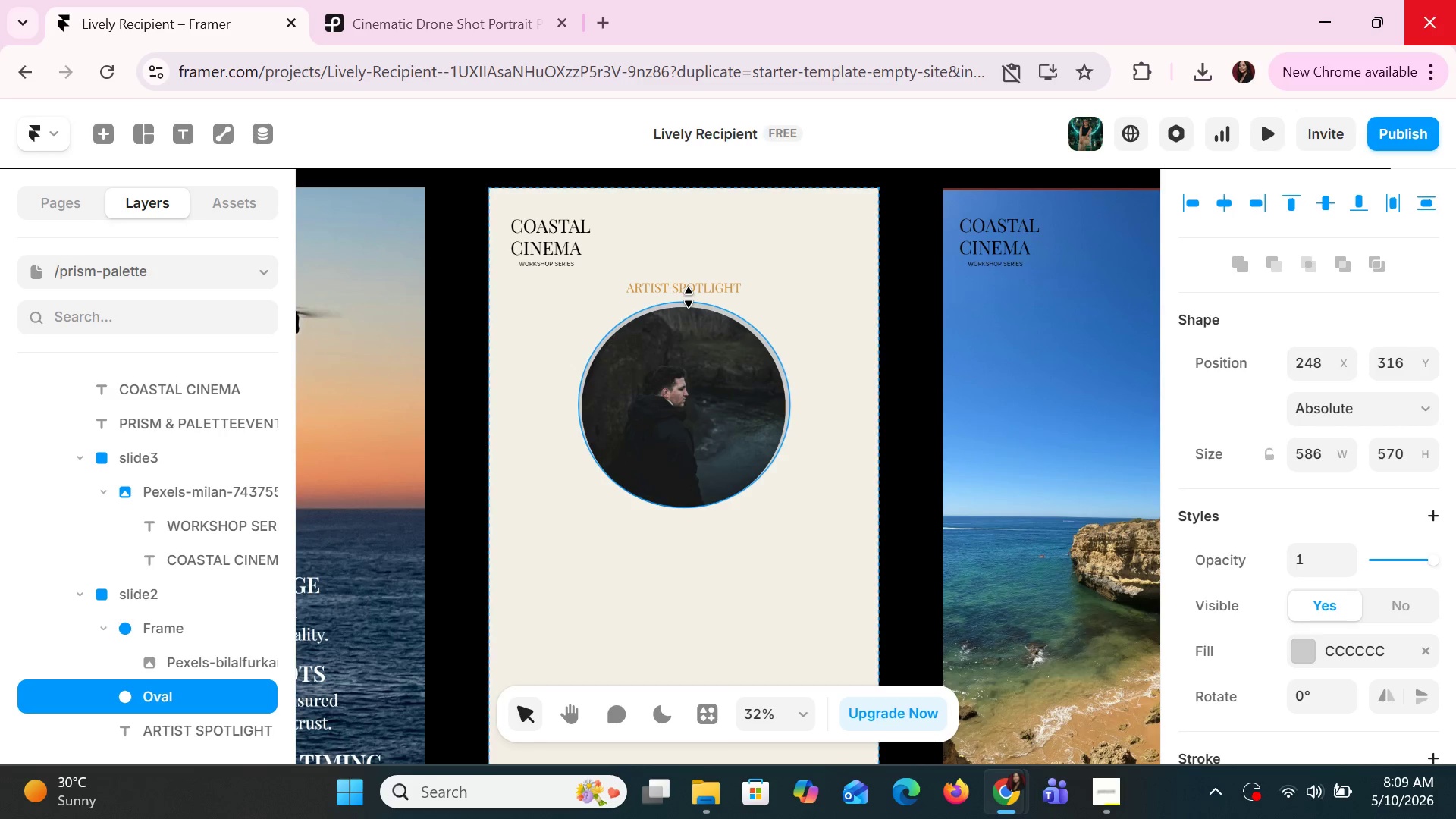 
key(ArrowDown)
 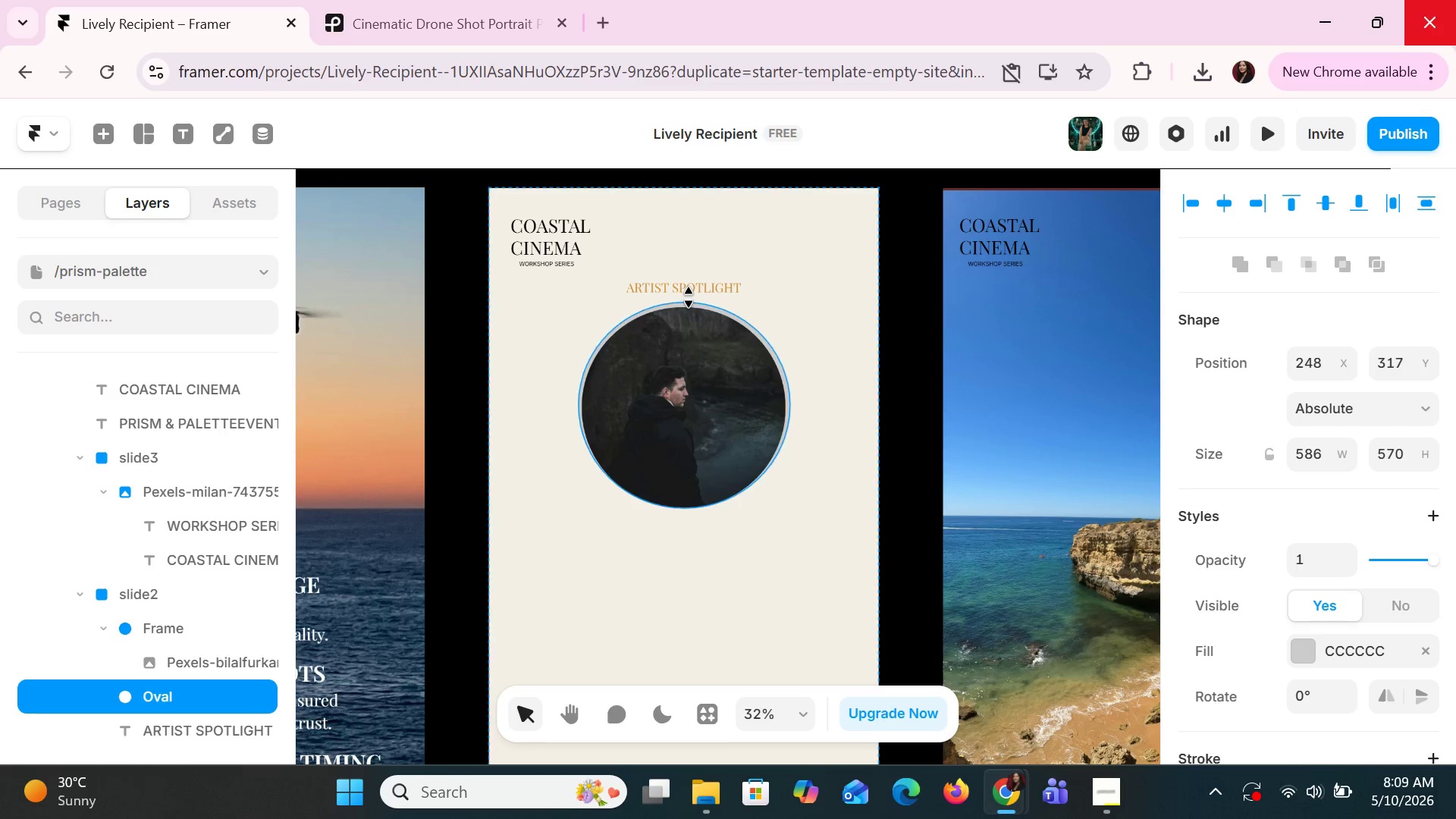 
key(ArrowDown)
 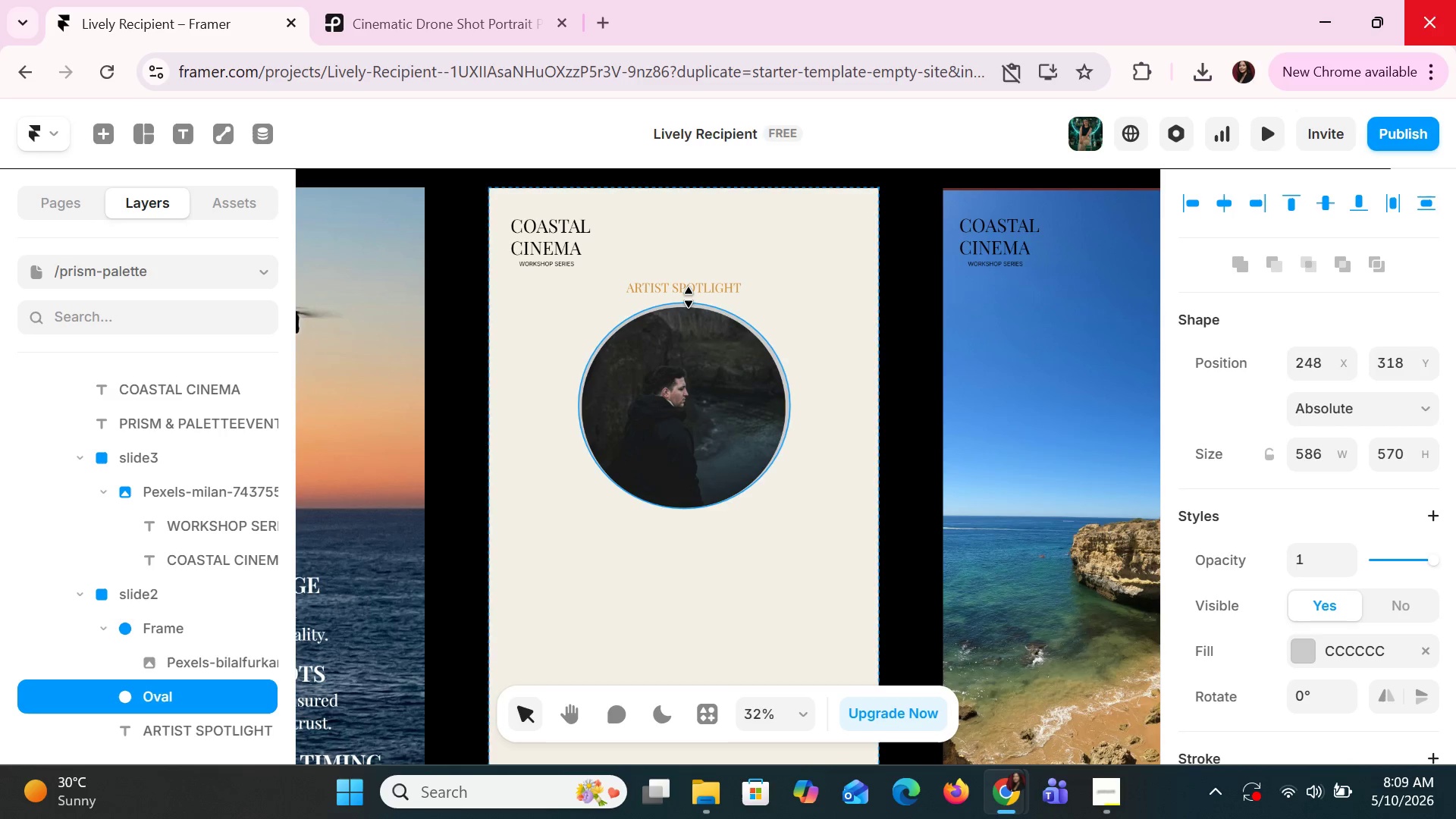 
key(ArrowDown)
 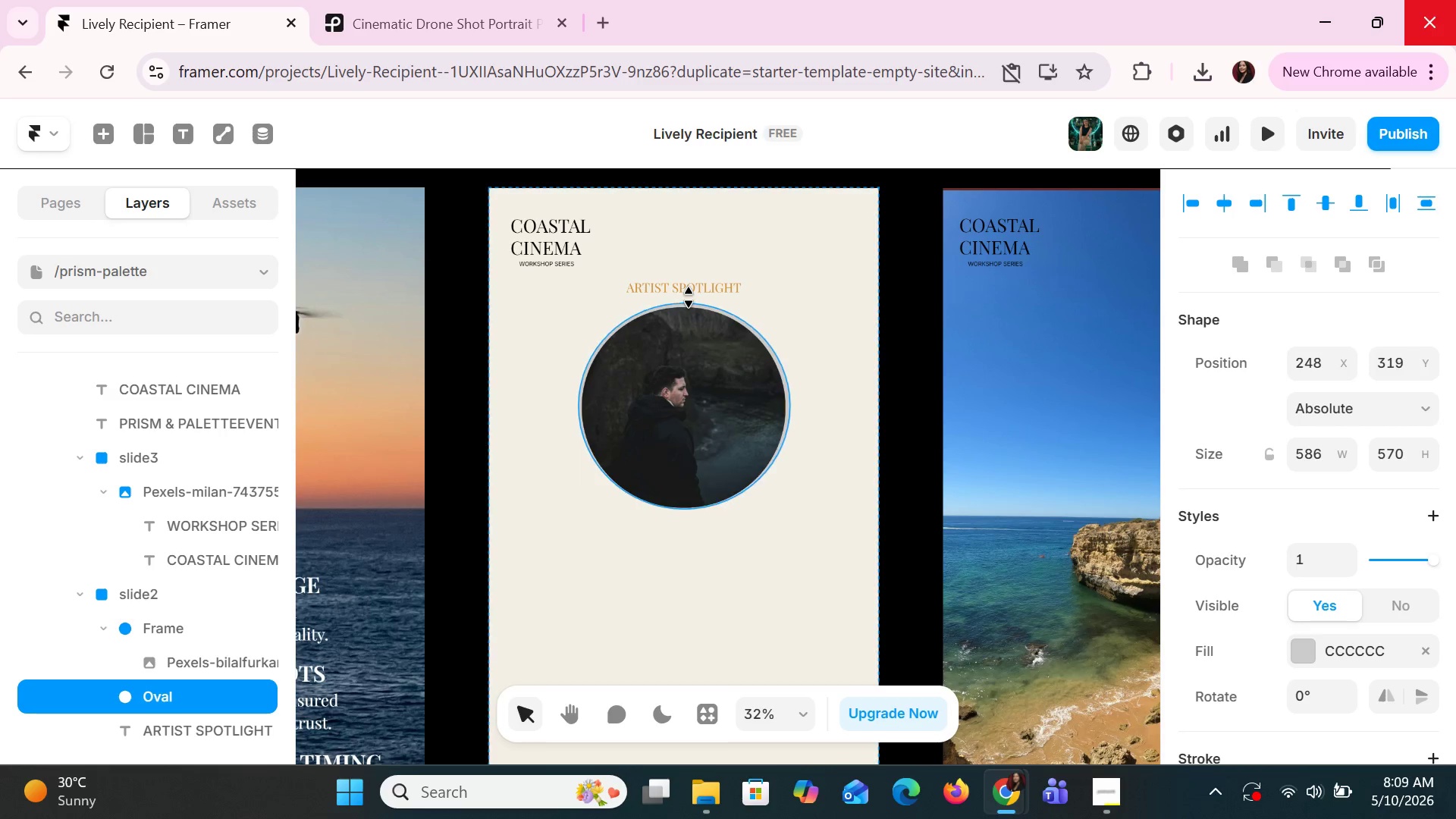 
key(ArrowDown)
 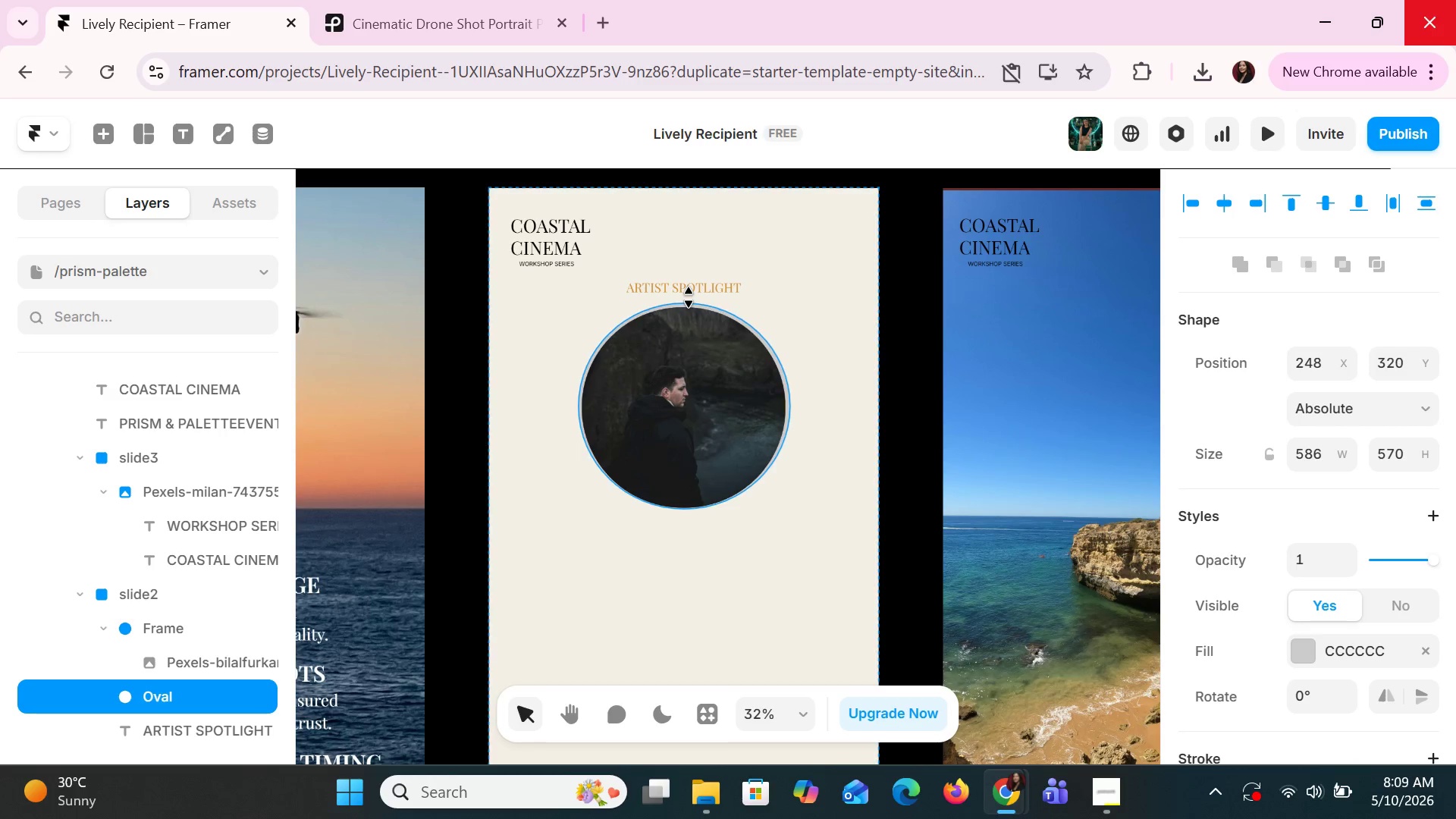 
key(ArrowDown)
 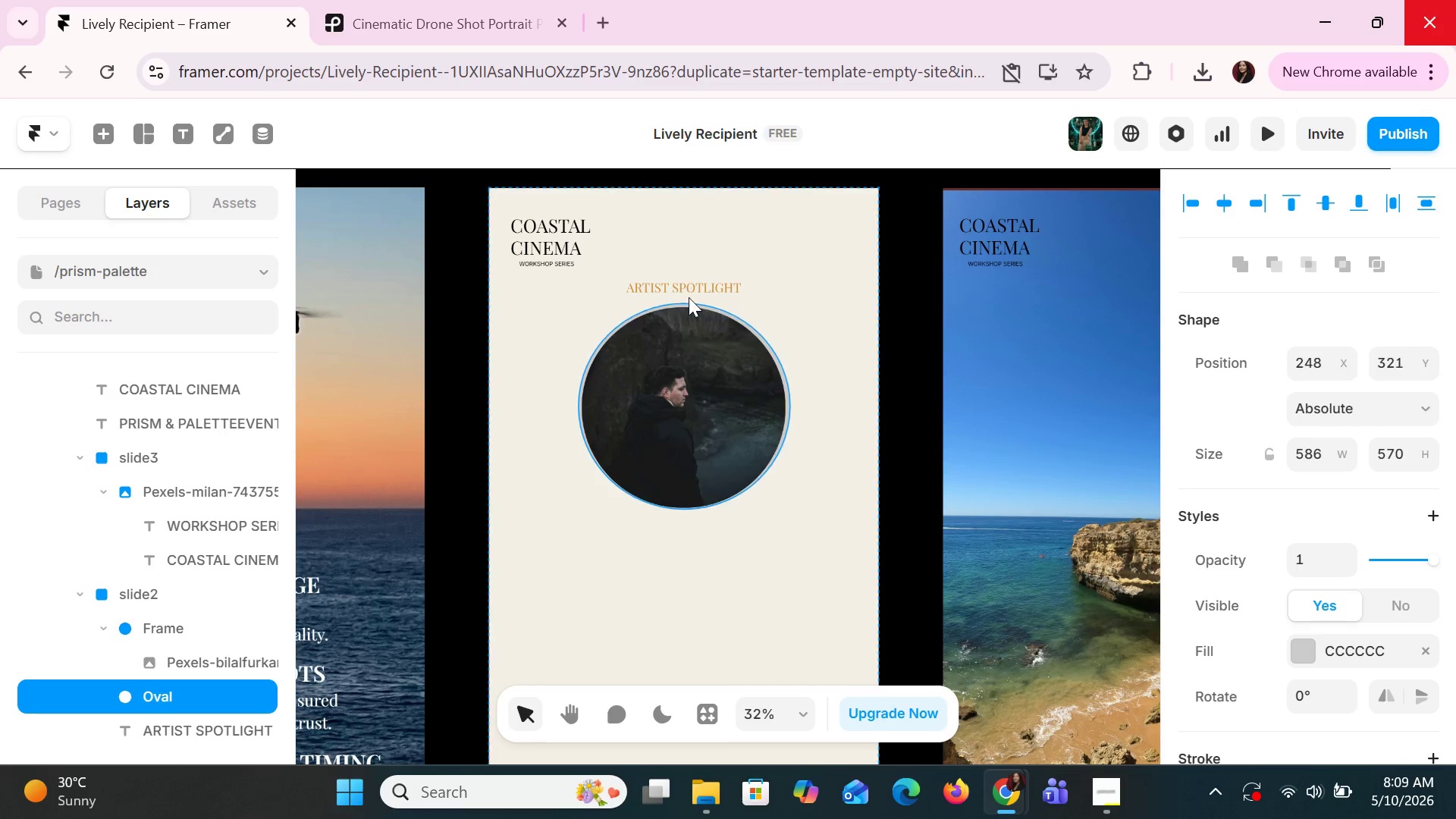 
key(ArrowDown)
 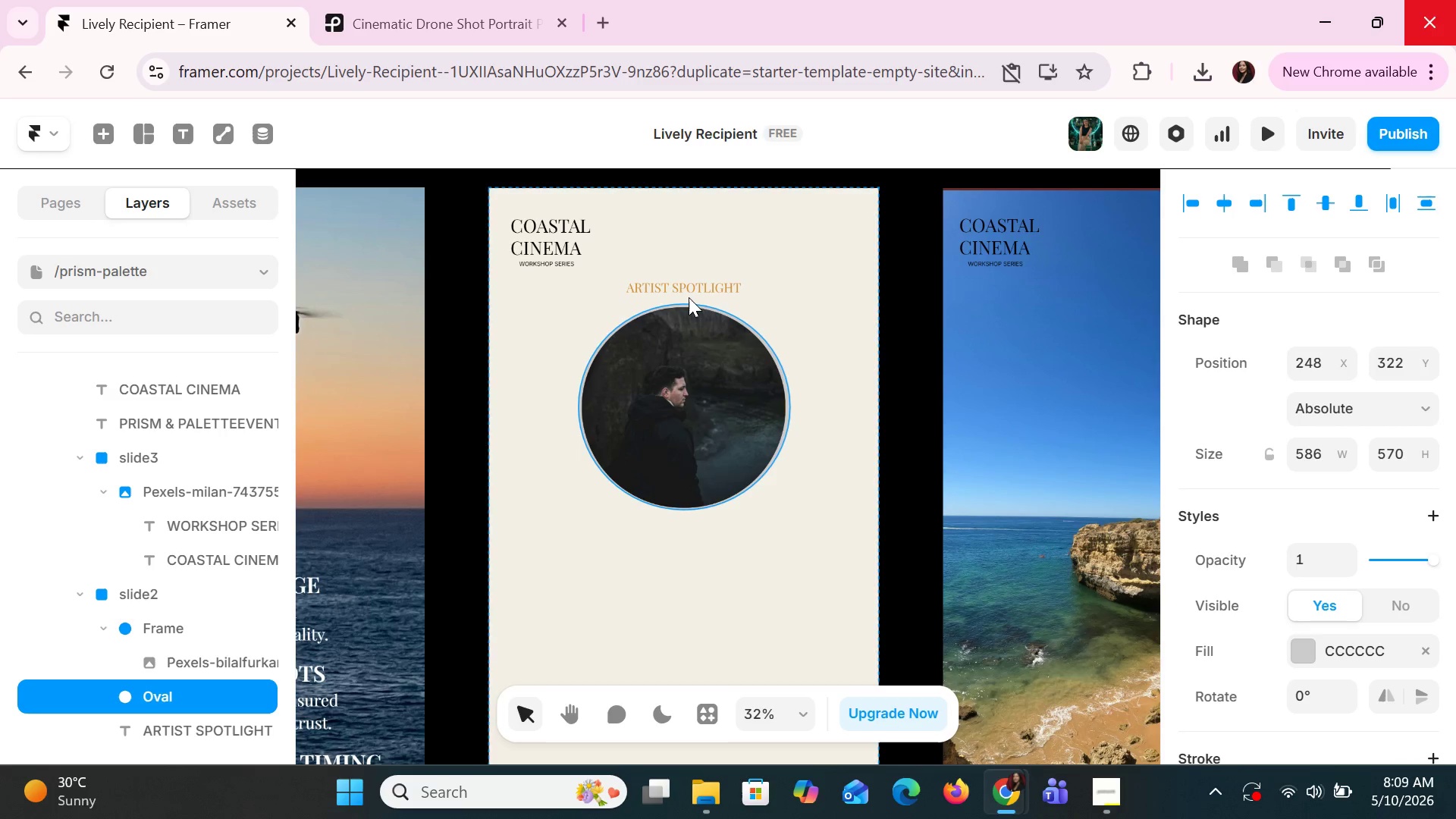 
key(ArrowDown)
 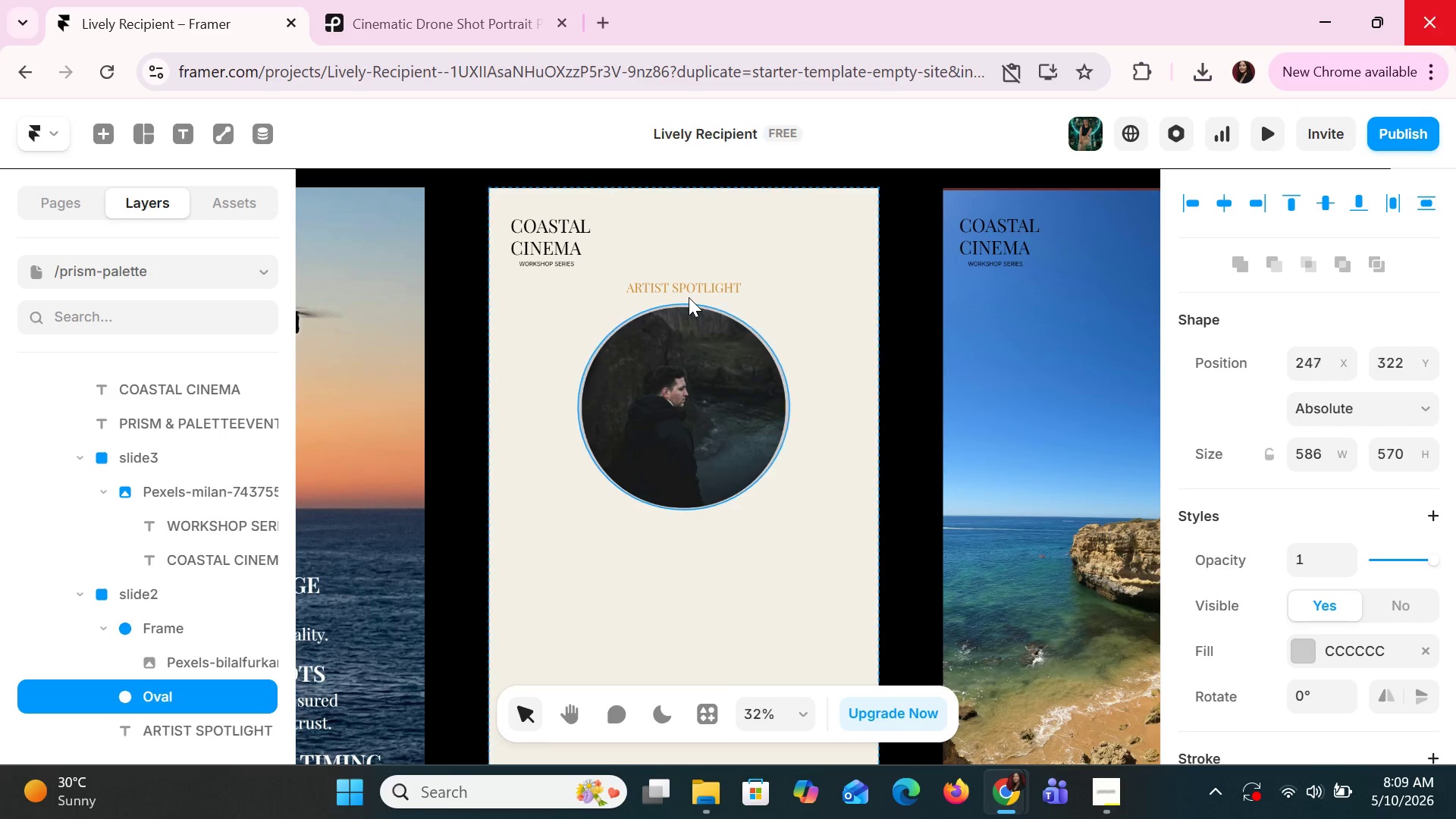 
key(ArrowLeft)
 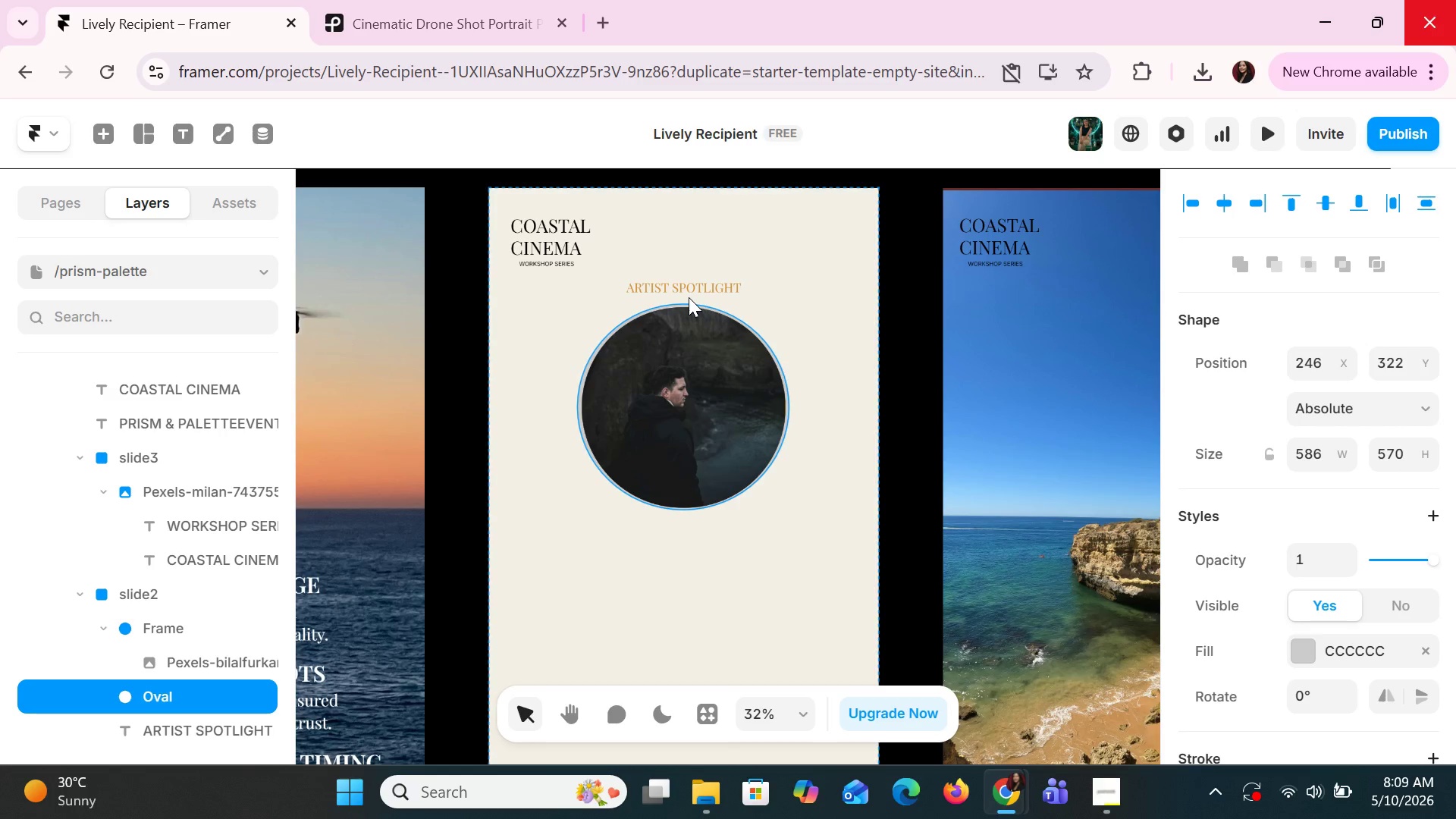 
key(ArrowLeft)
 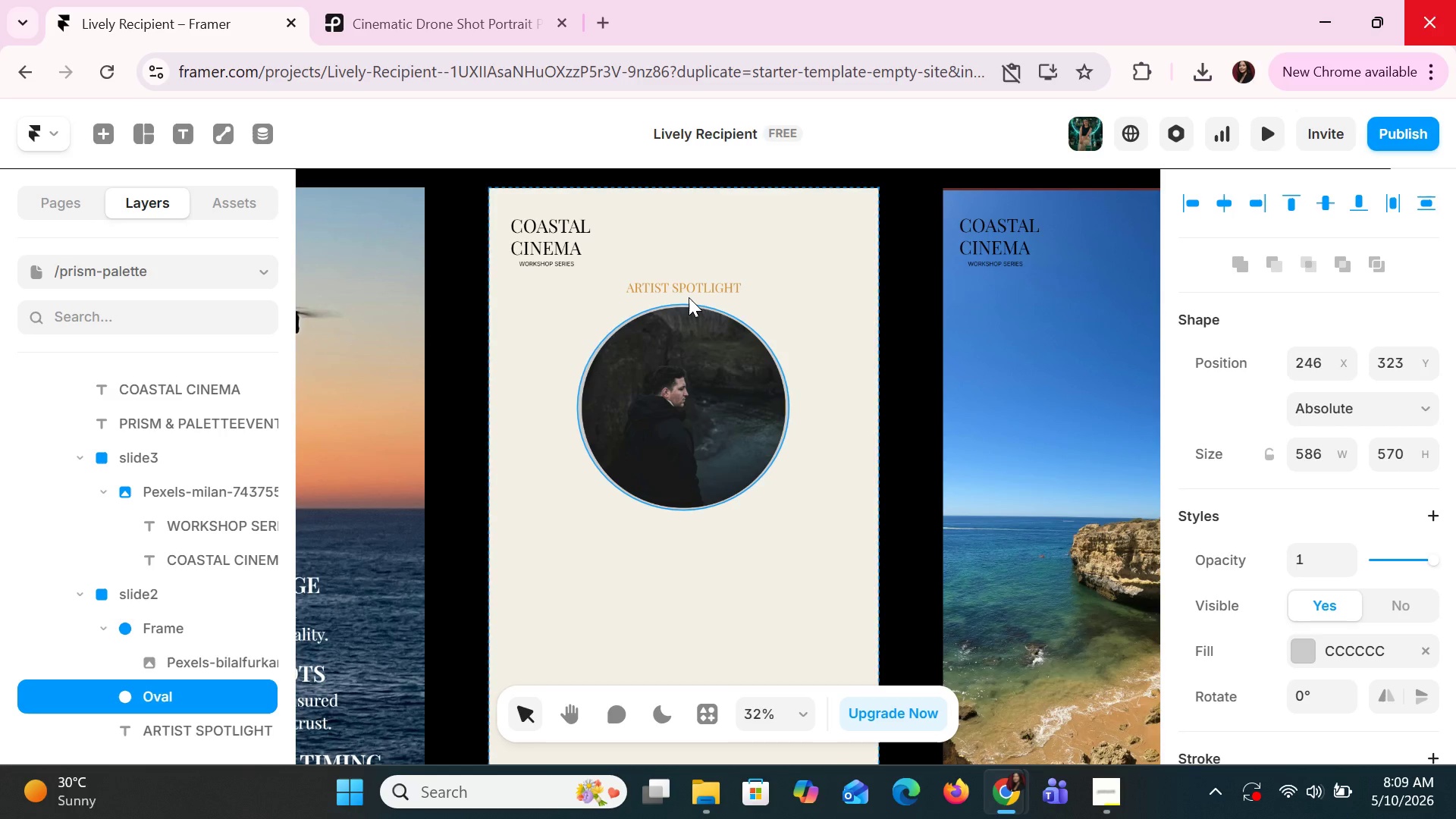 
key(ArrowDown)
 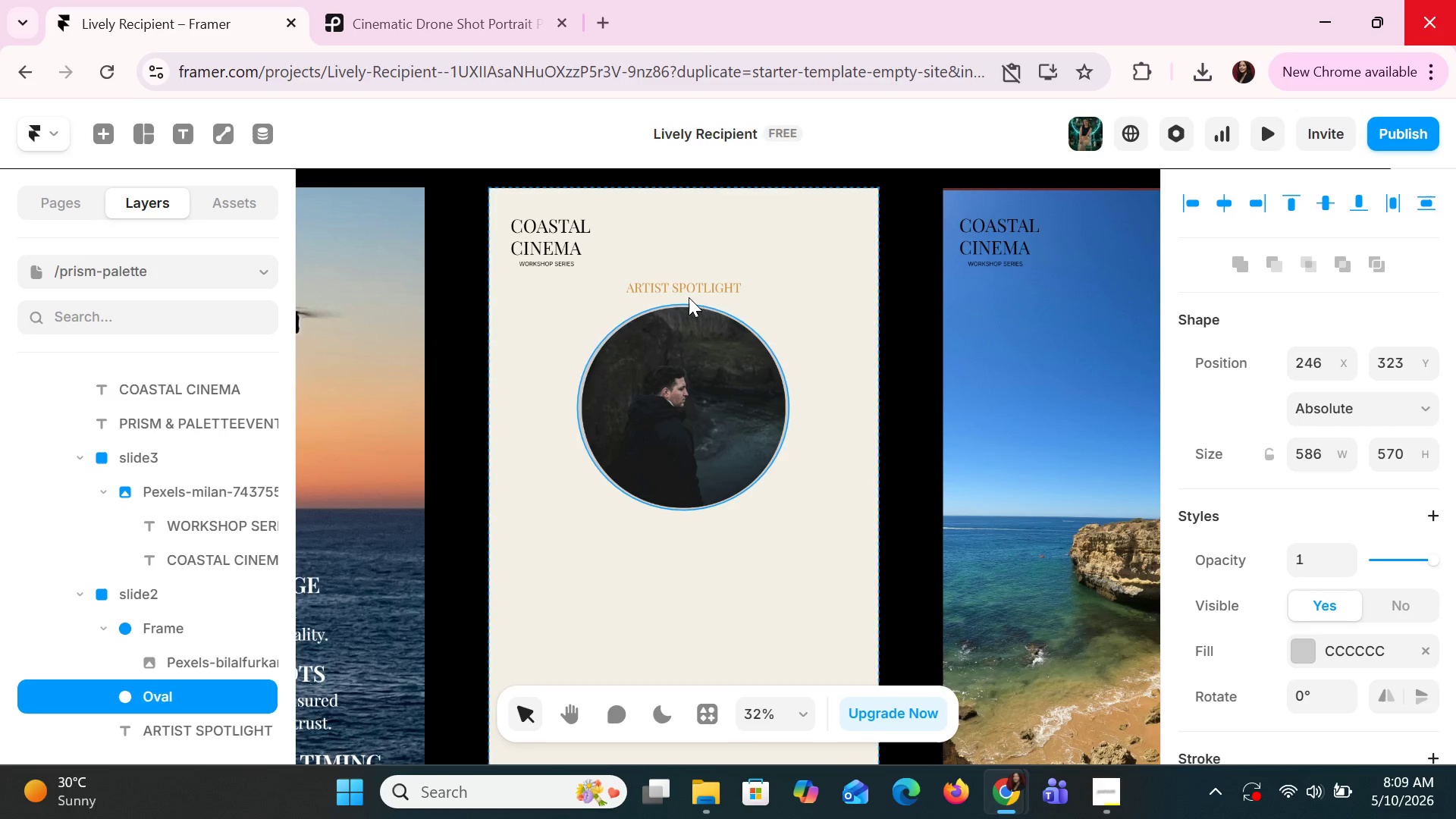 
key(ArrowDown)
 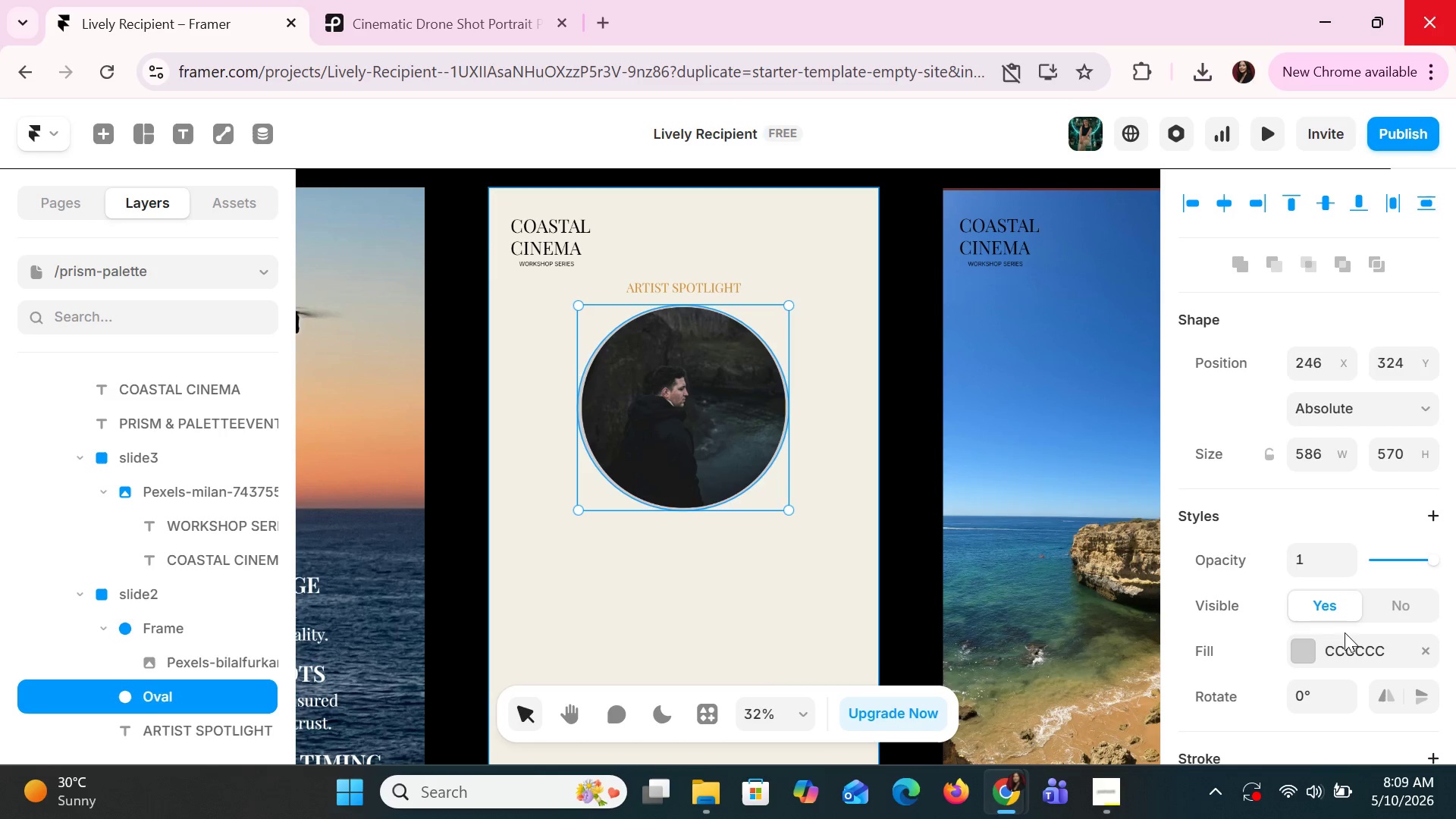 
left_click([1307, 650])
 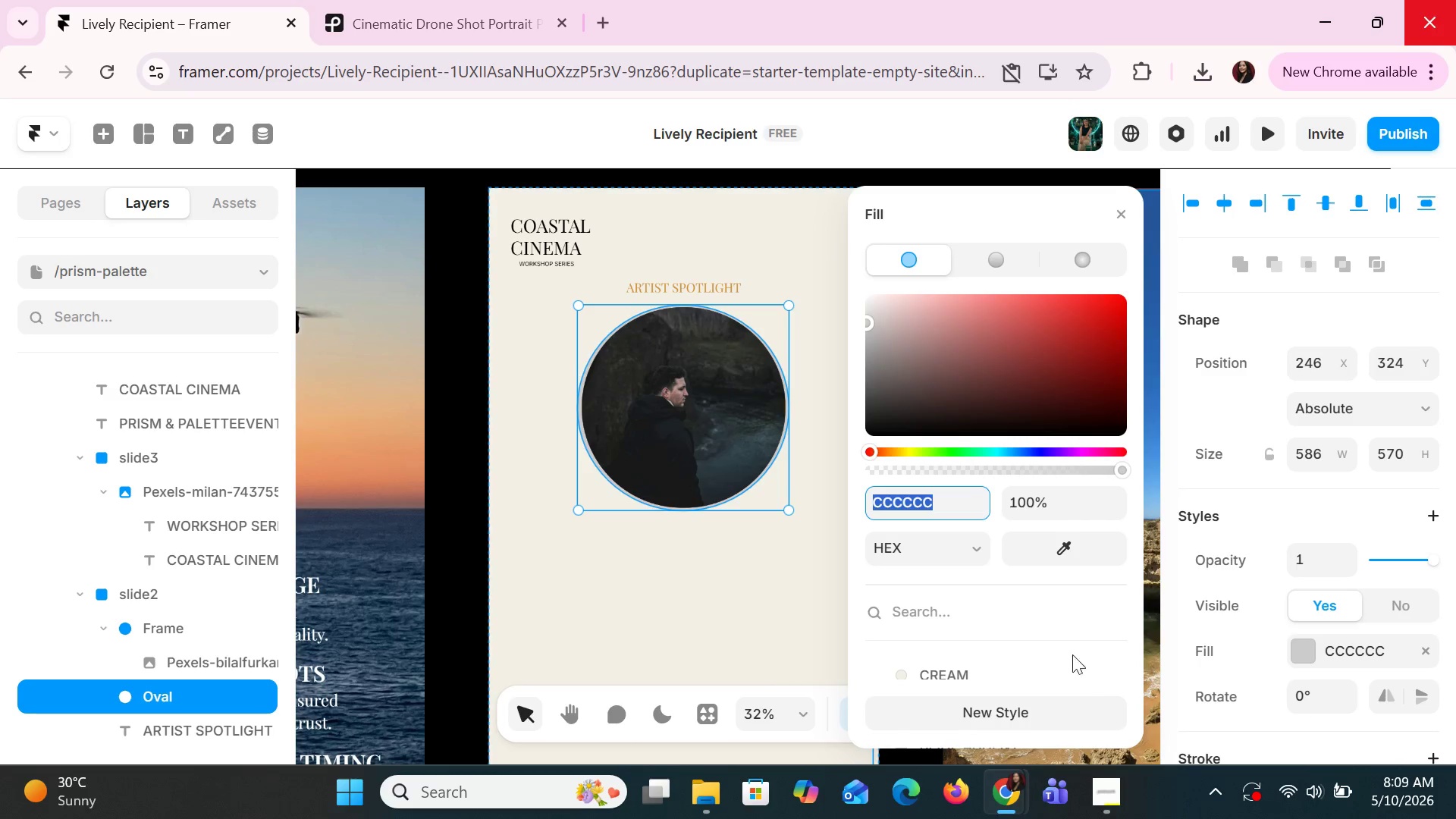 
scroll: coordinate [1057, 661], scroll_direction: down, amount: 3.0
 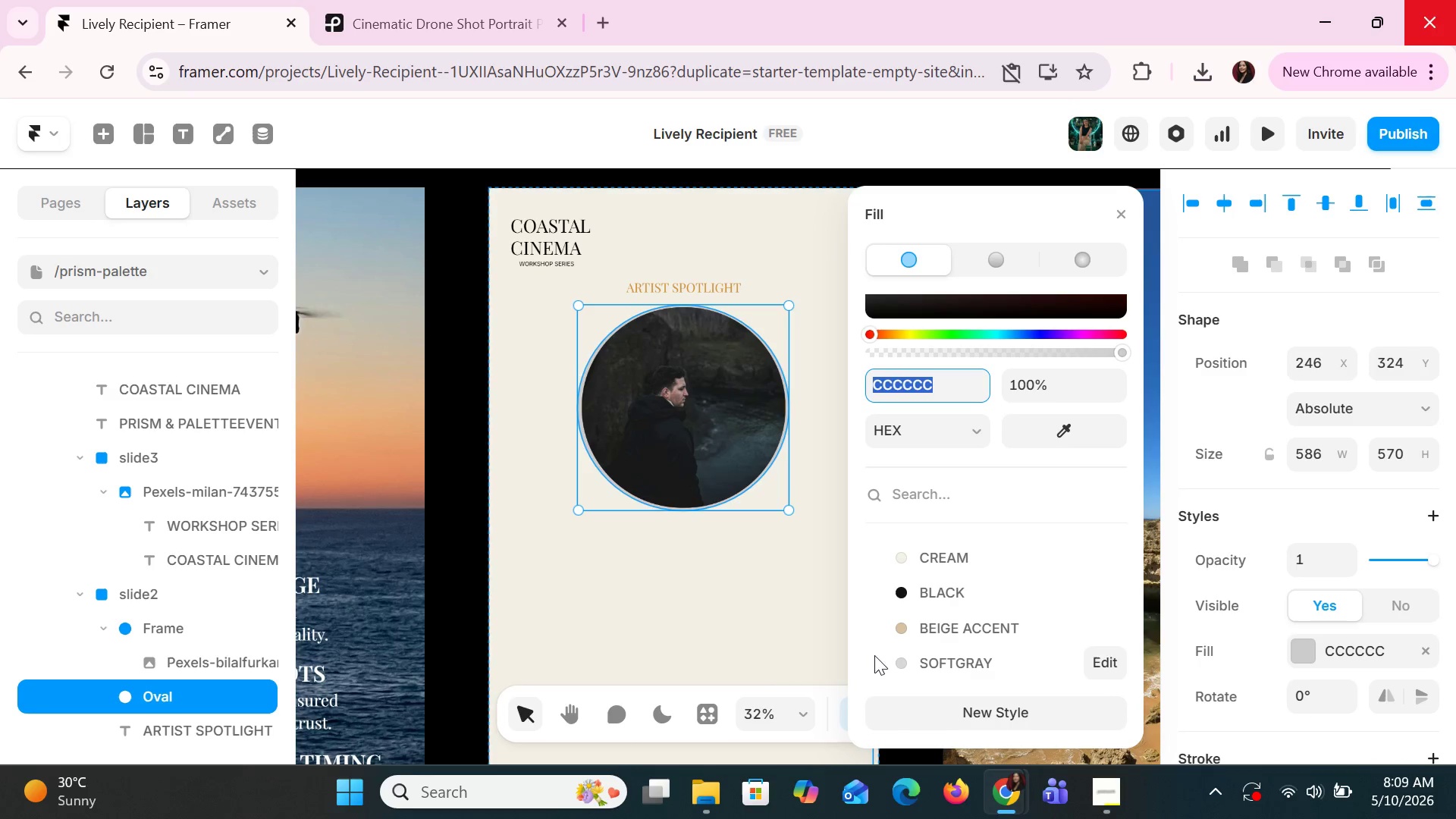 
left_click([935, 617])
 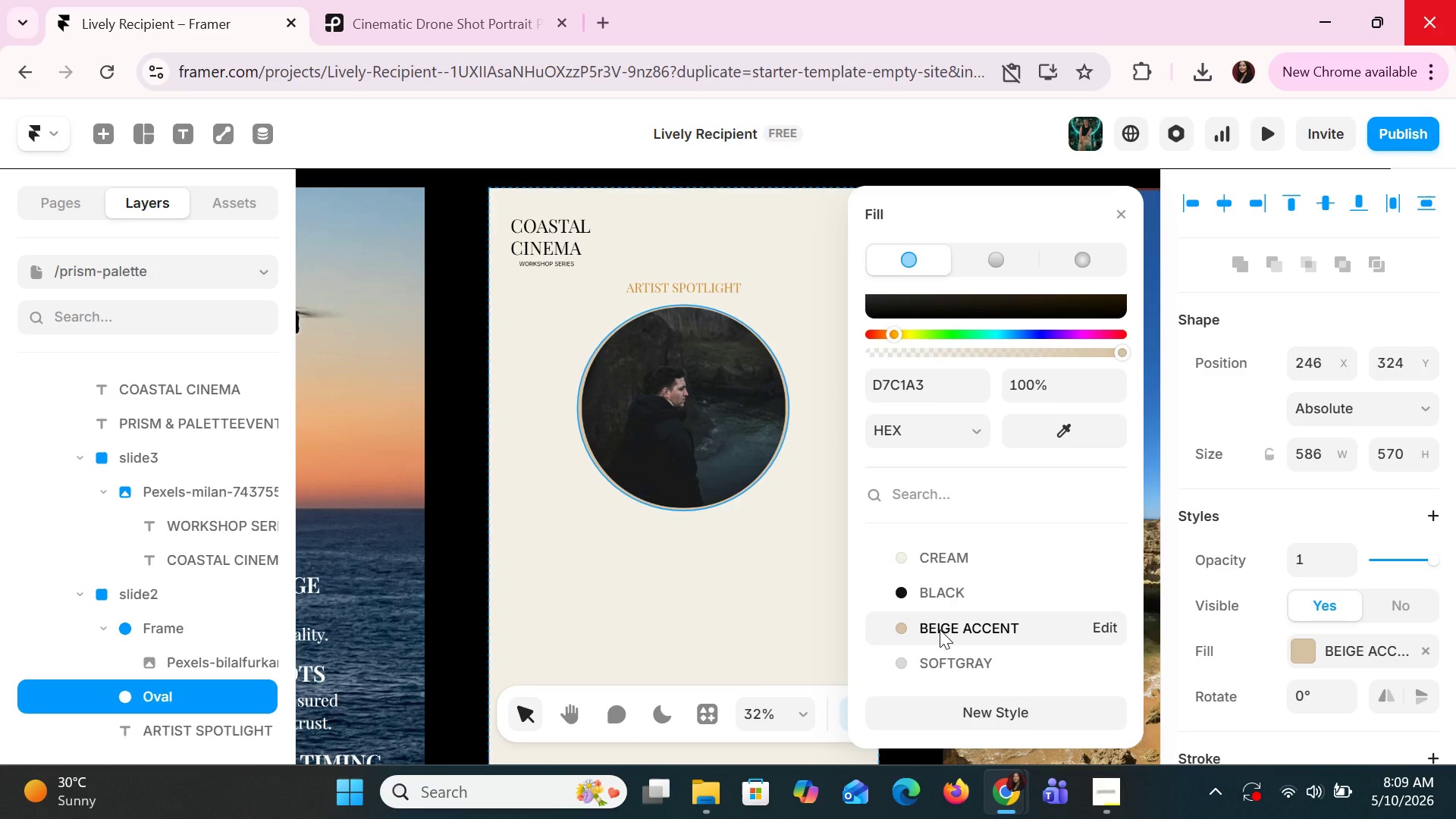 
left_click([940, 629])
 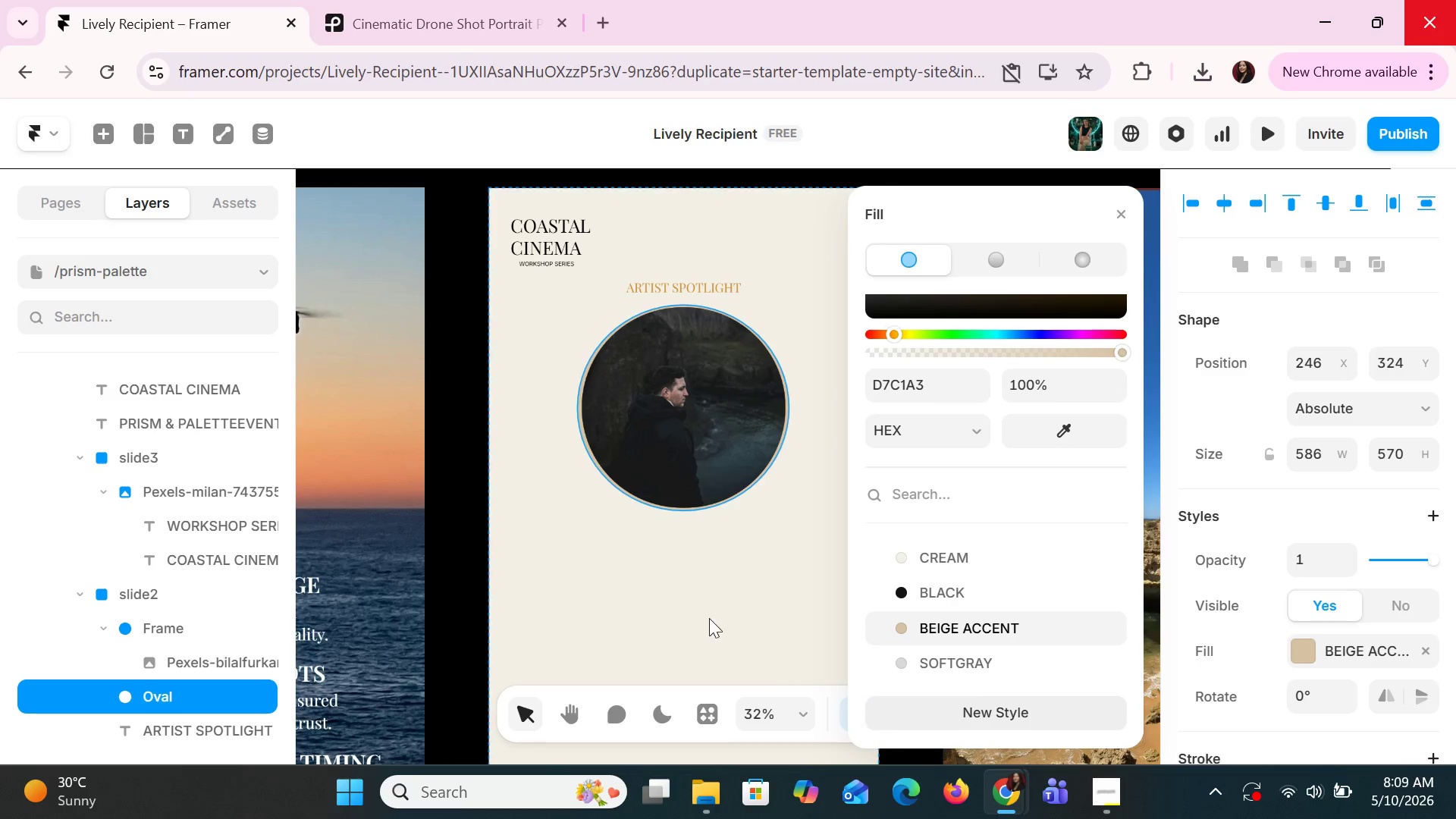 
left_click([708, 618])
 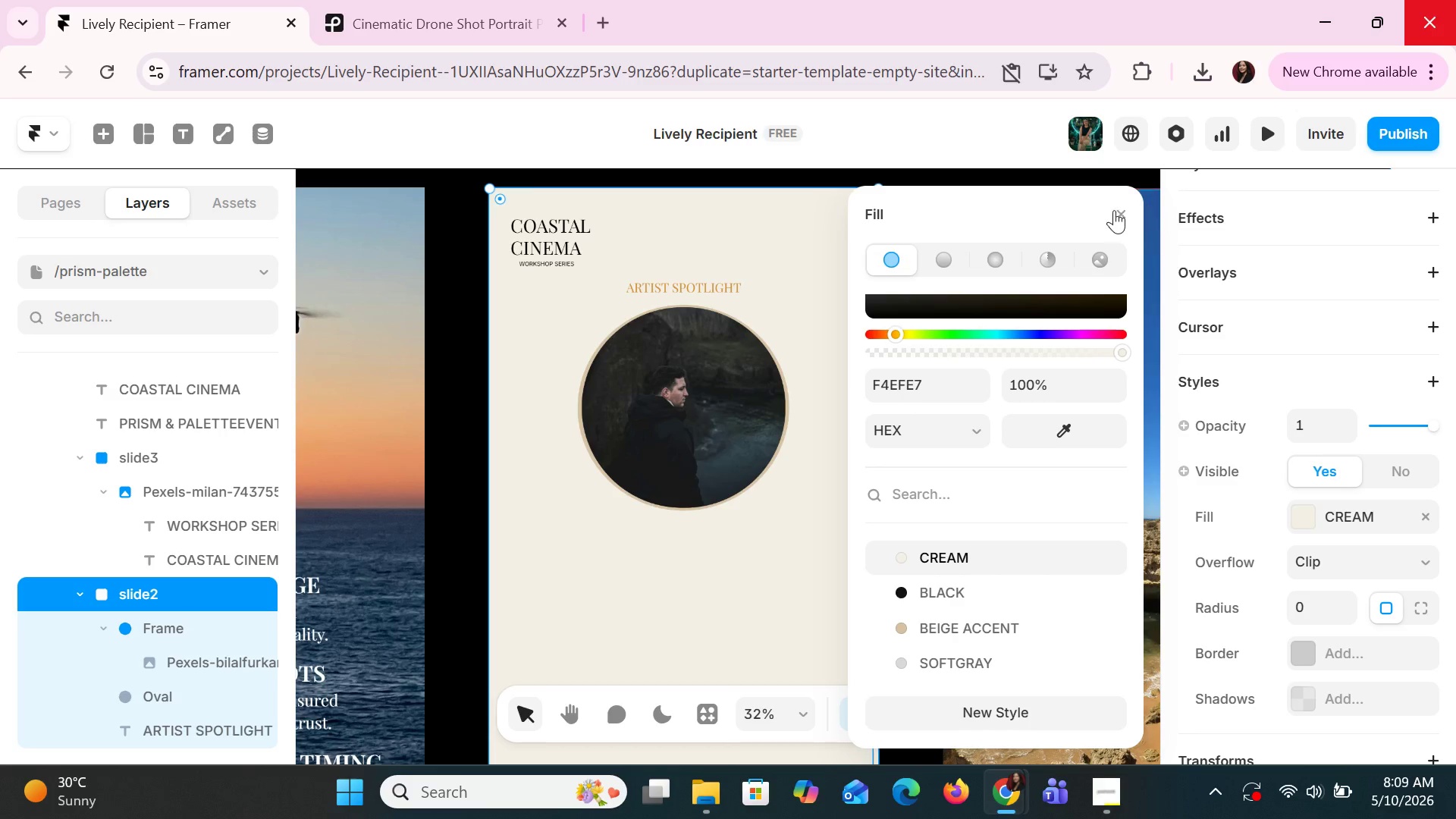 
wait(6.19)
 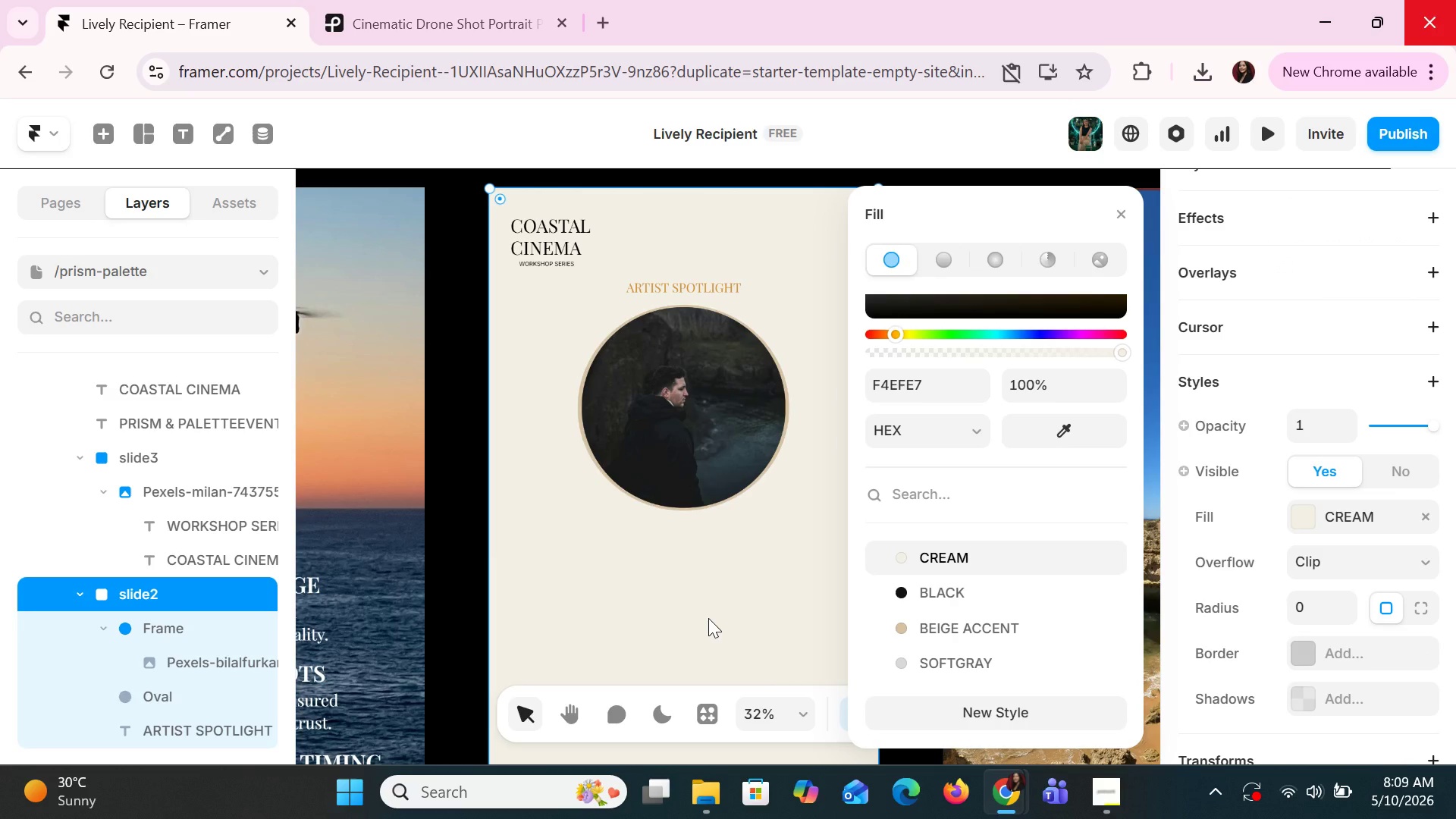 
left_click([1121, 212])
 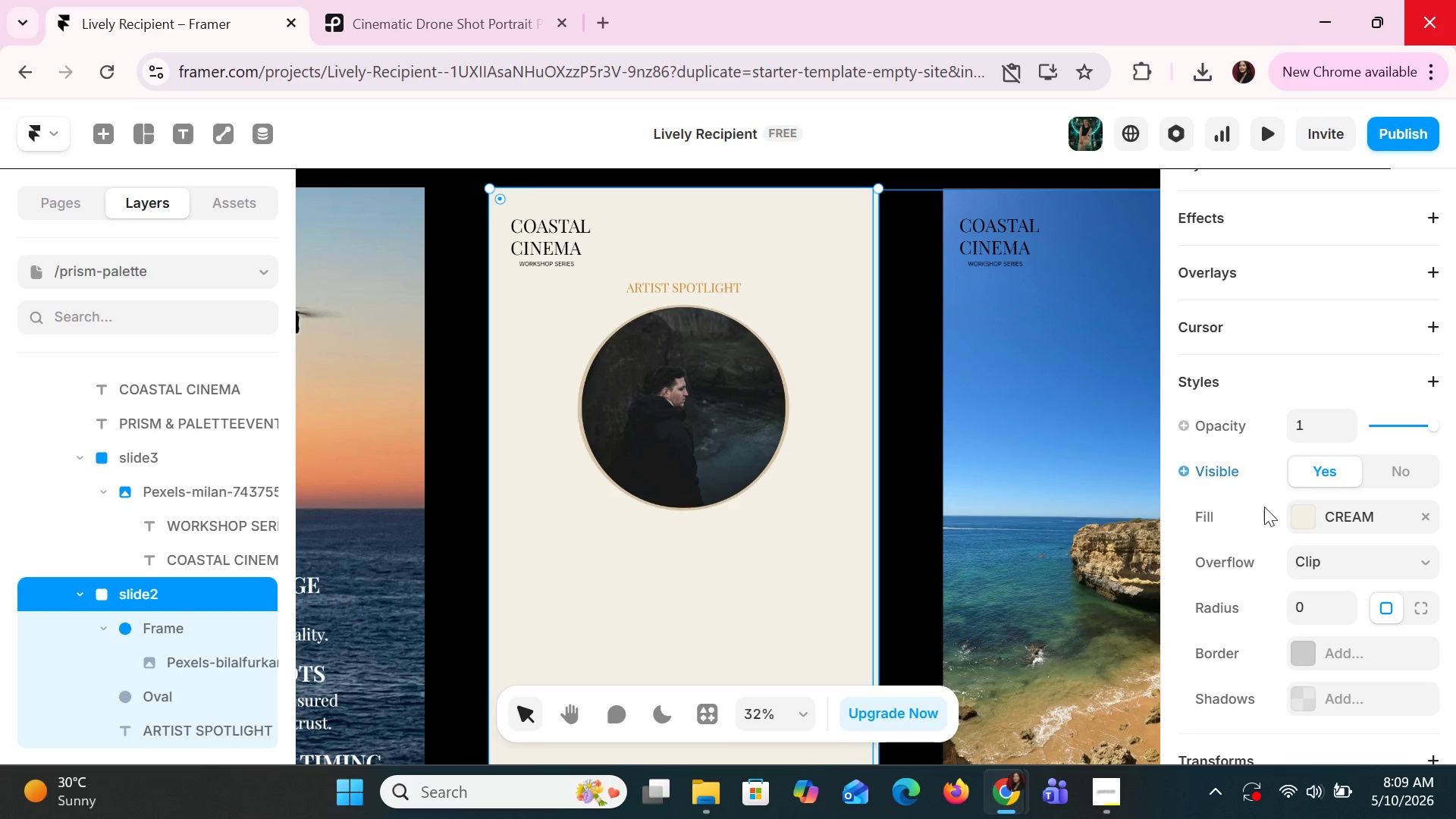 
scroll: coordinate [1264, 508], scroll_direction: down, amount: 5.0
 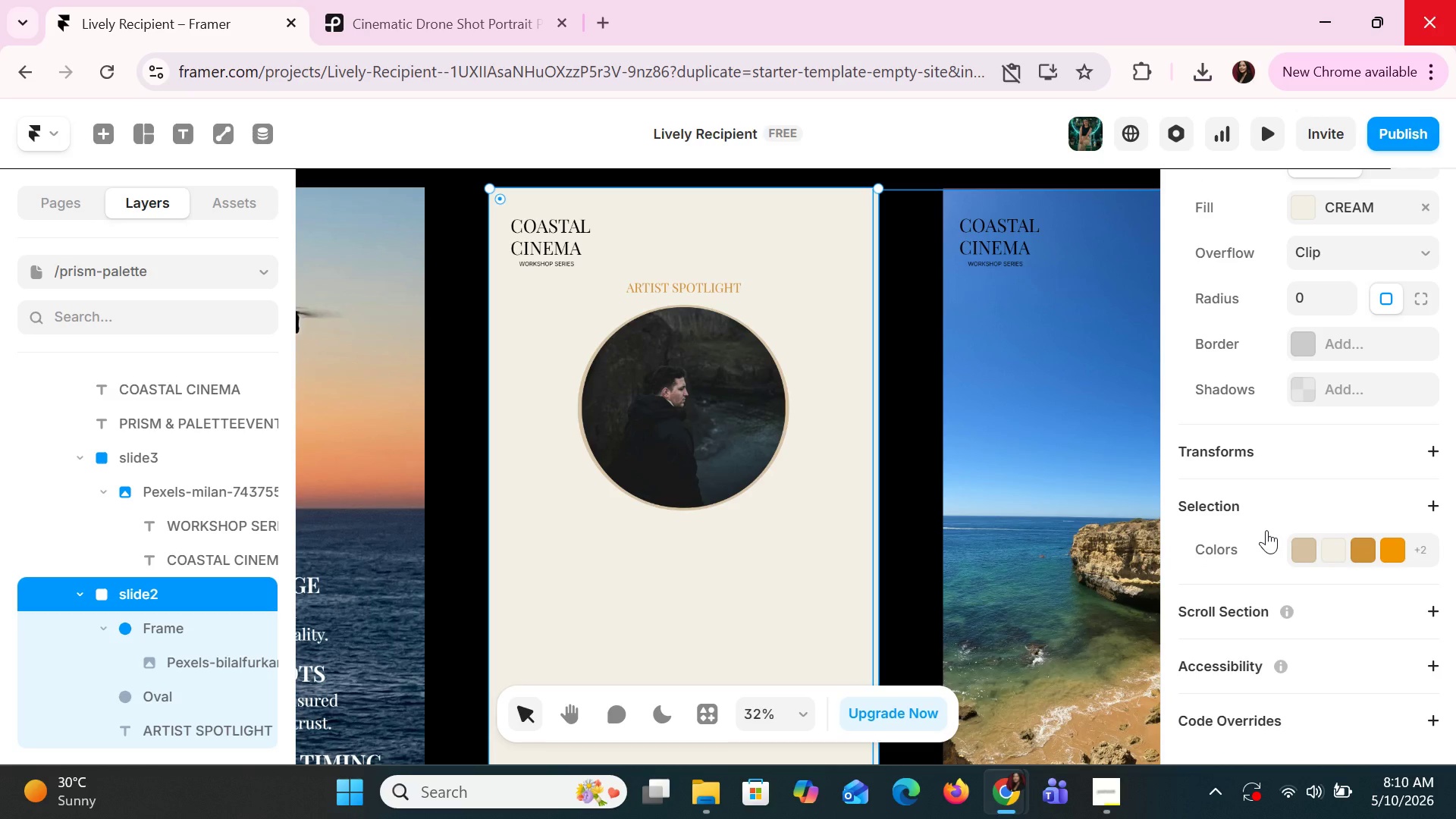 
scroll: coordinate [1266, 530], scroll_direction: up, amount: 3.0
 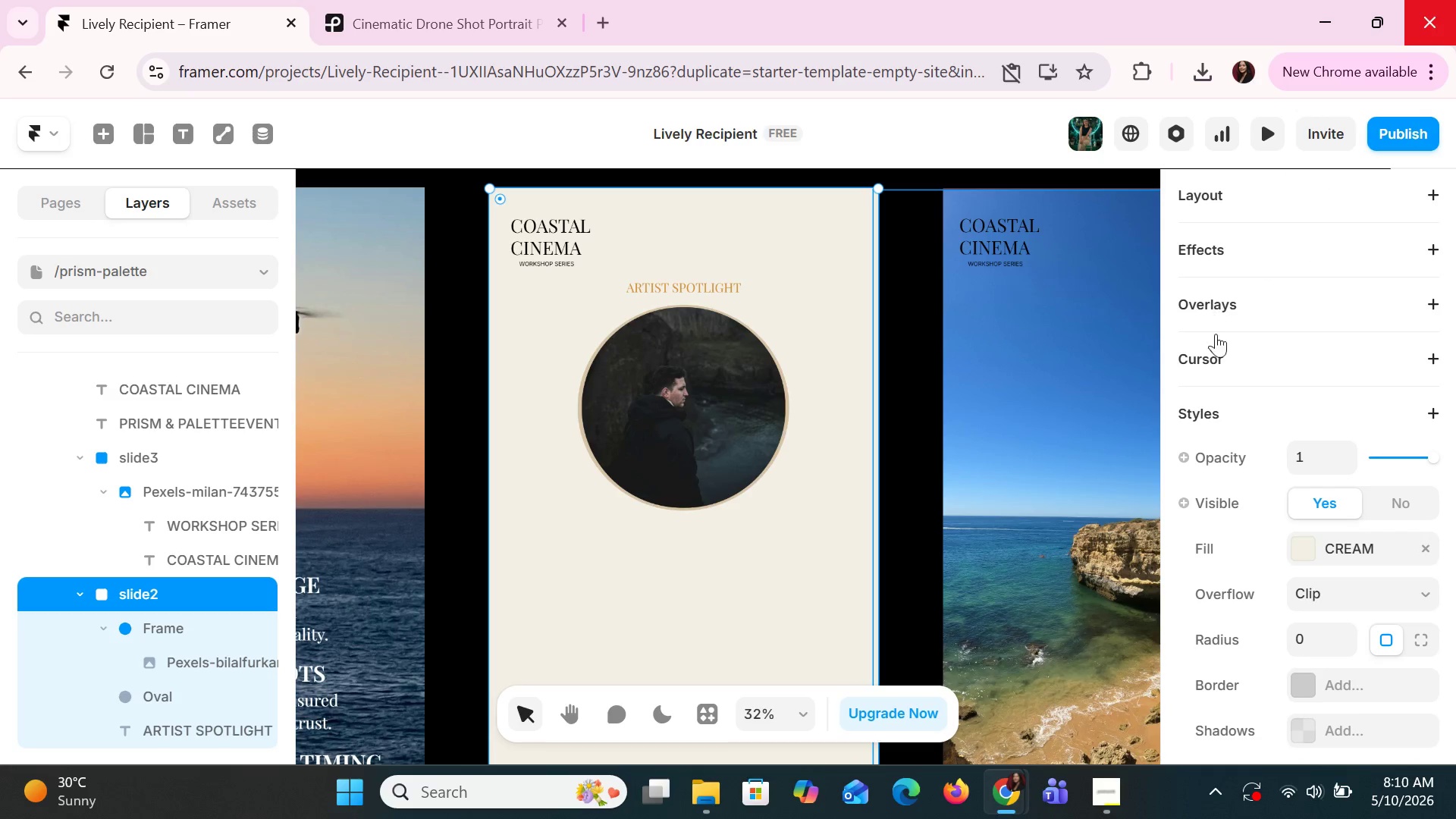 
scroll: coordinate [1268, 422], scroll_direction: down, amount: 6.0
 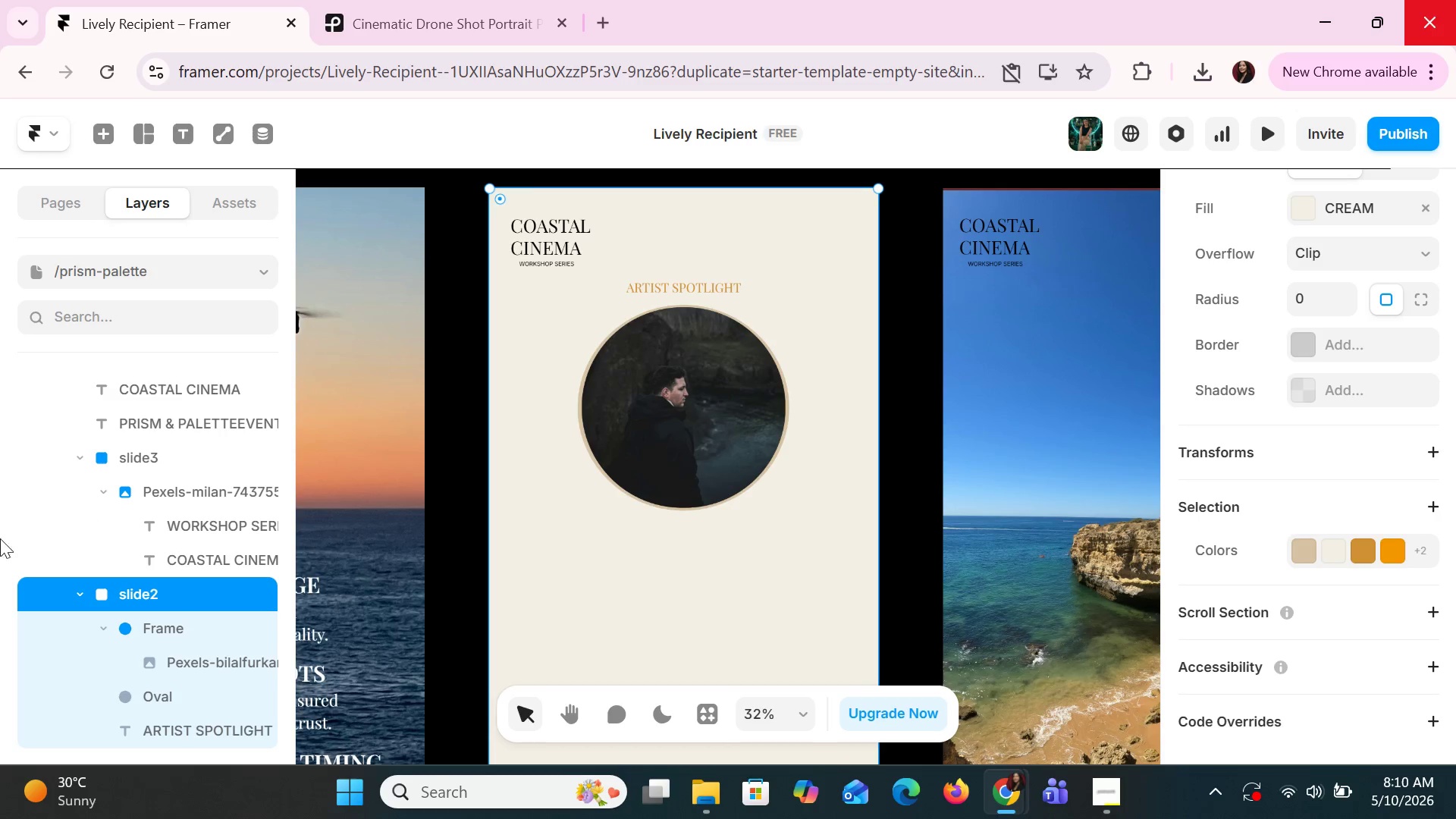 
left_click([161, 617])
 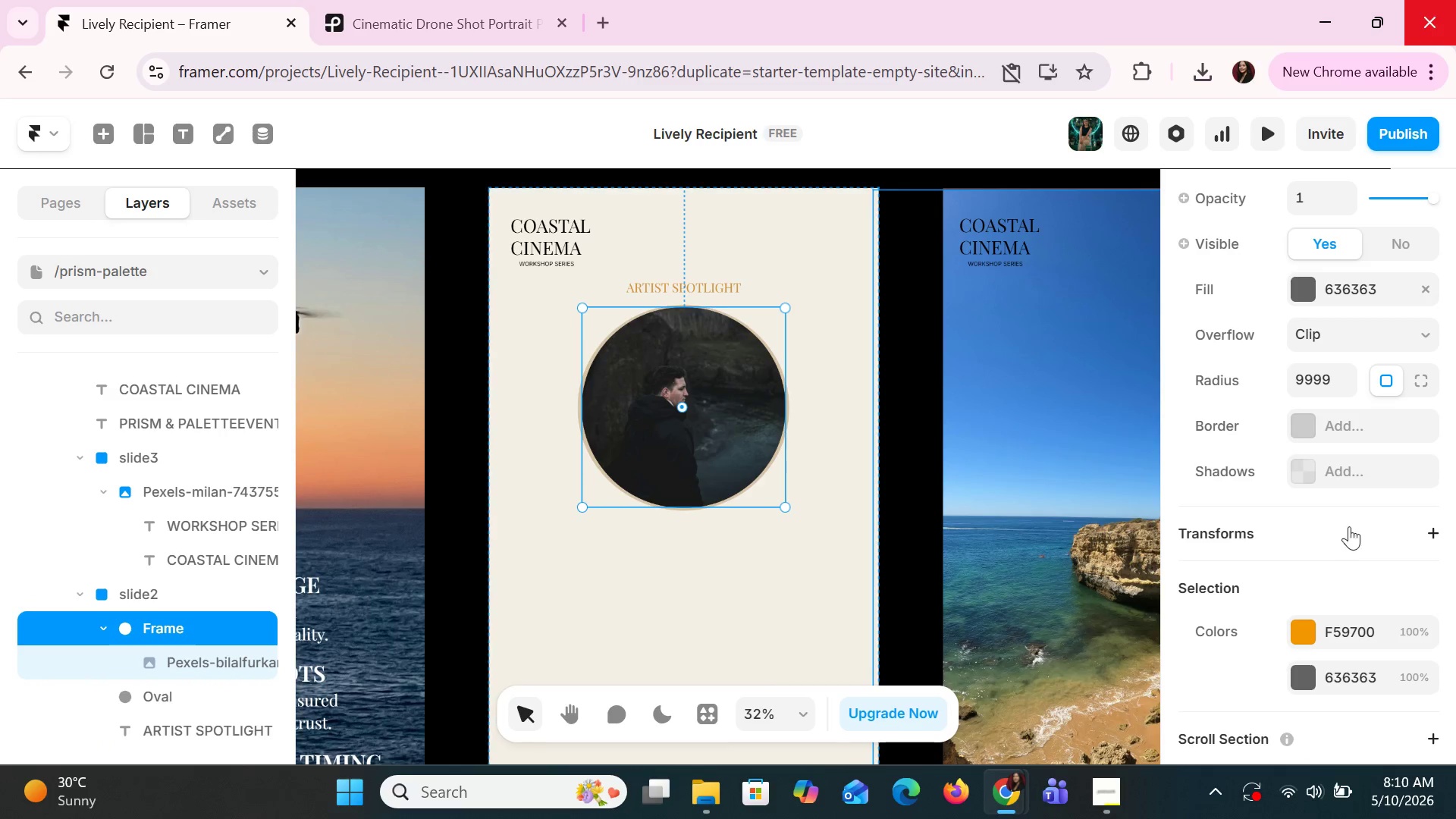 
scroll: coordinate [1321, 460], scroll_direction: down, amount: 2.0
 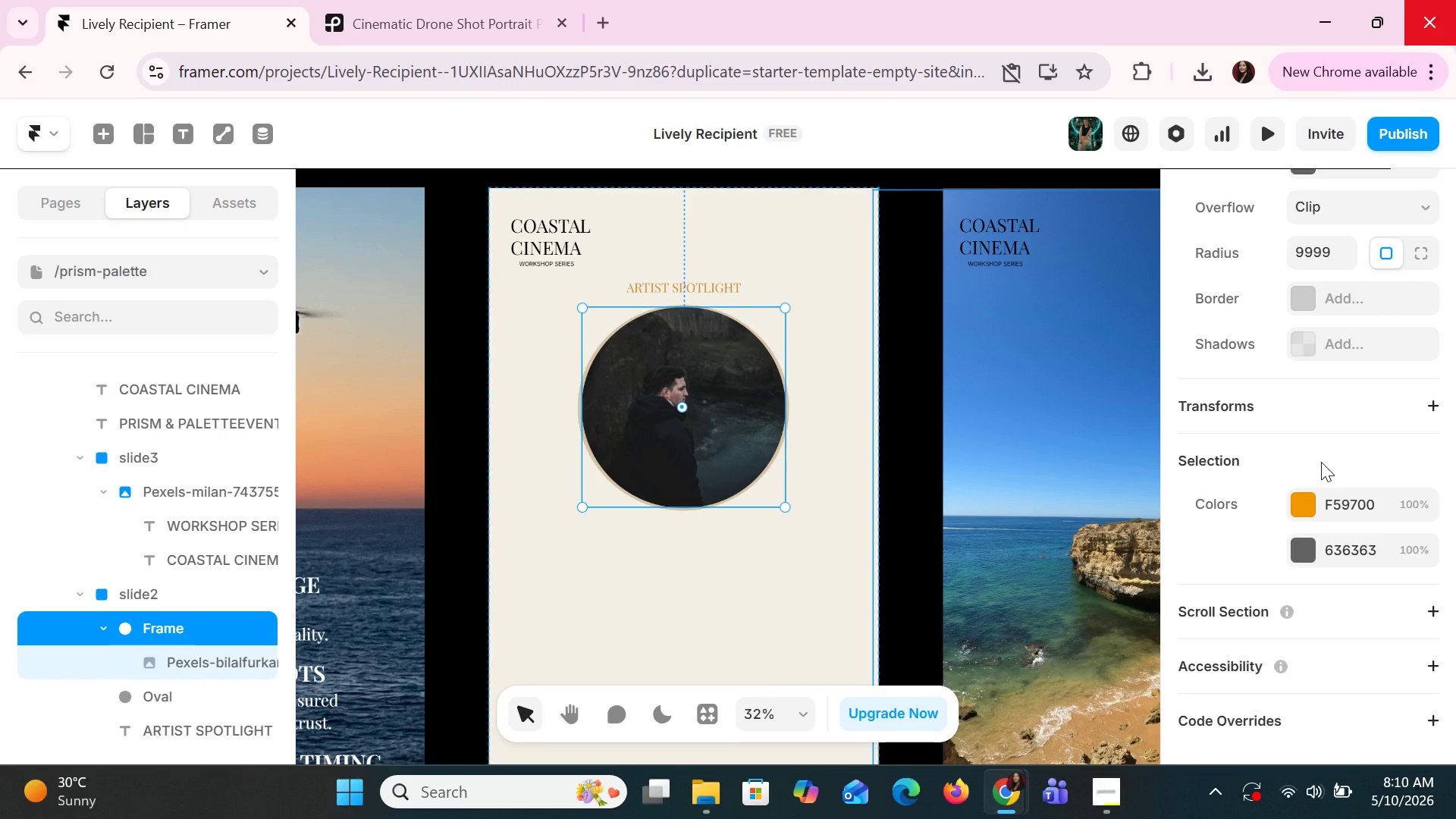 
scroll: coordinate [1330, 464], scroll_direction: up, amount: 6.0
 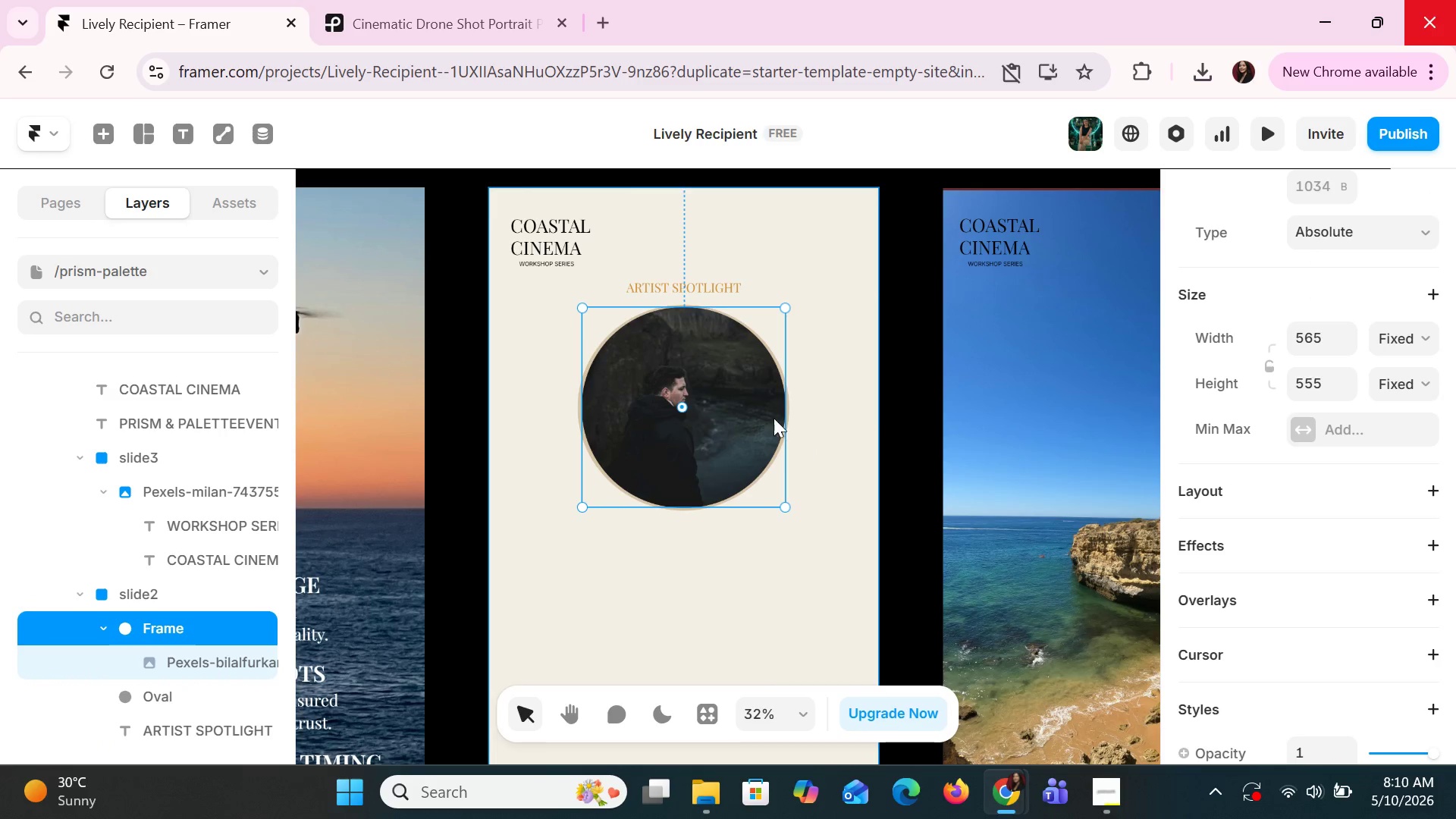 
left_click([676, 401])
 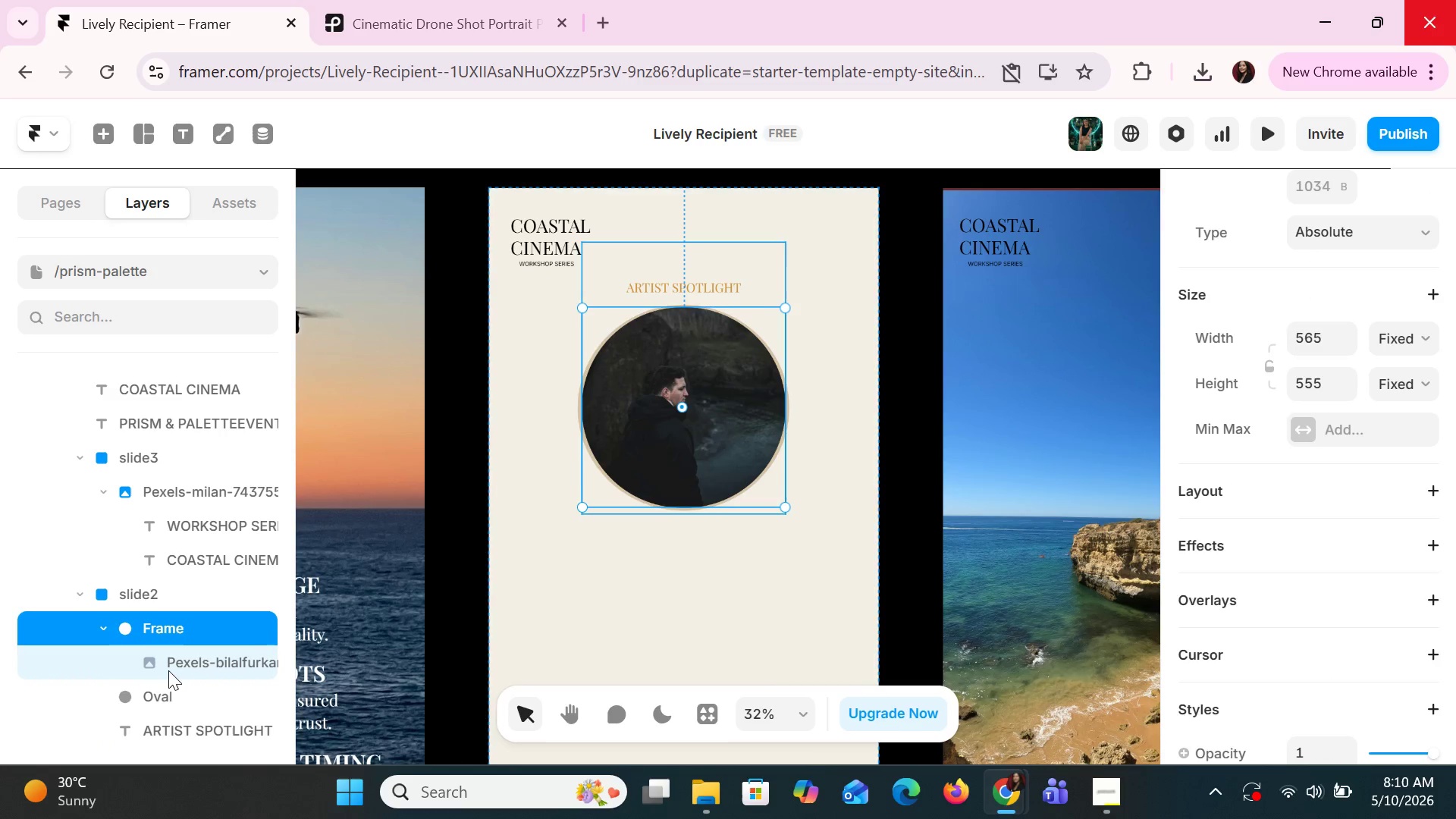 
left_click([168, 670])
 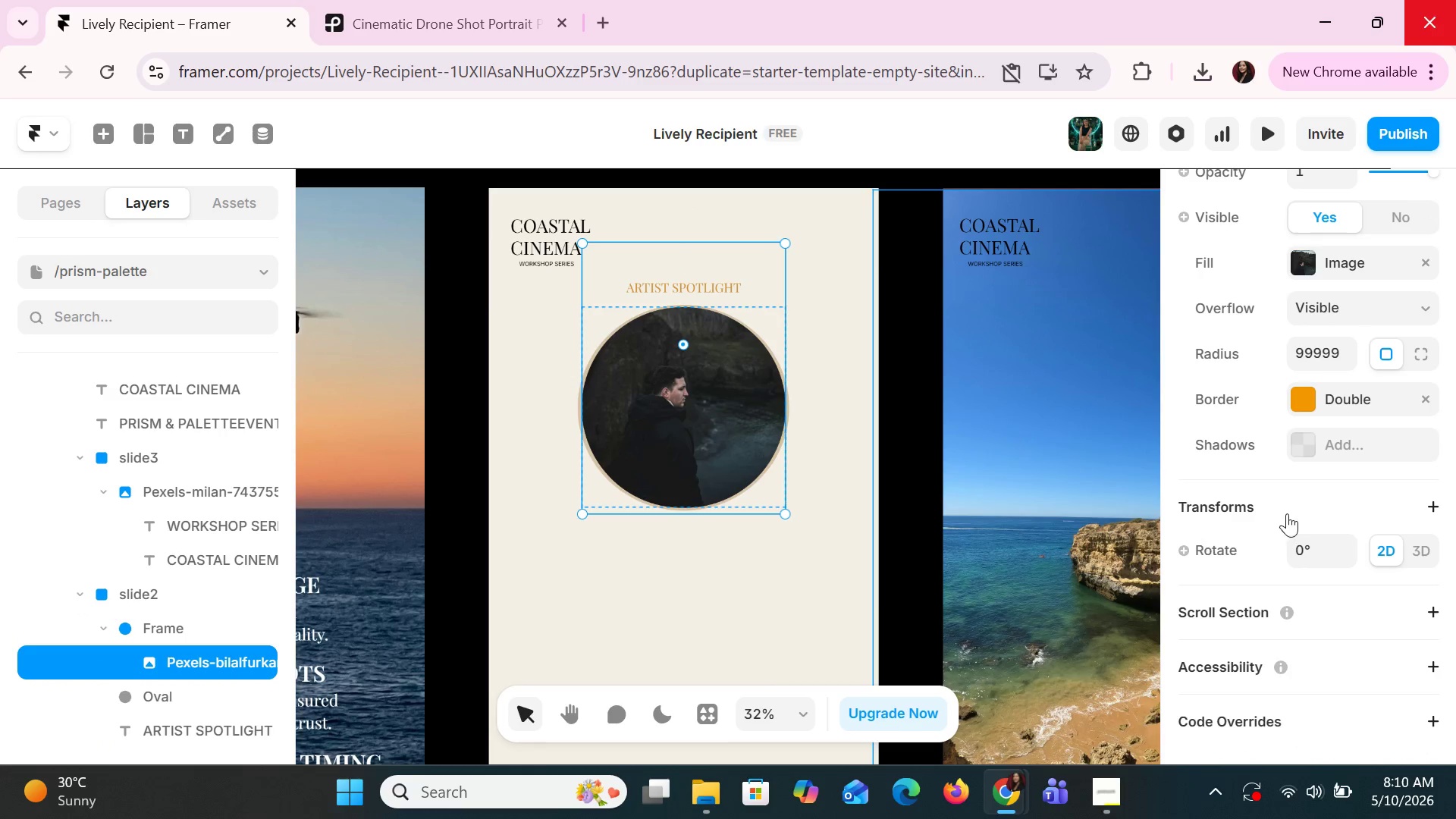 
scroll: coordinate [1288, 513], scroll_direction: down, amount: 3.0
 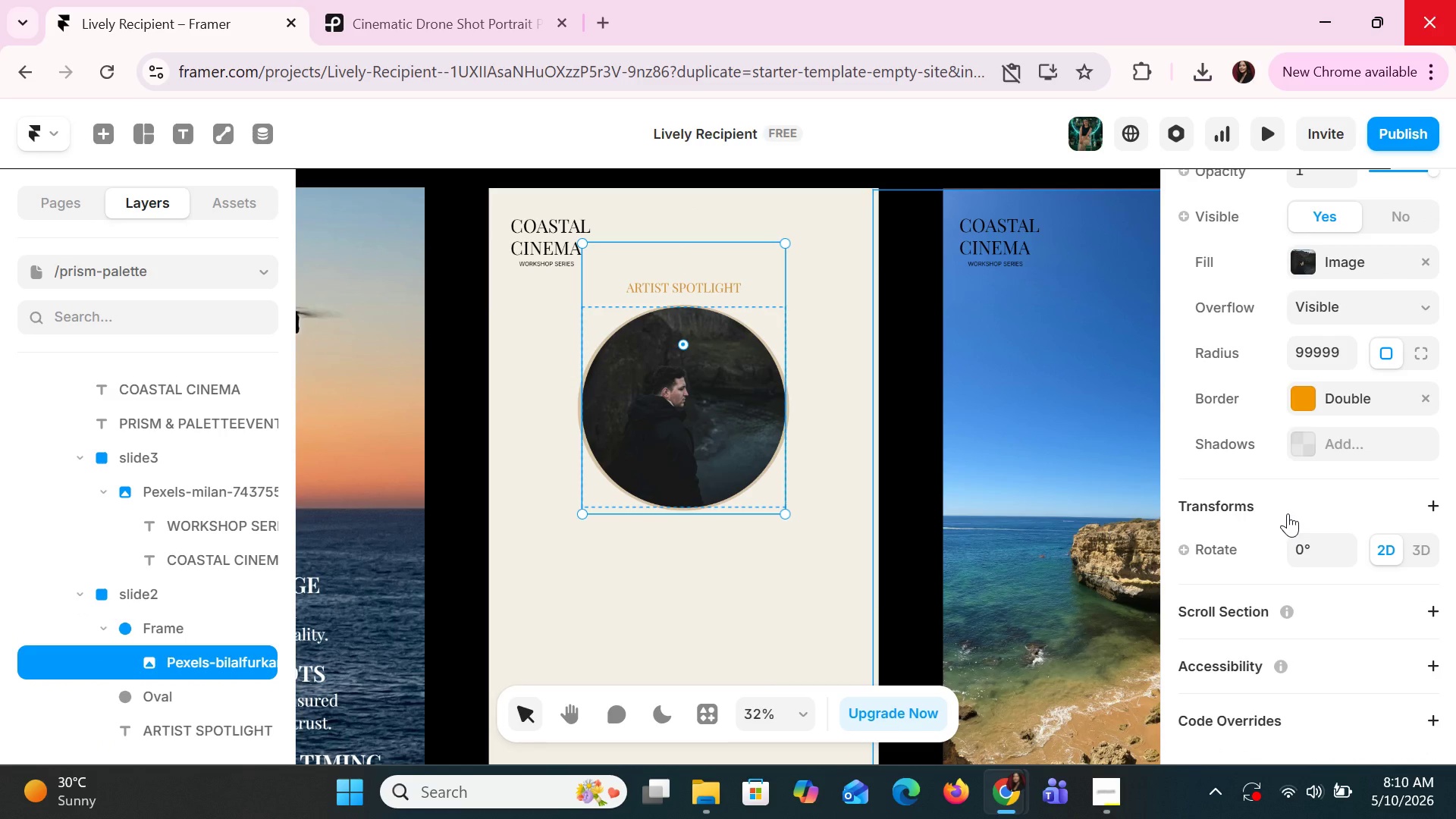 
scroll: coordinate [1288, 513], scroll_direction: up, amount: 4.0
 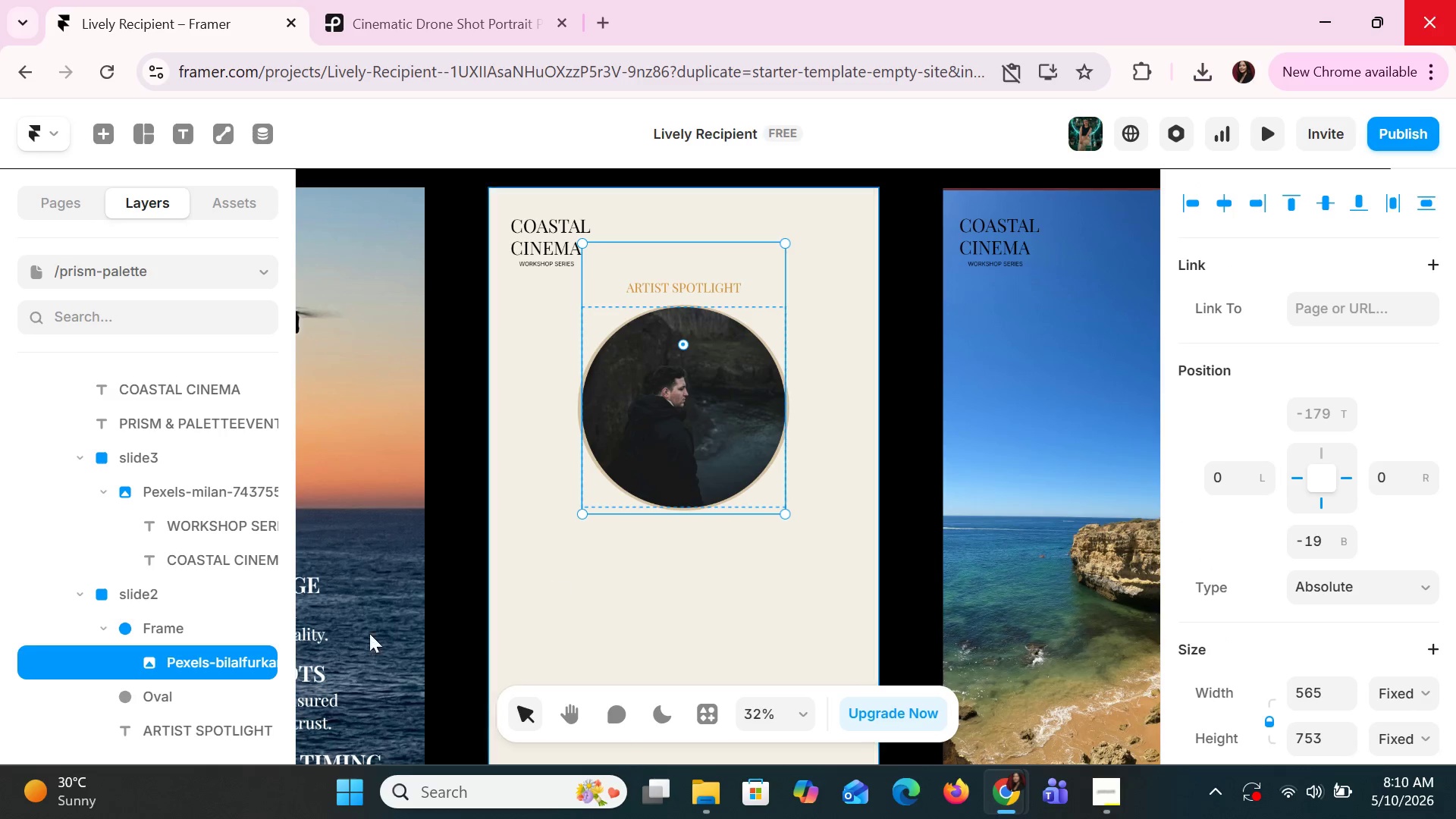 
left_click([184, 697])
 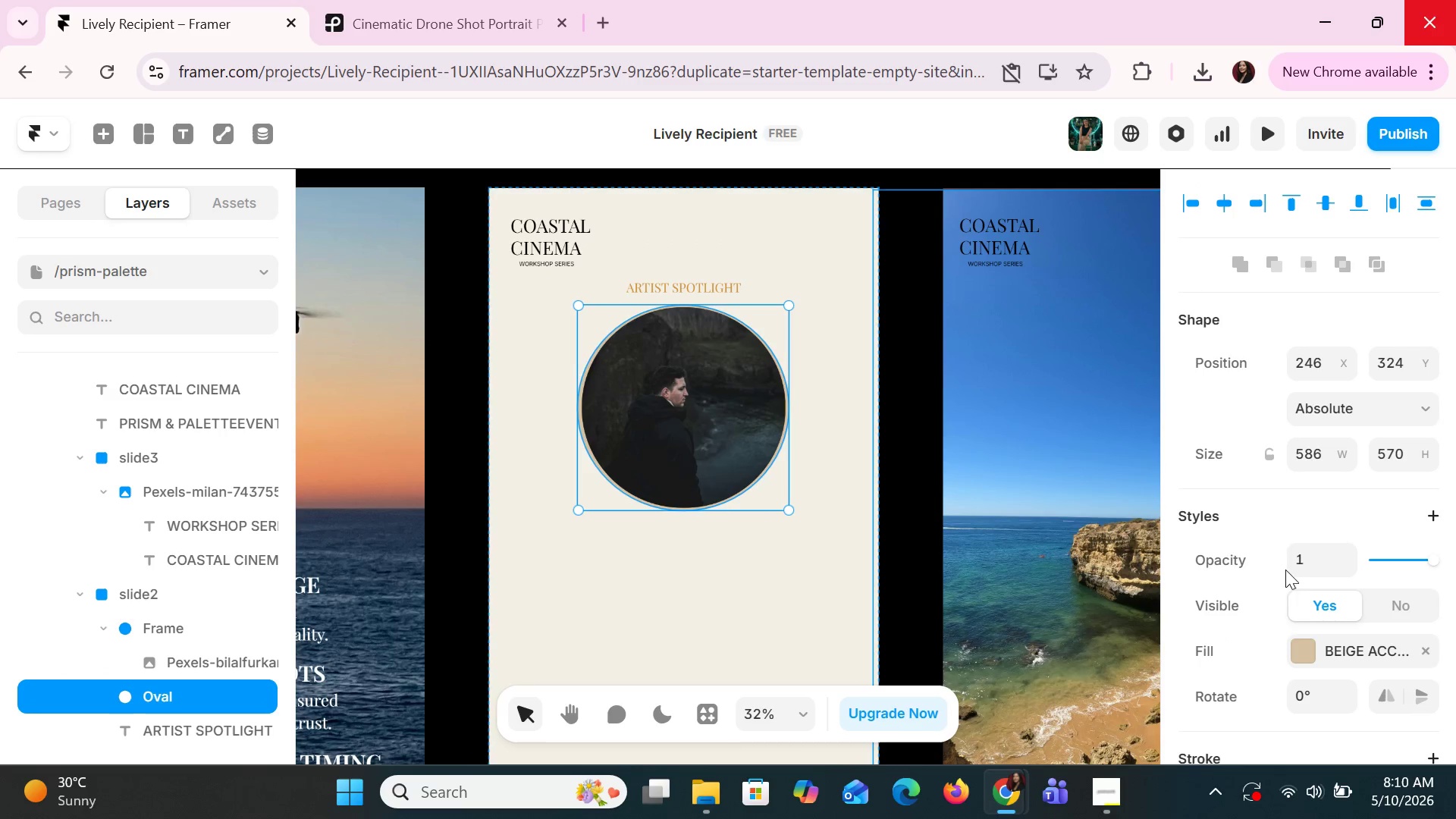 
scroll: coordinate [1298, 577], scroll_direction: down, amount: 4.0
 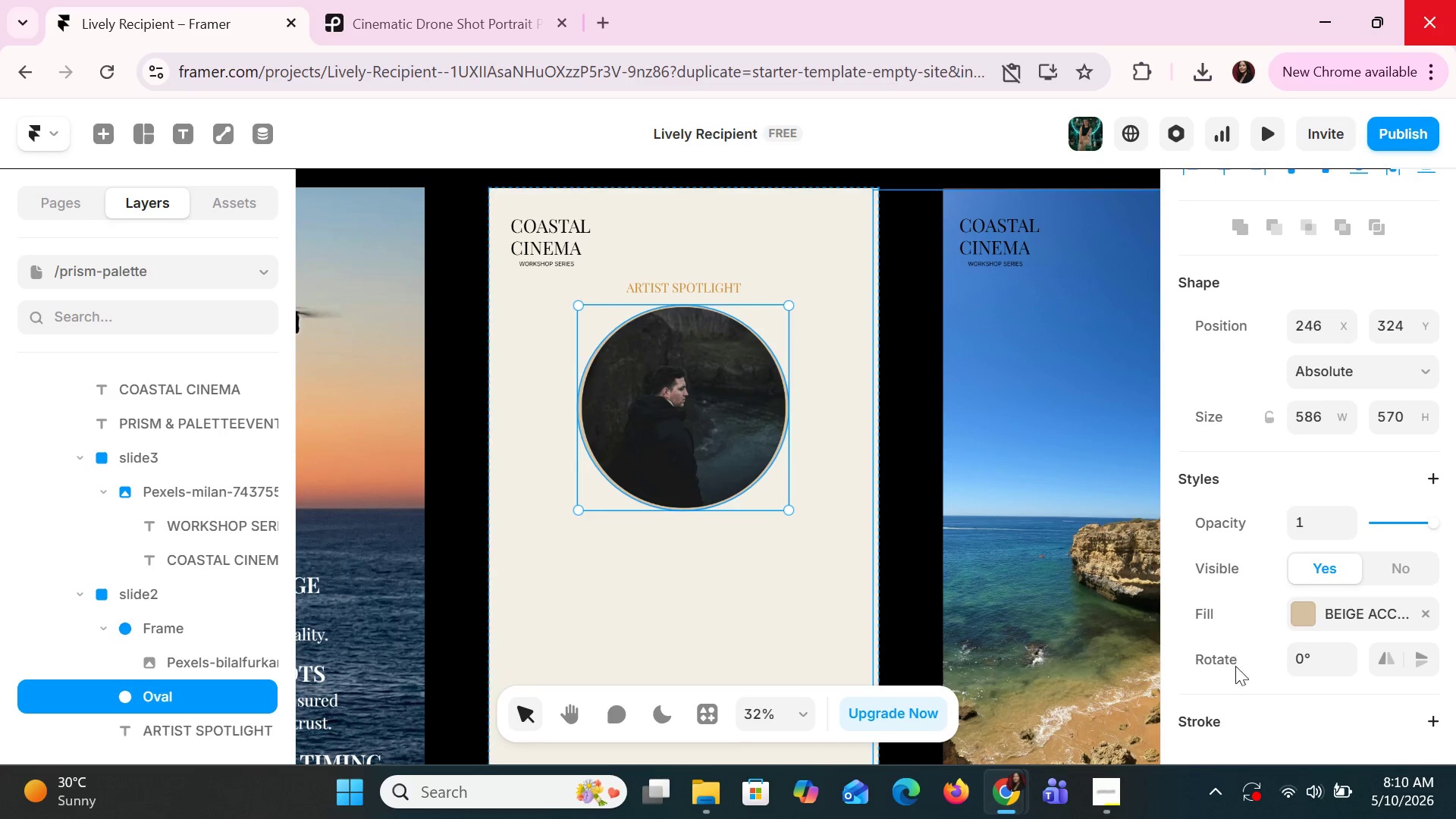 
left_click([1191, 720])
 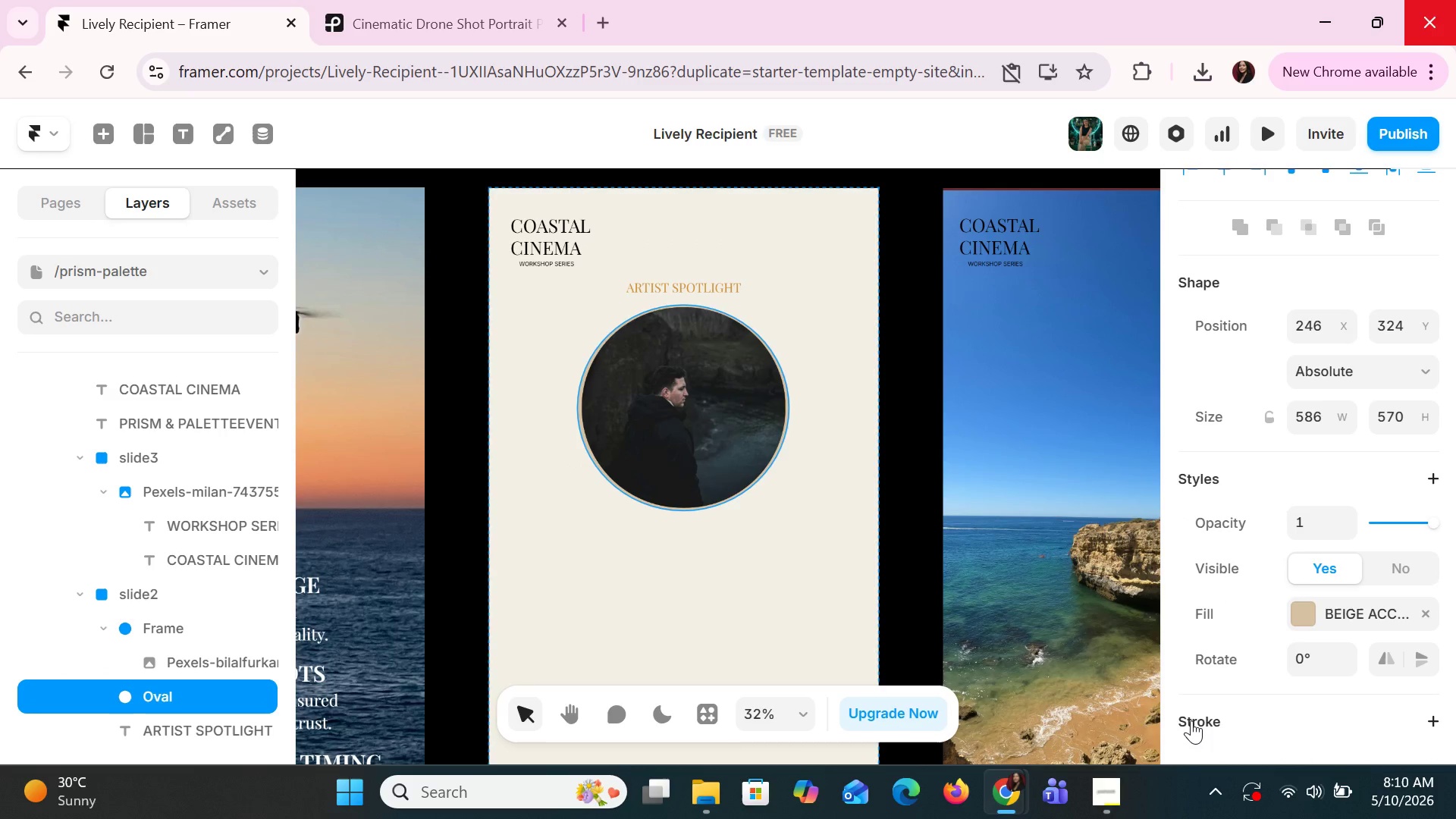 
double_click([1191, 720])
 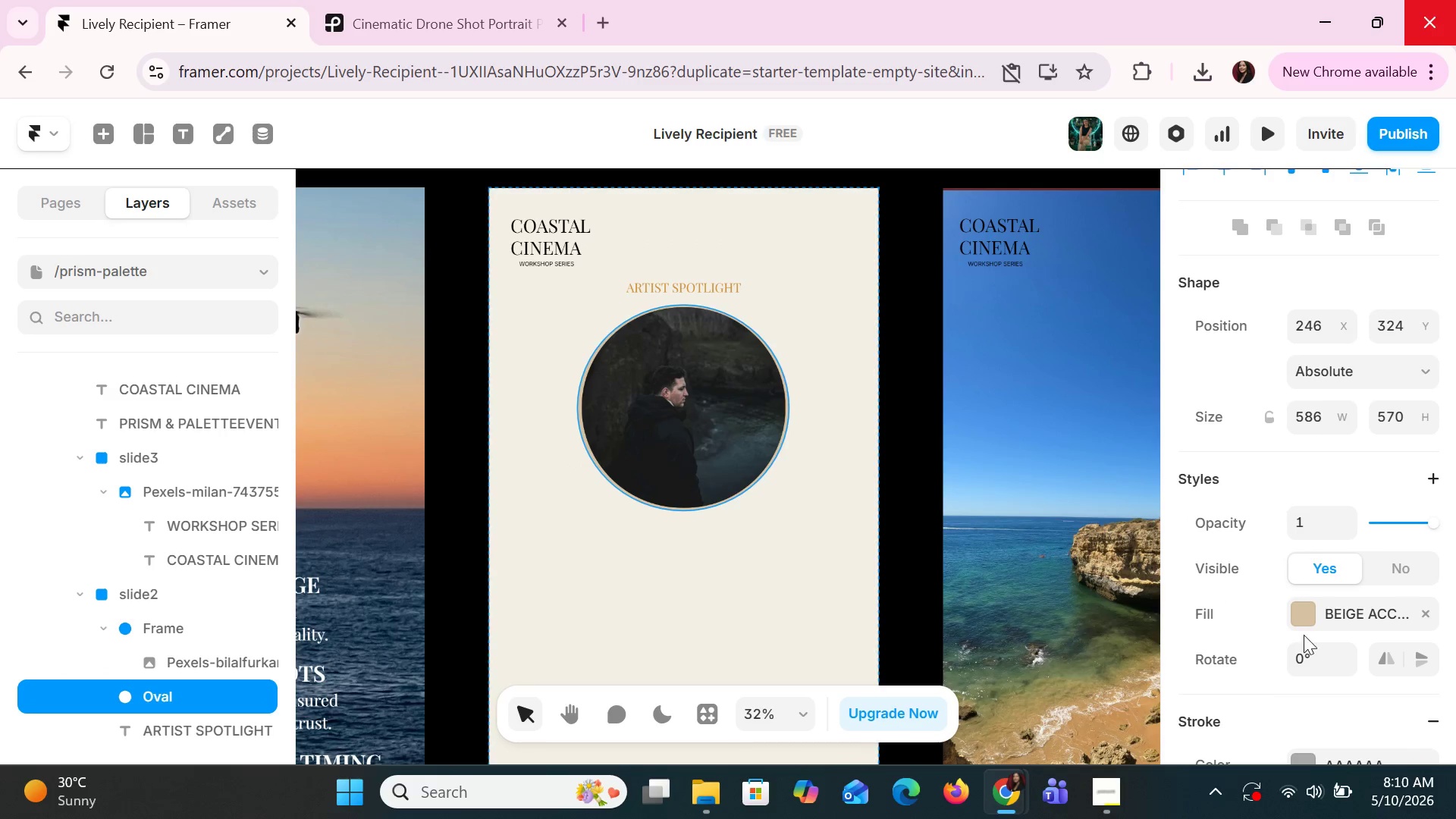 
scroll: coordinate [1304, 635], scroll_direction: down, amount: 5.0
 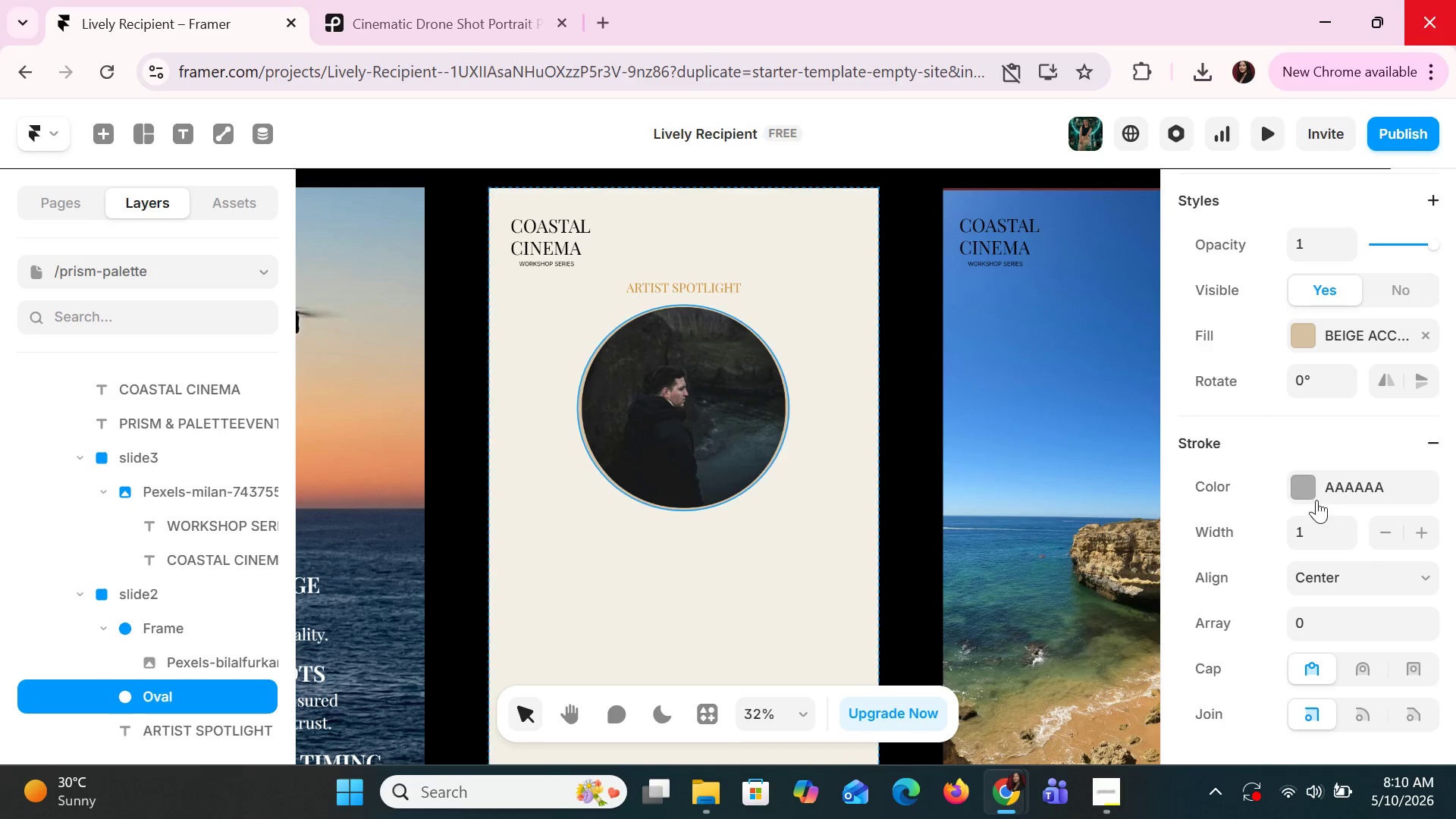 
left_click([1307, 494])
 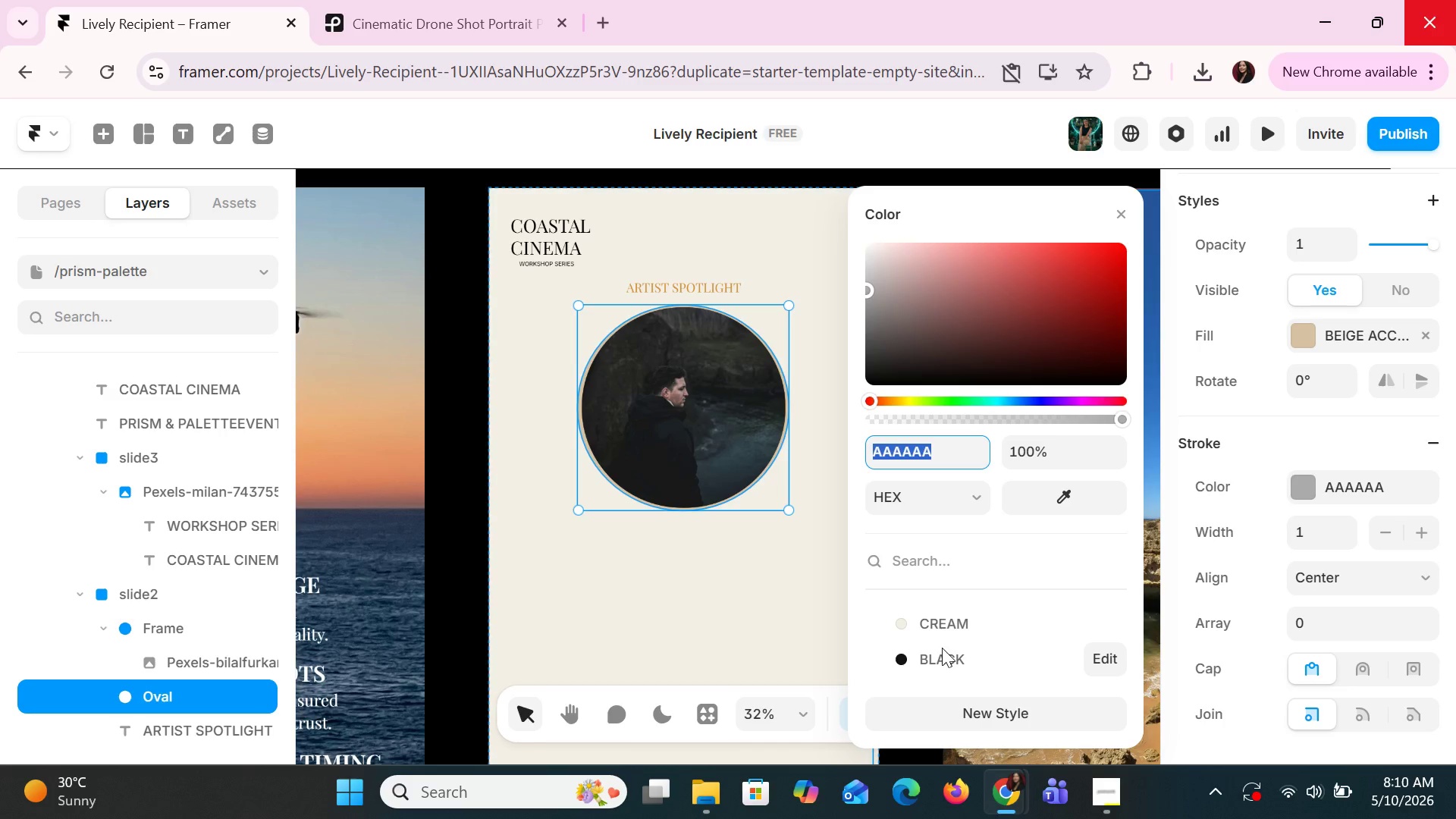 
scroll: coordinate [929, 666], scroll_direction: down, amount: 2.0
 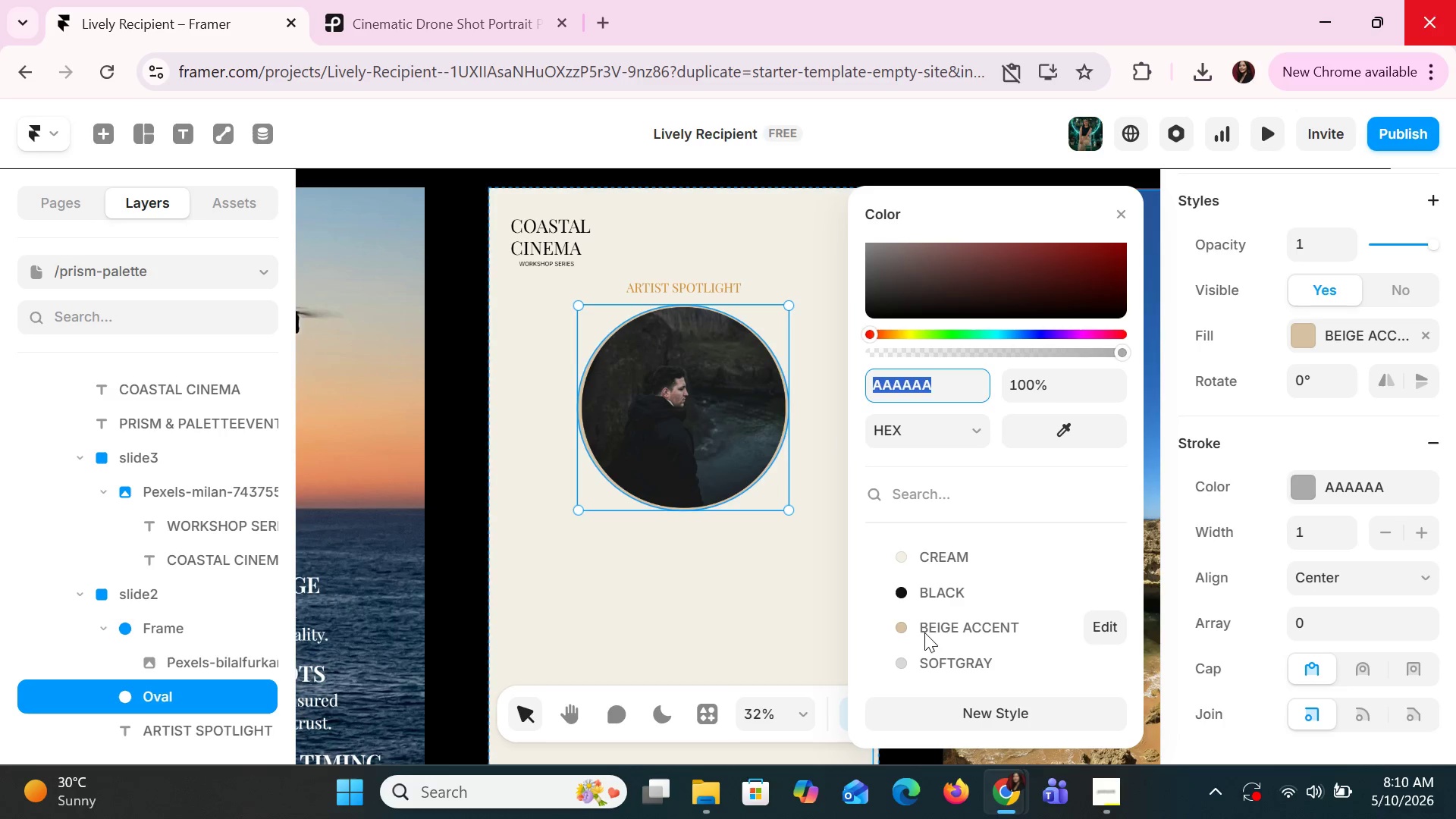 
left_click([923, 631])
 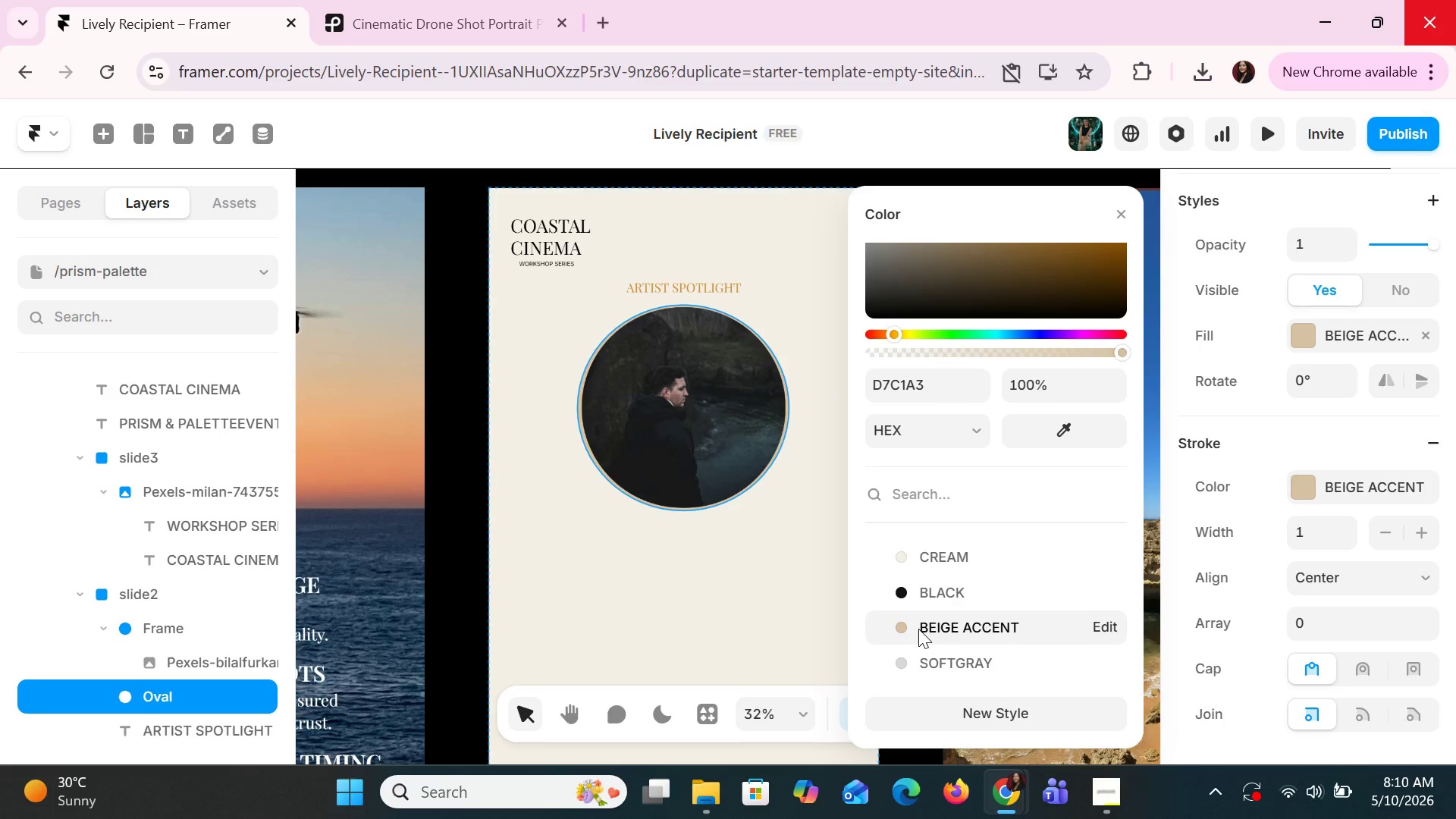 
scroll: coordinate [1022, 463], scroll_direction: up, amount: 4.0
 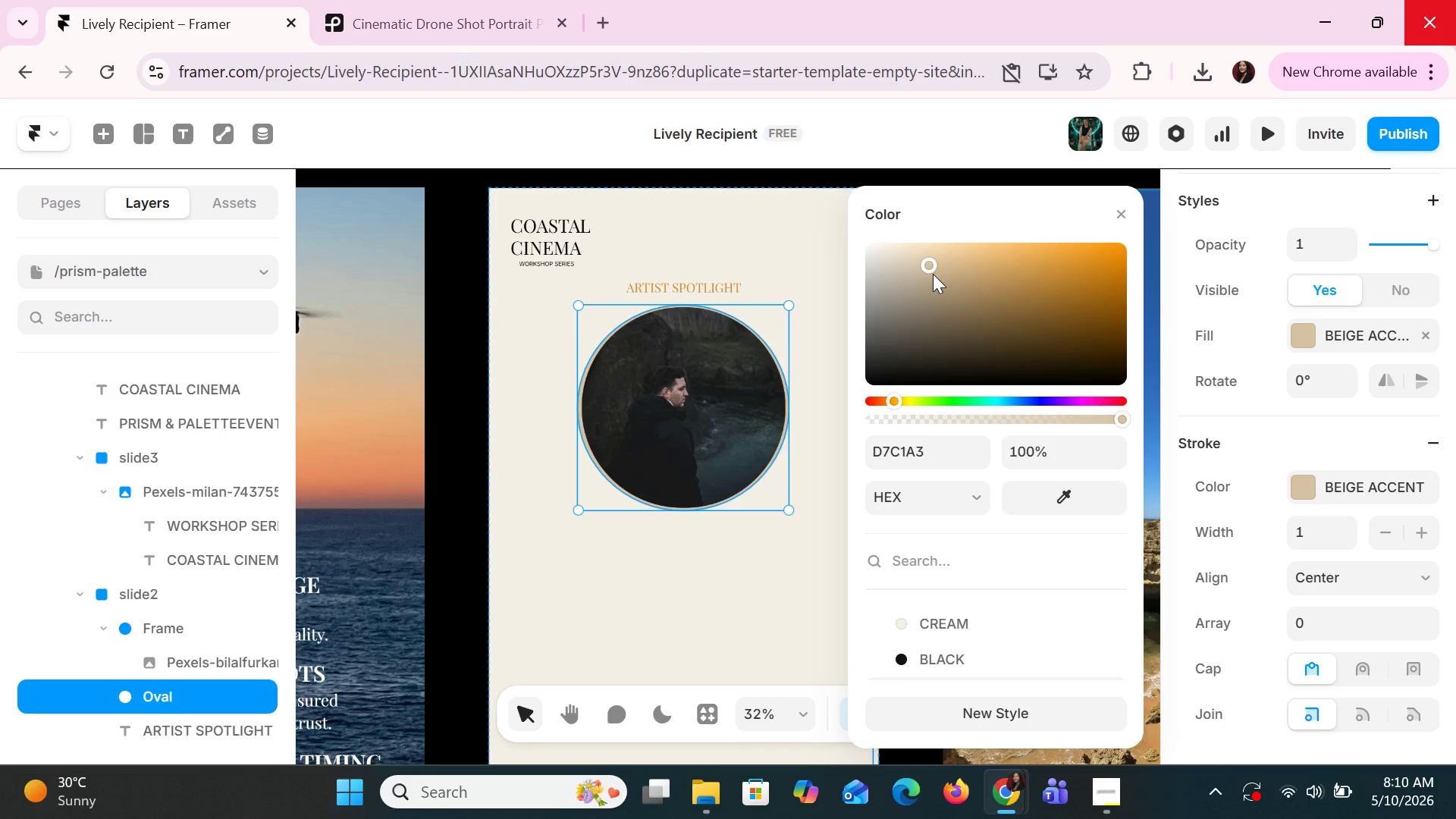 
left_click_drag(start_coordinate=[931, 274], to_coordinate=[1125, 278])
 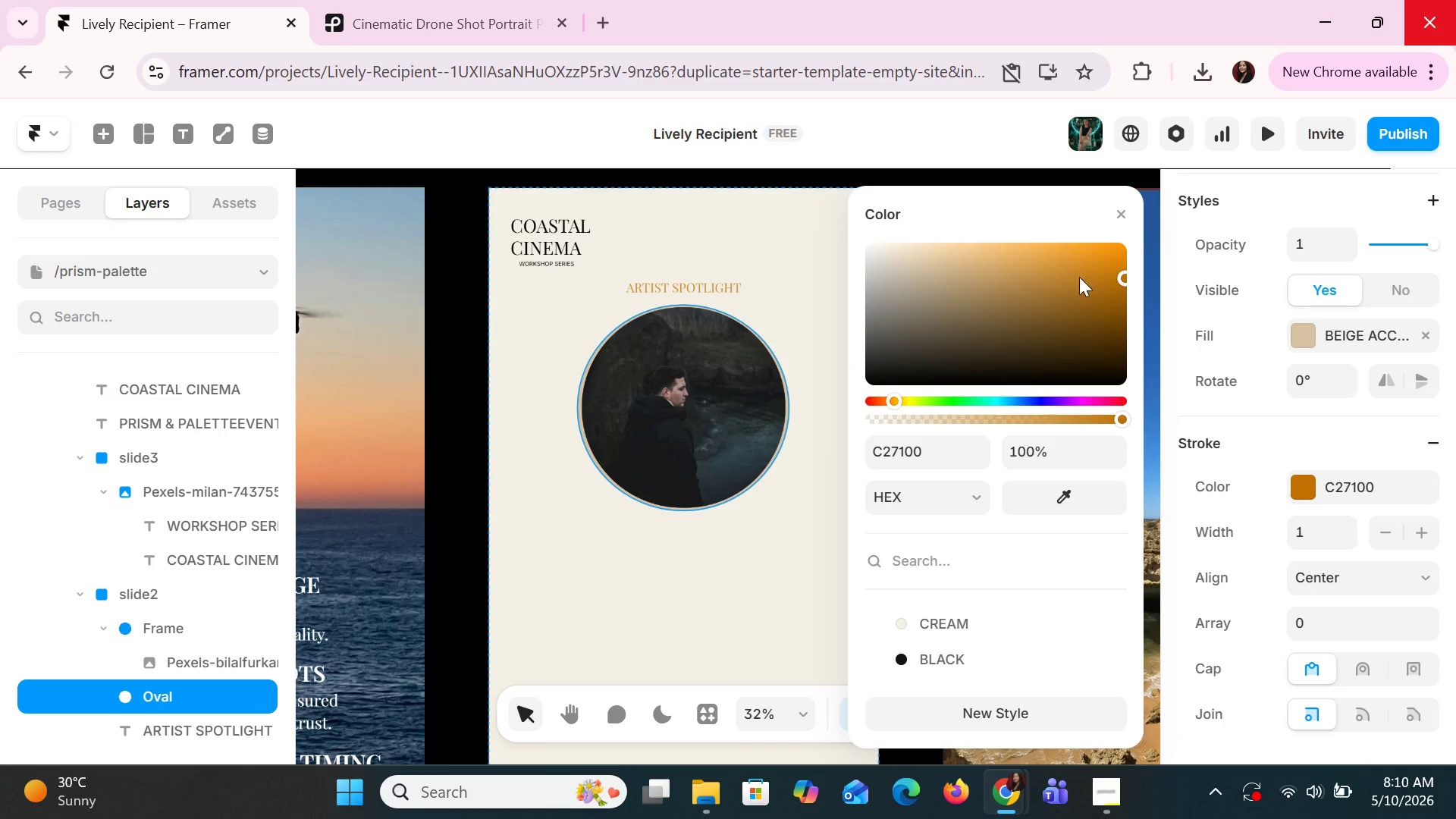 
left_click([1046, 273])
 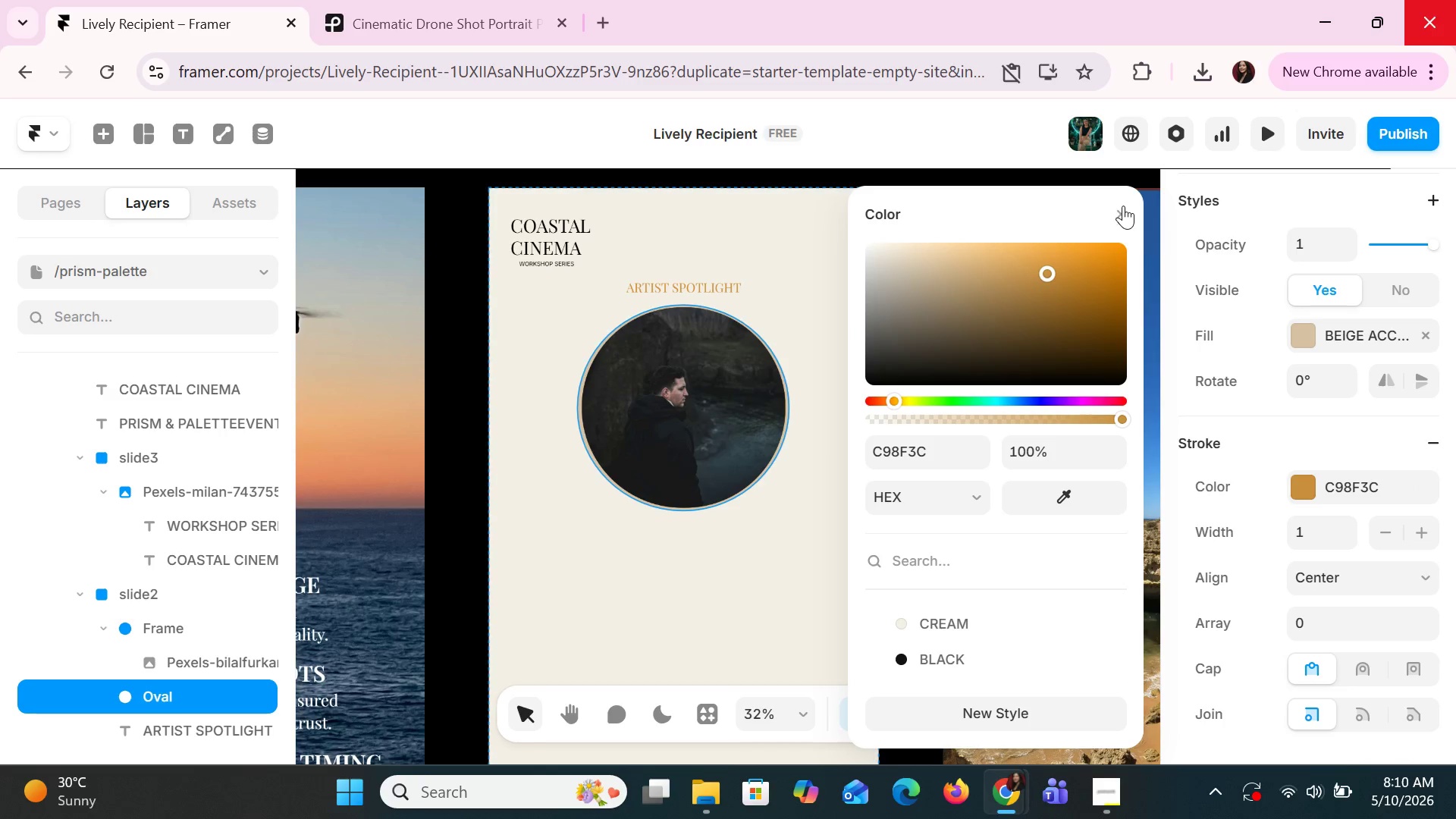 
left_click([1125, 209])
 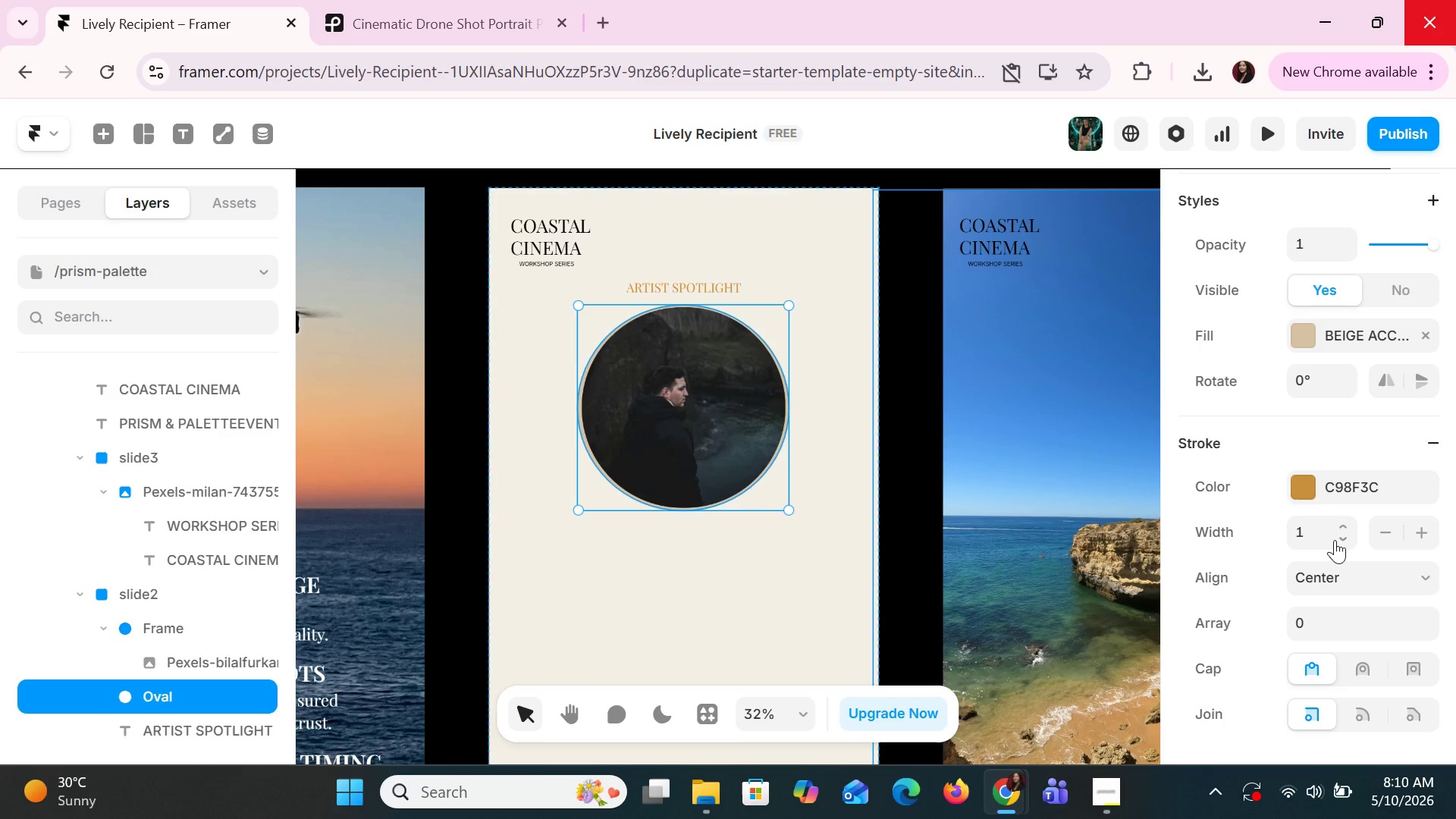 
left_click([1359, 665])
 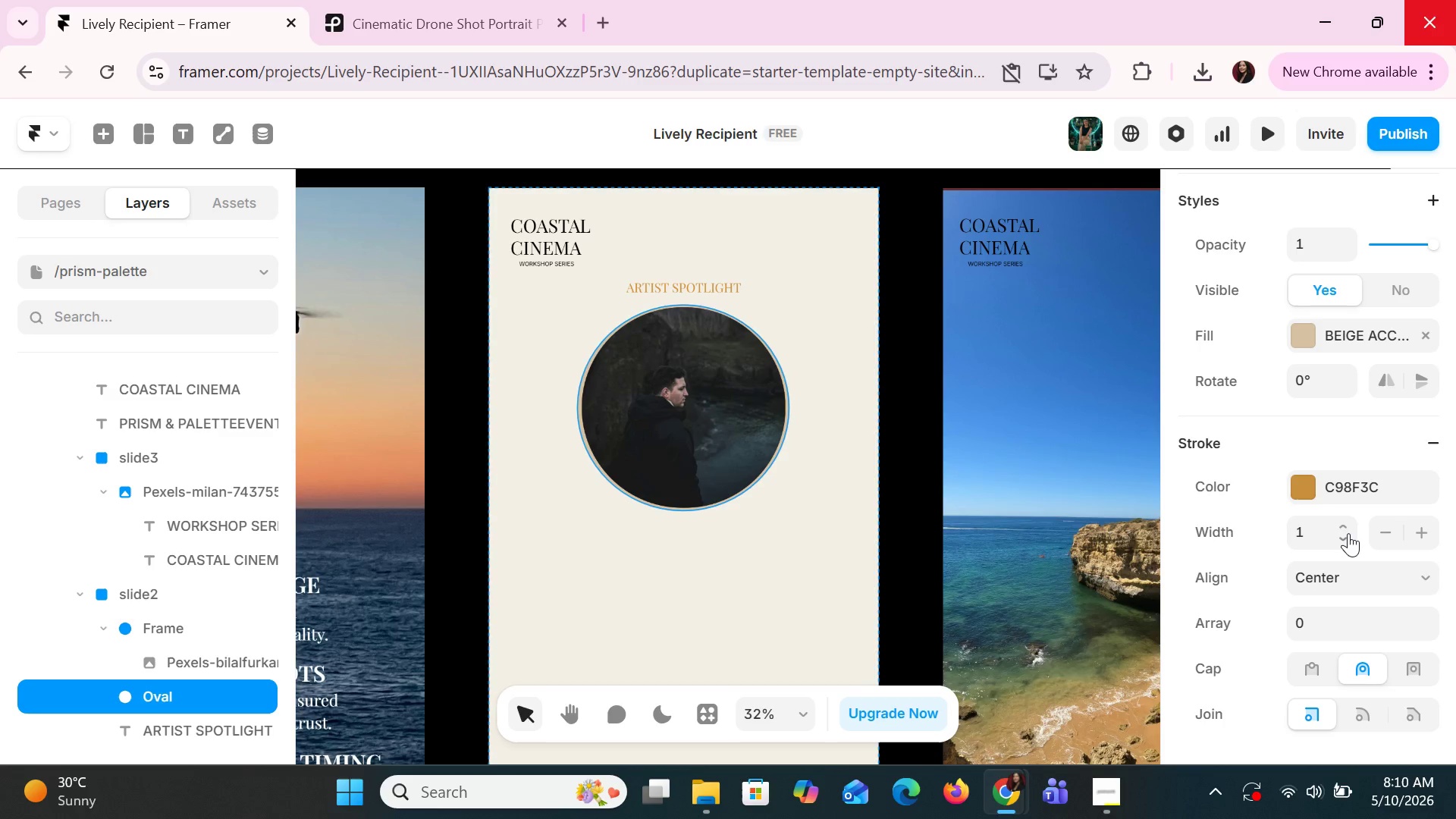 
double_click([1348, 533])
 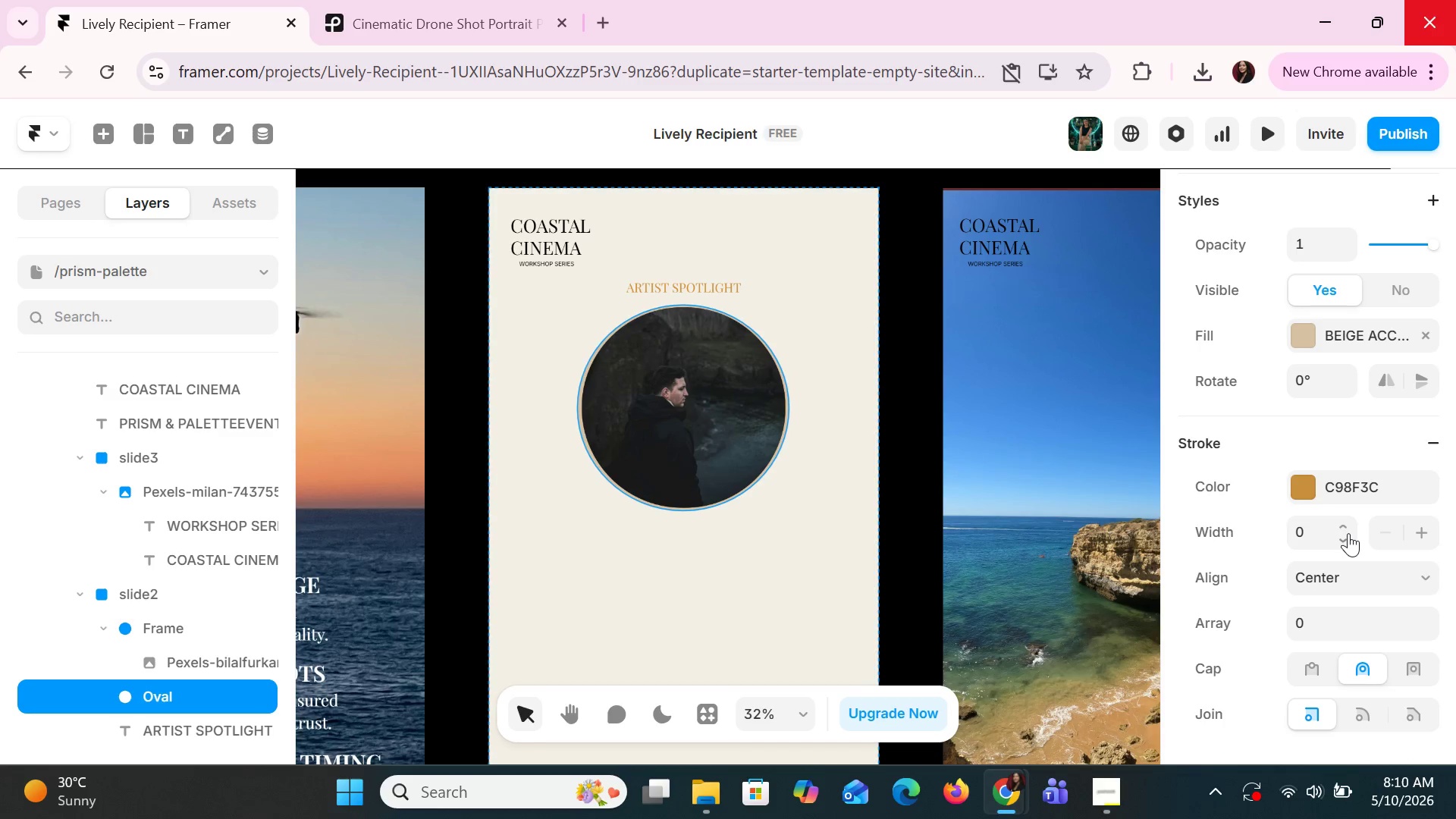 
triple_click([1348, 533])
 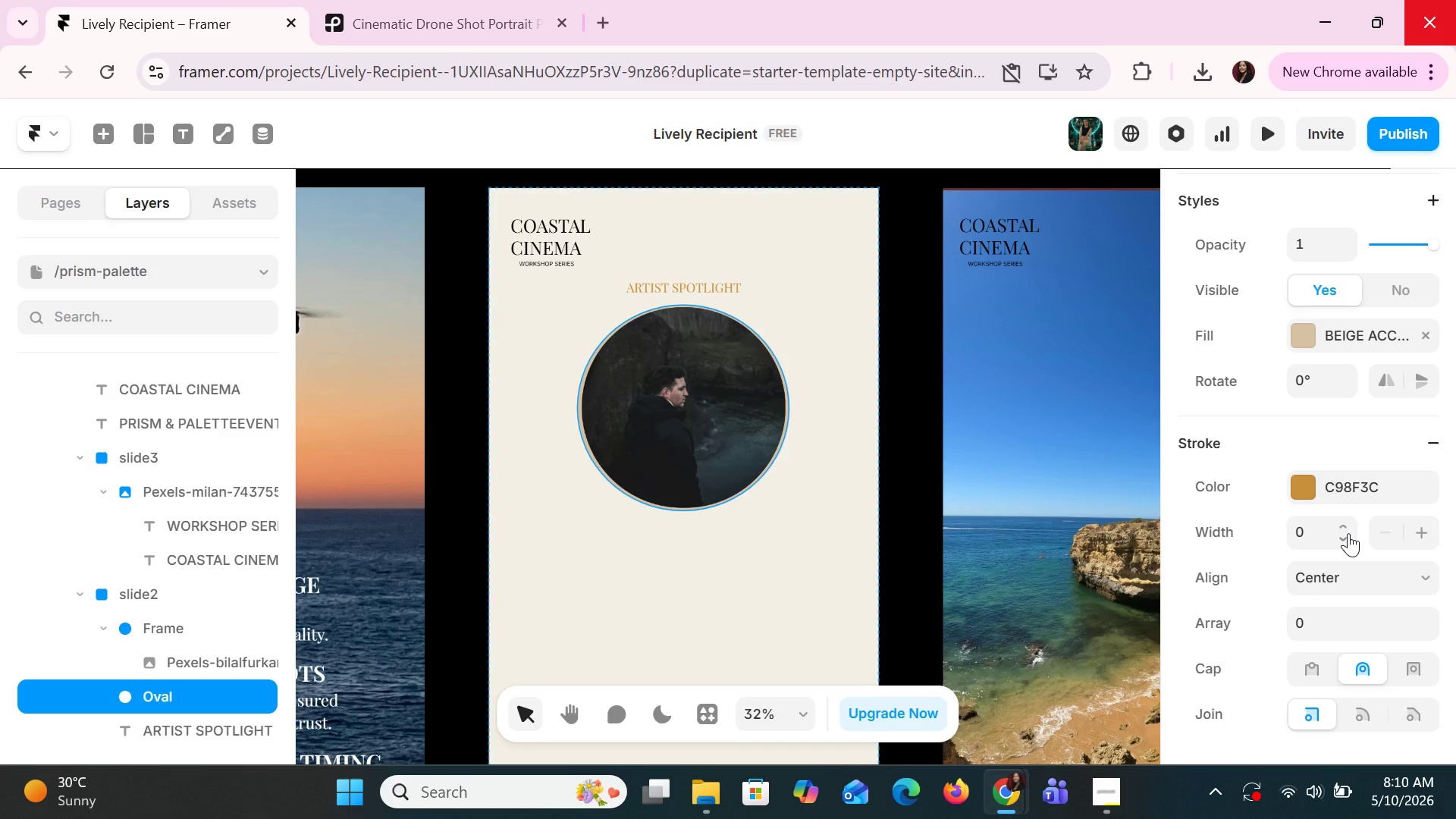 
triple_click([1348, 533])
 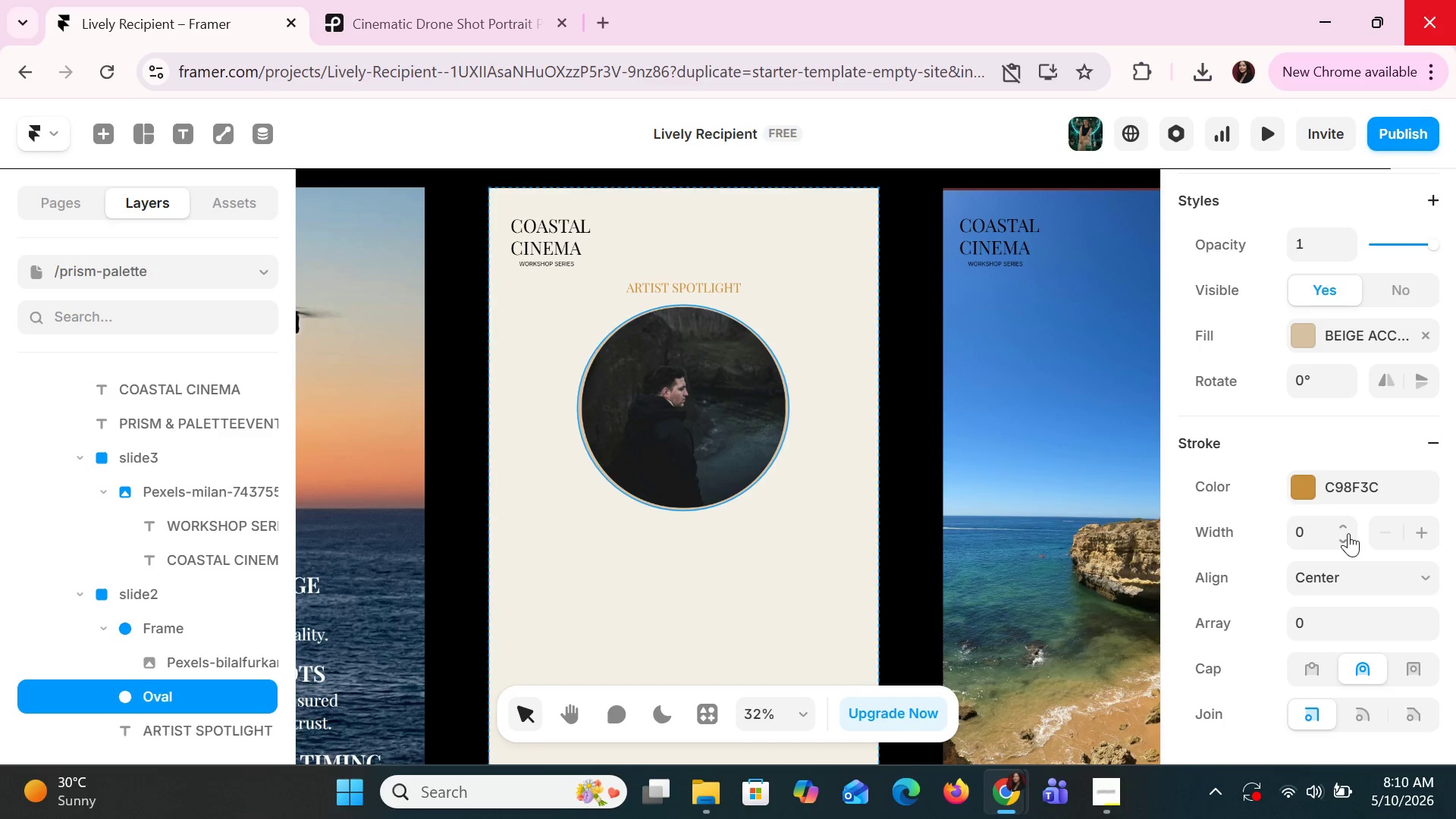 
triple_click([1348, 533])
 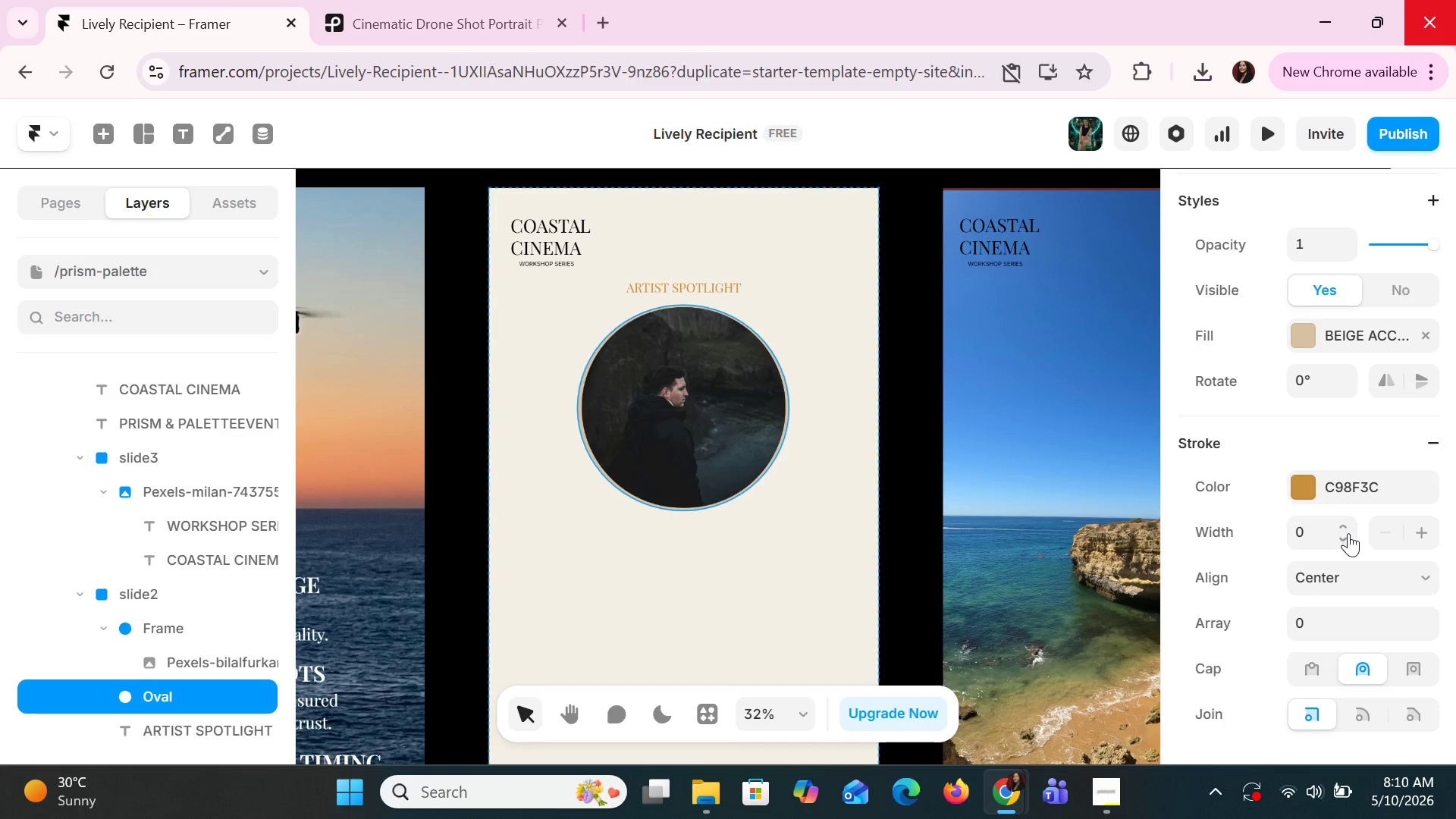 
triple_click([1348, 533])
 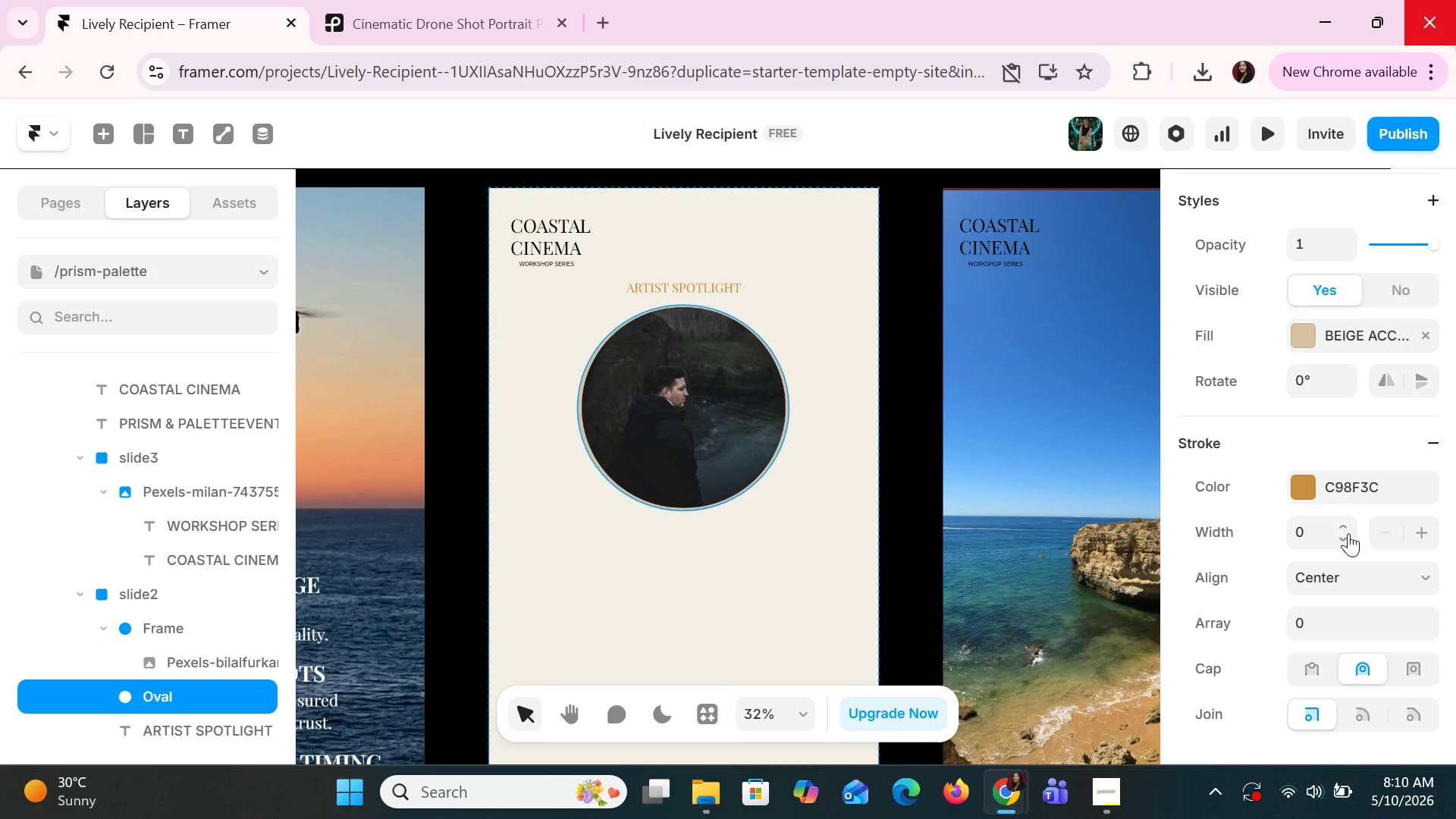 
triple_click([1348, 533])
 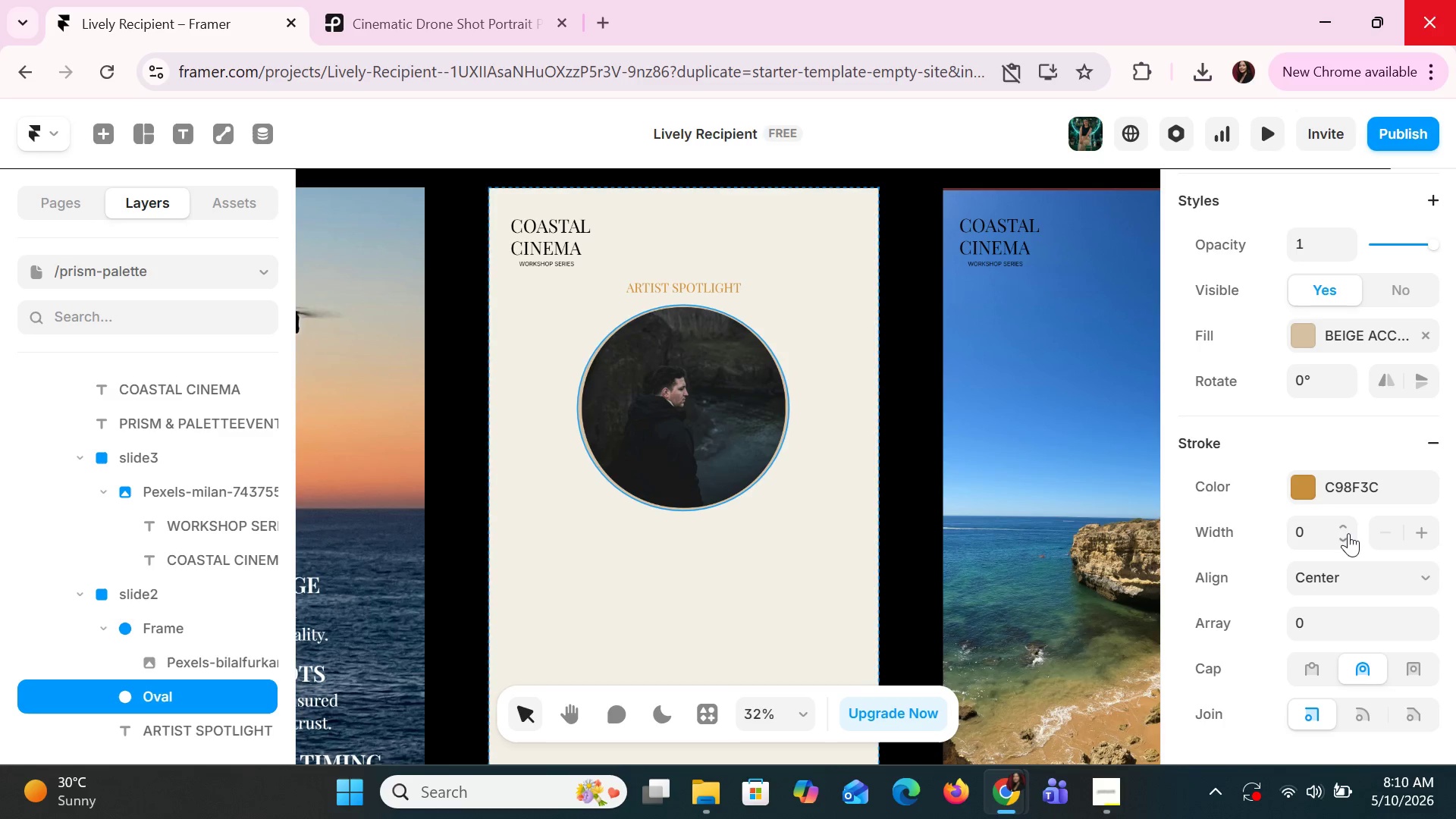 
triple_click([1348, 533])
 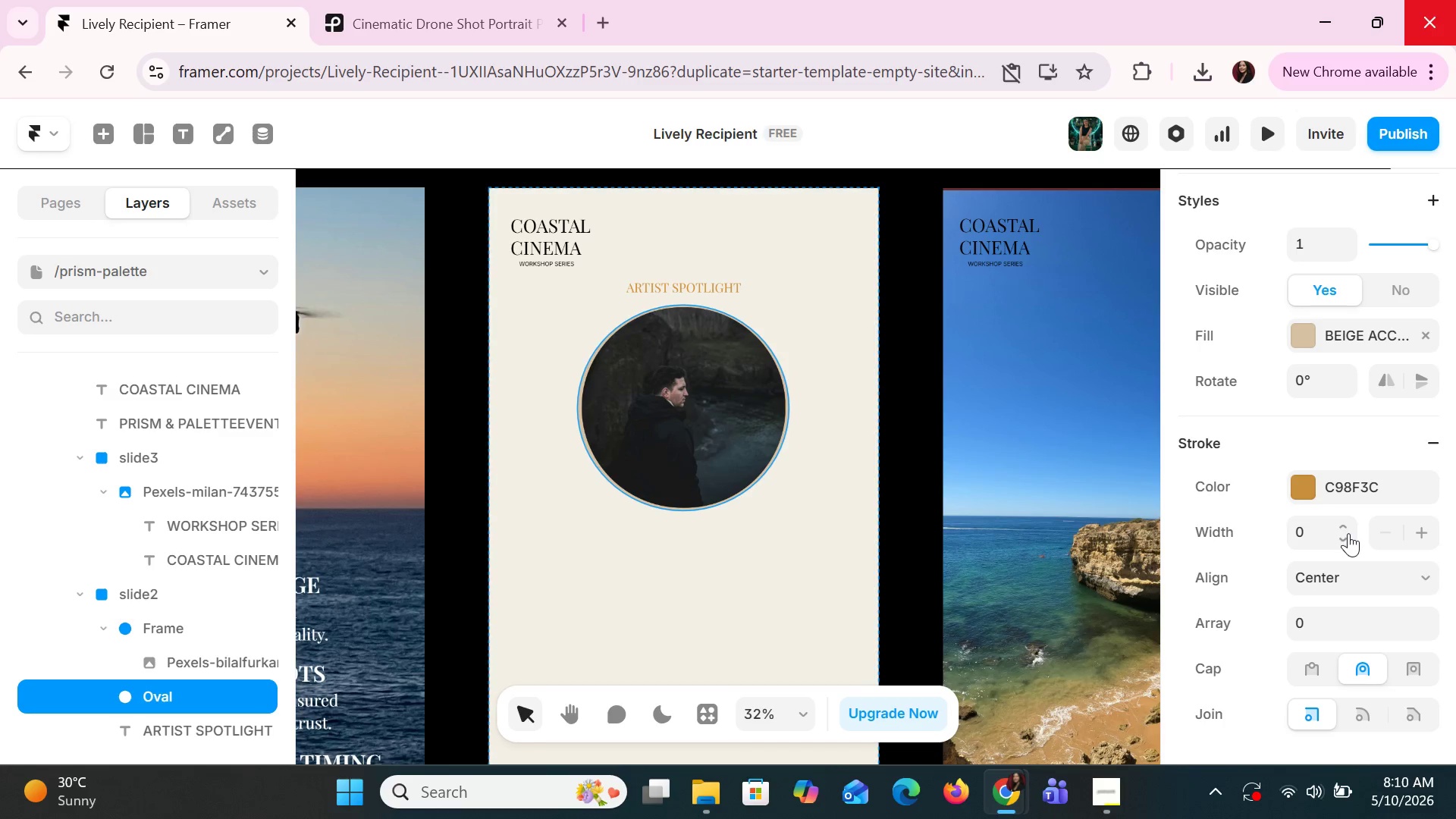 
triple_click([1348, 533])
 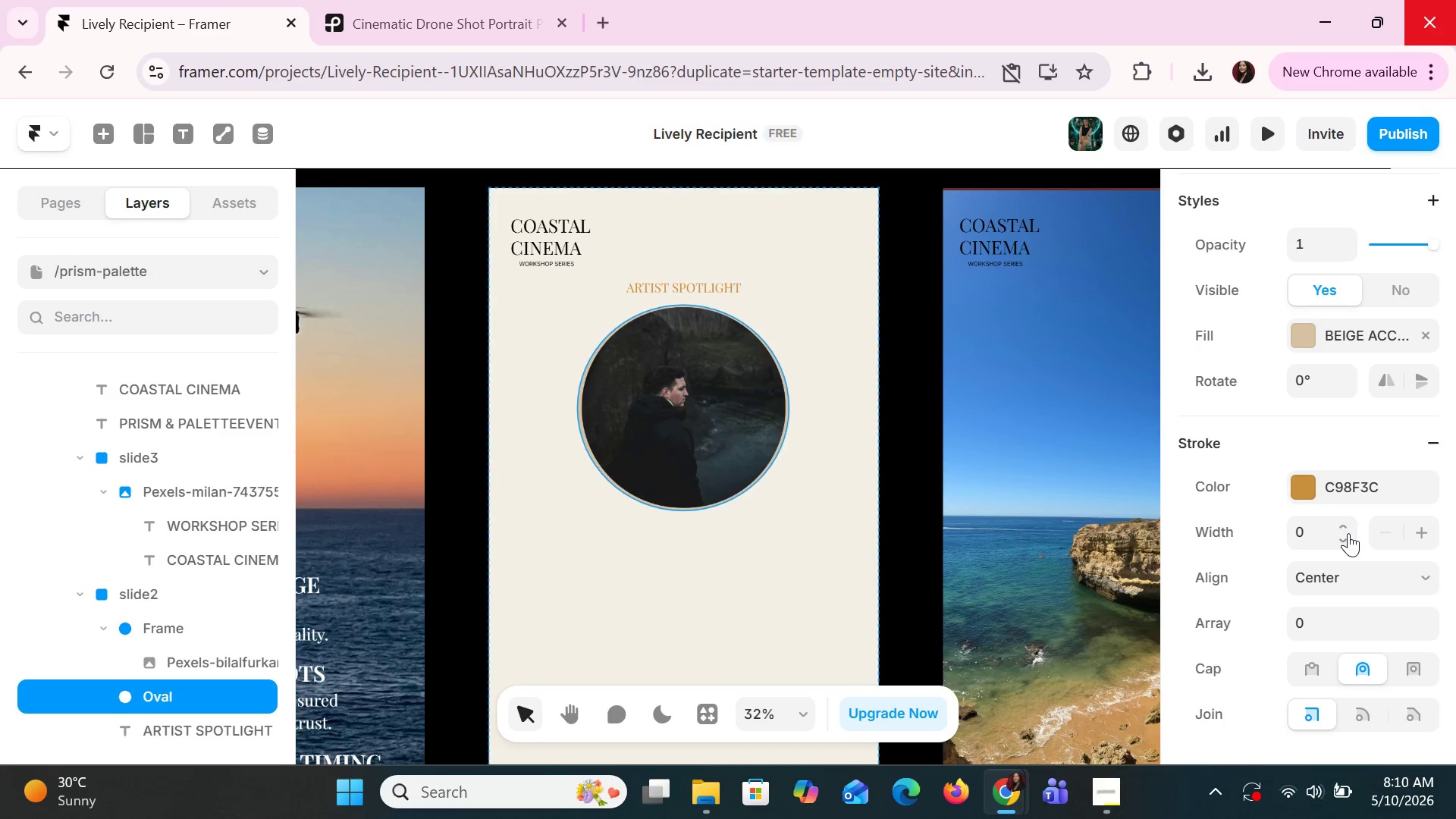 
triple_click([1348, 533])
 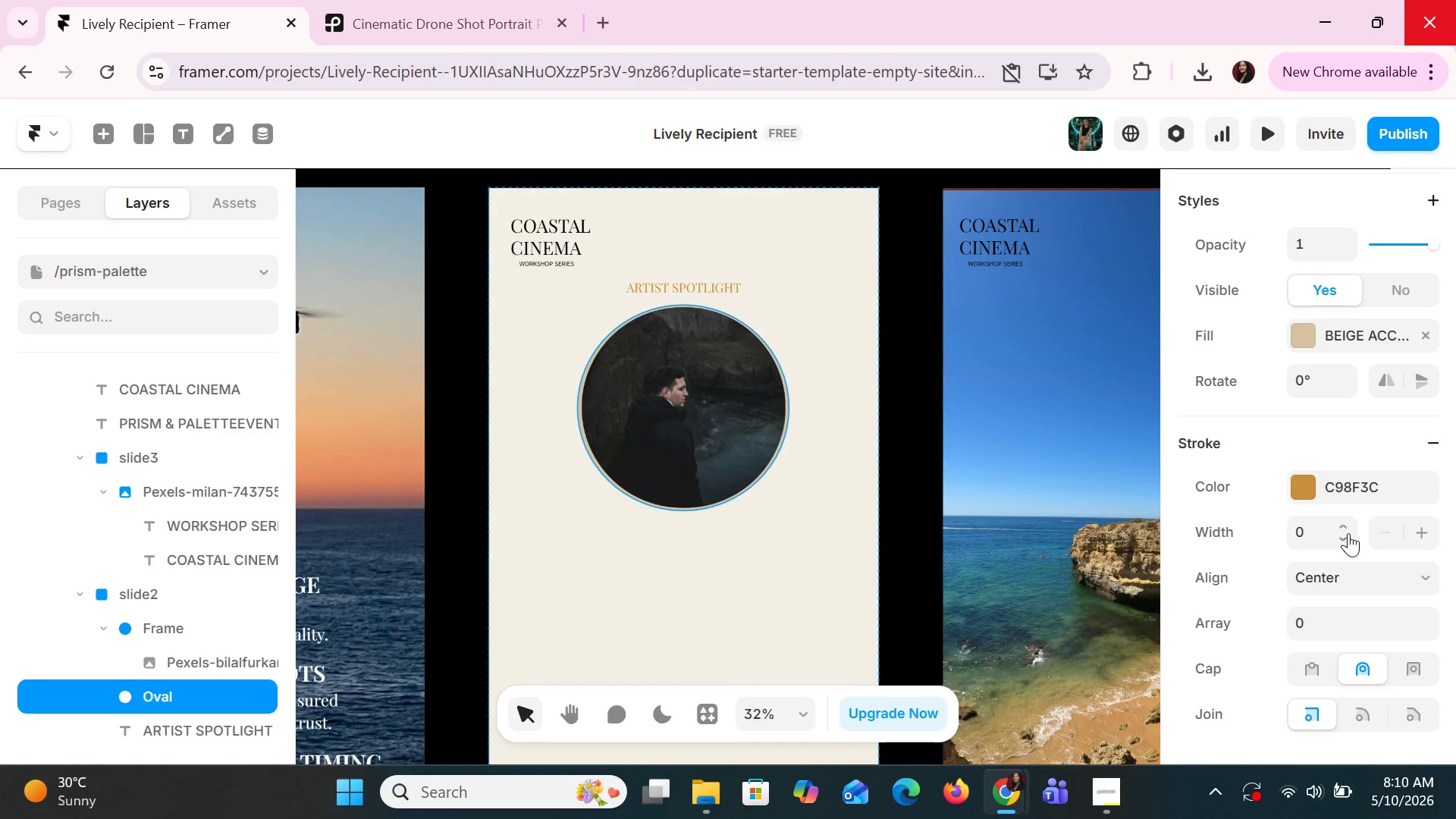 
triple_click([1348, 533])
 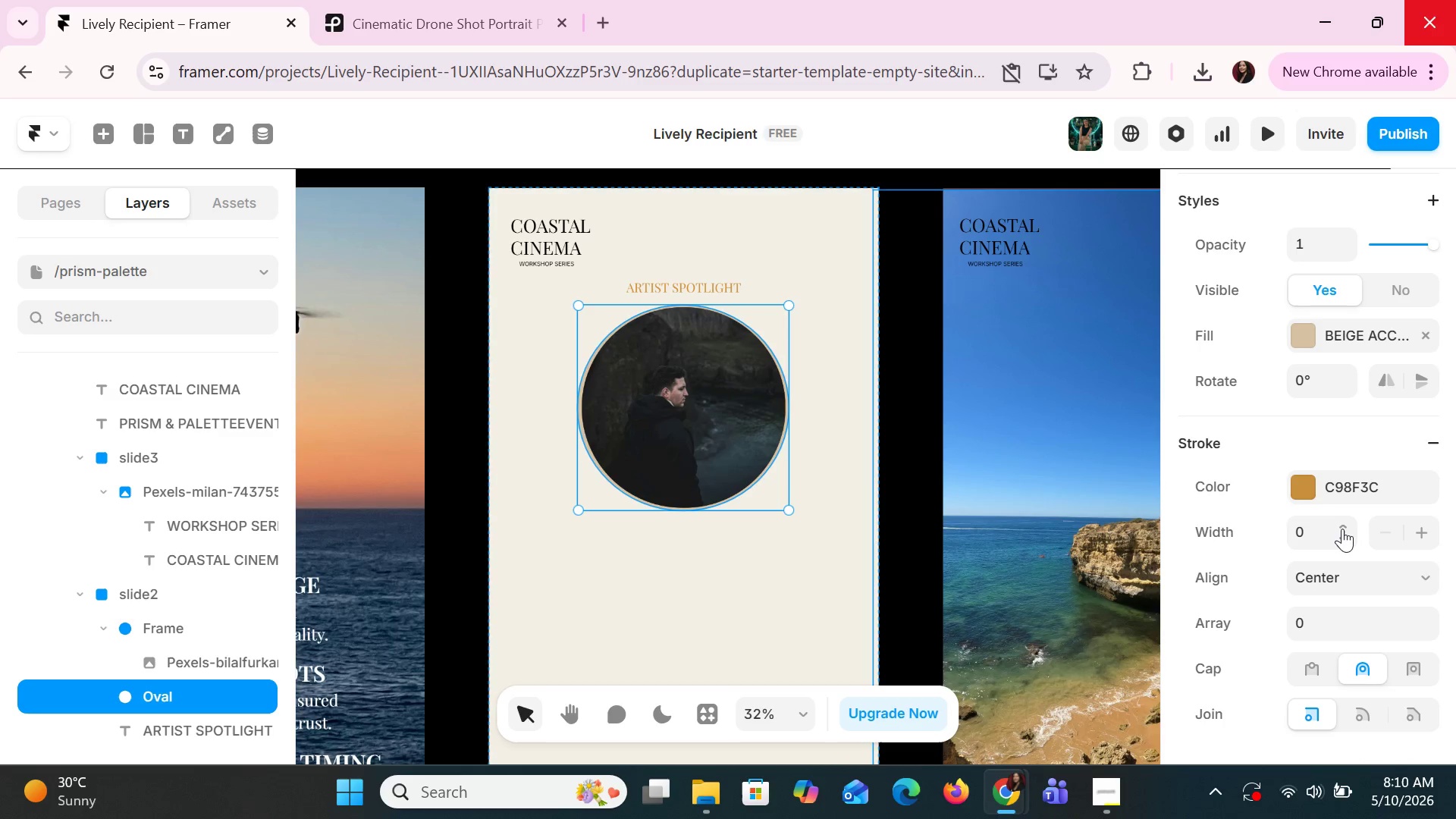 
double_click([1342, 527])
 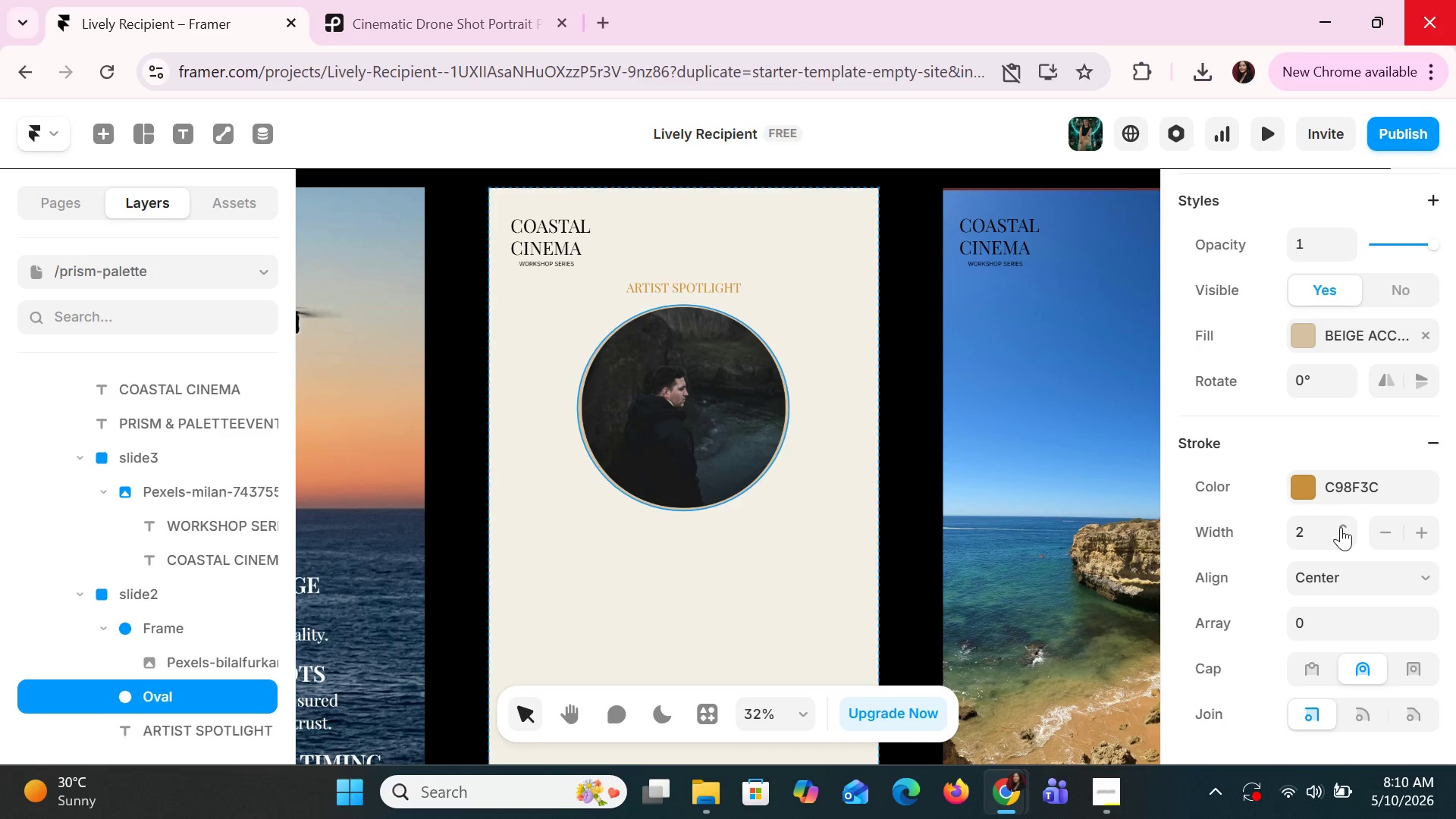 
triple_click([1341, 527])
 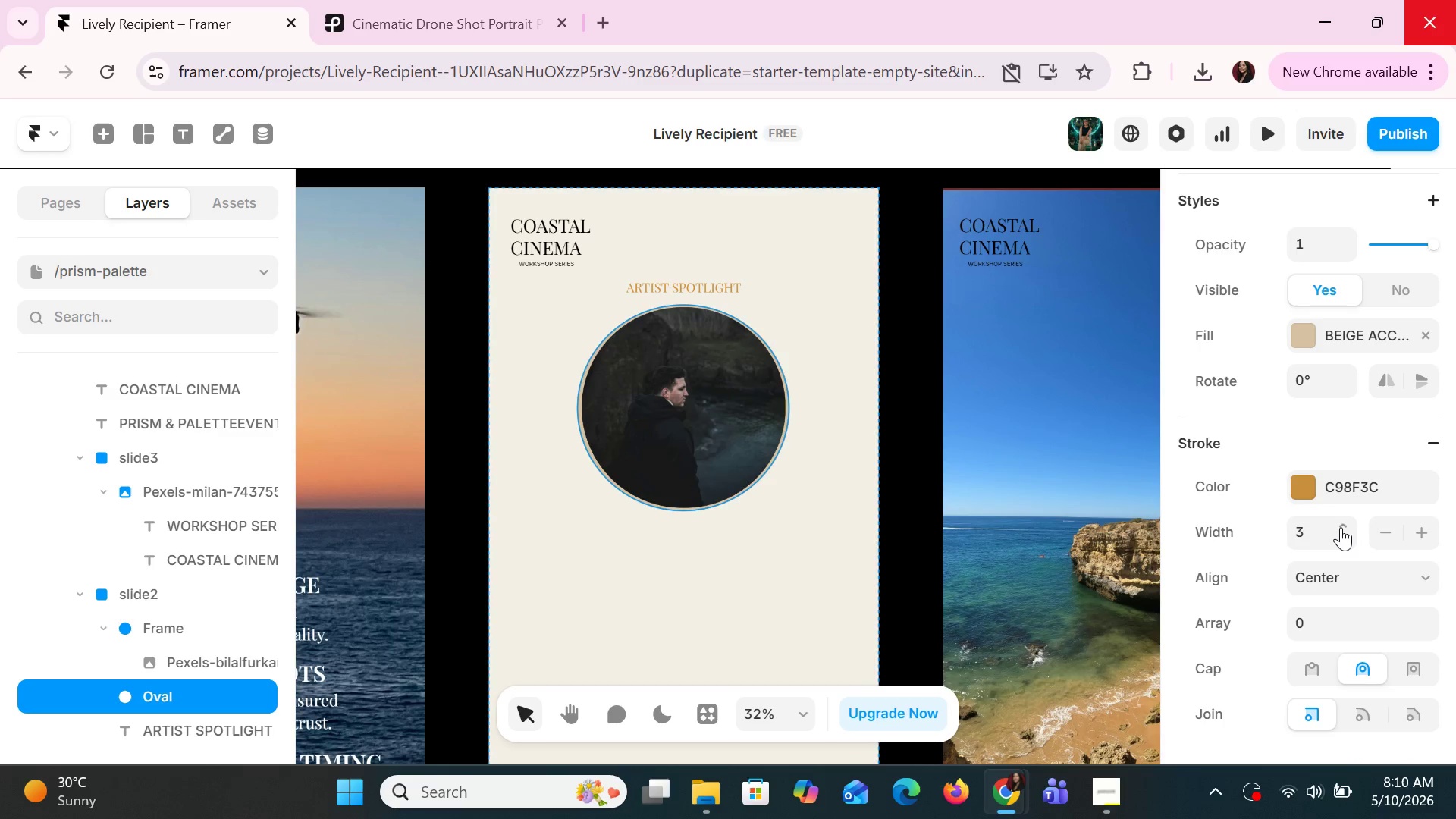 
triple_click([1341, 527])
 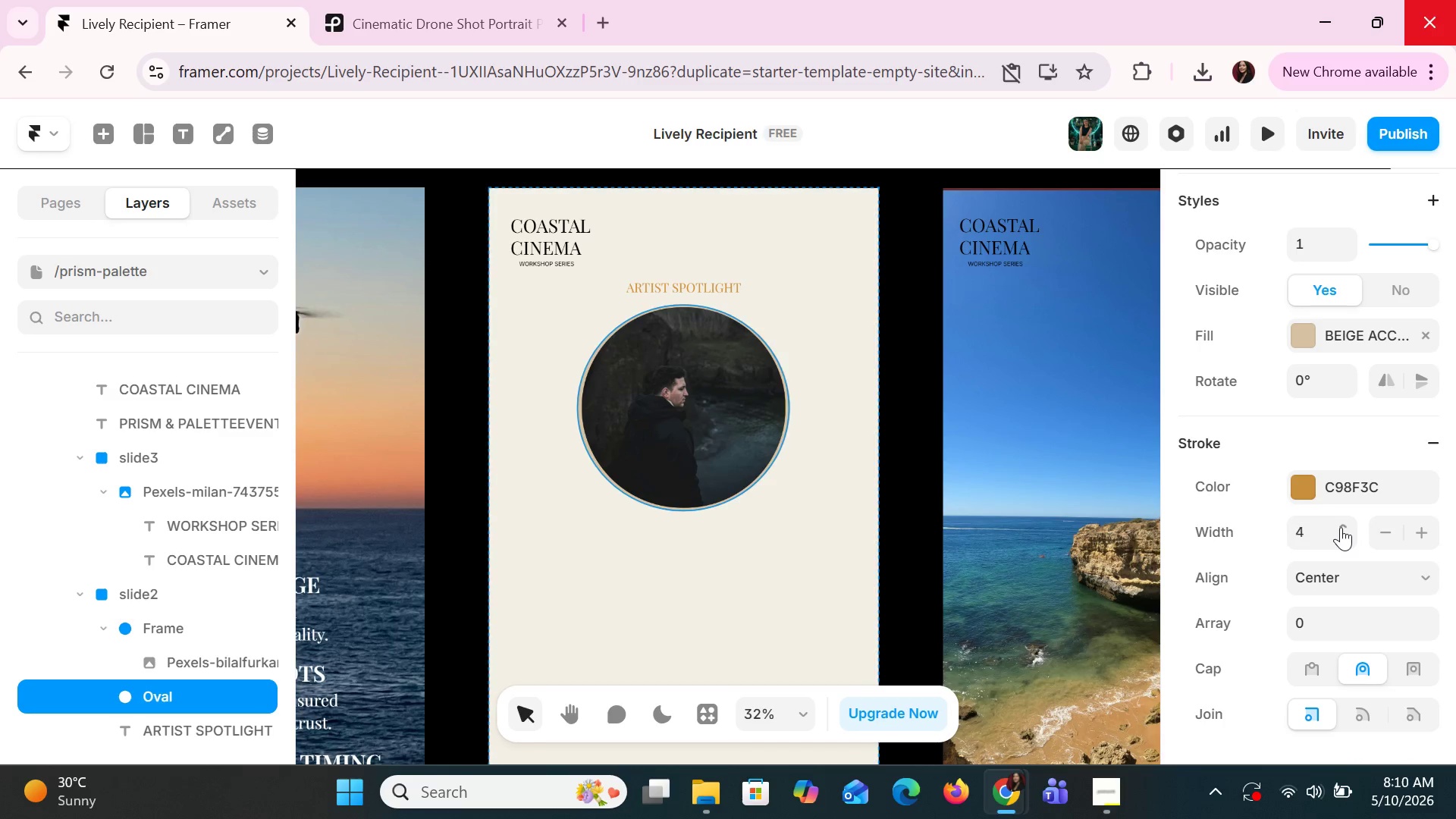 
triple_click([1341, 527])
 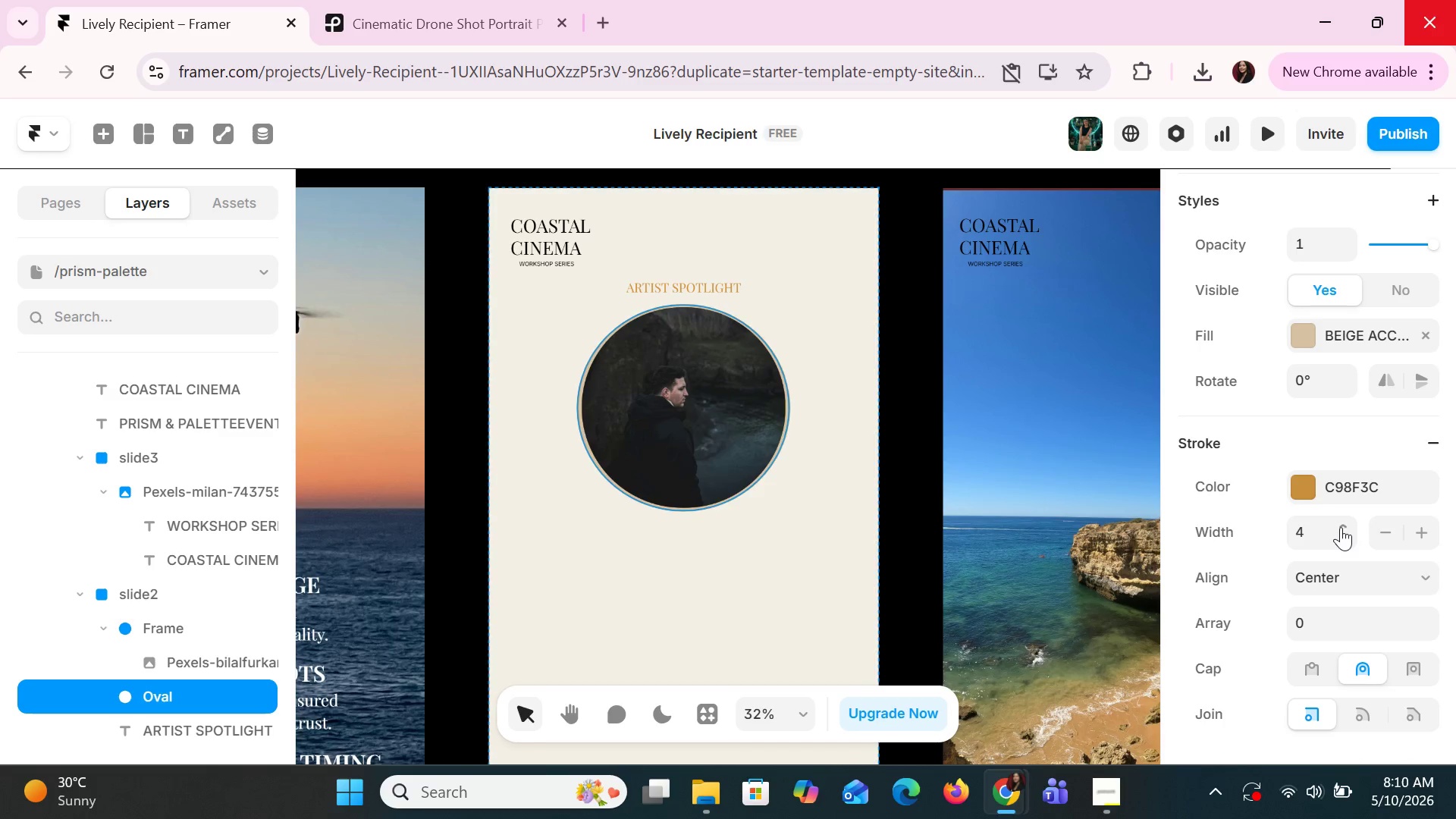 
triple_click([1341, 527])
 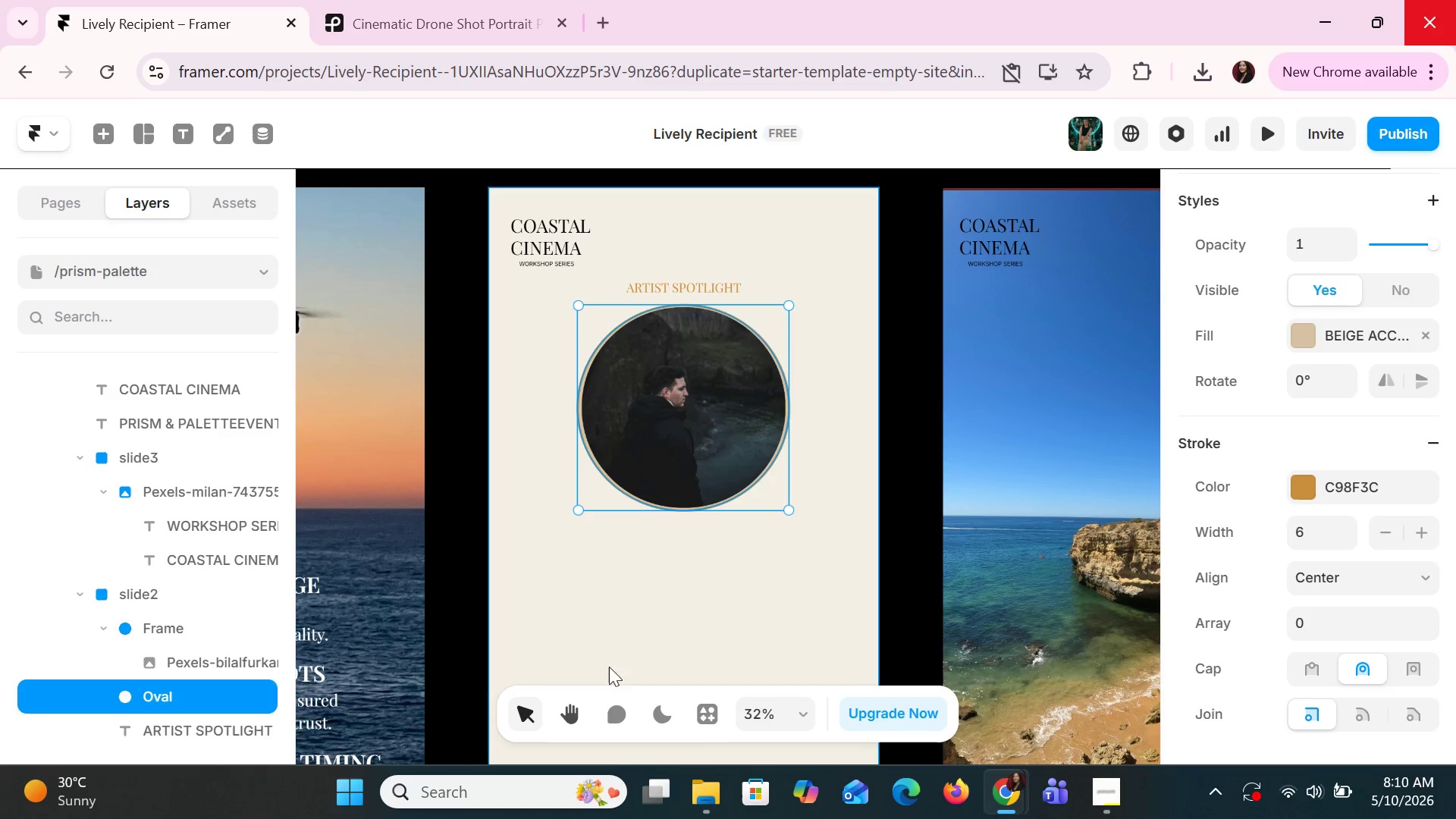 
left_click([700, 629])
 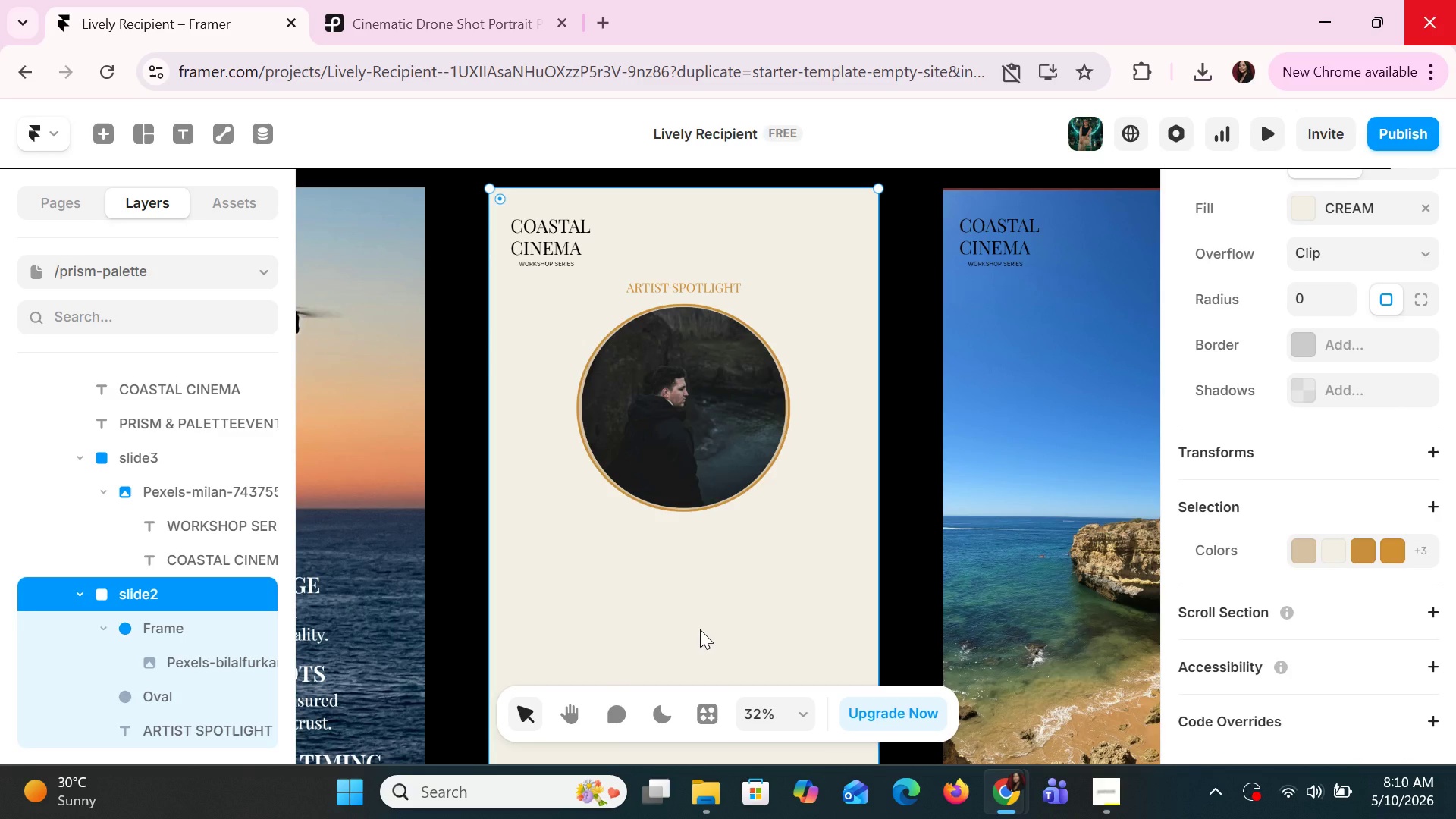 
wait(9.34)
 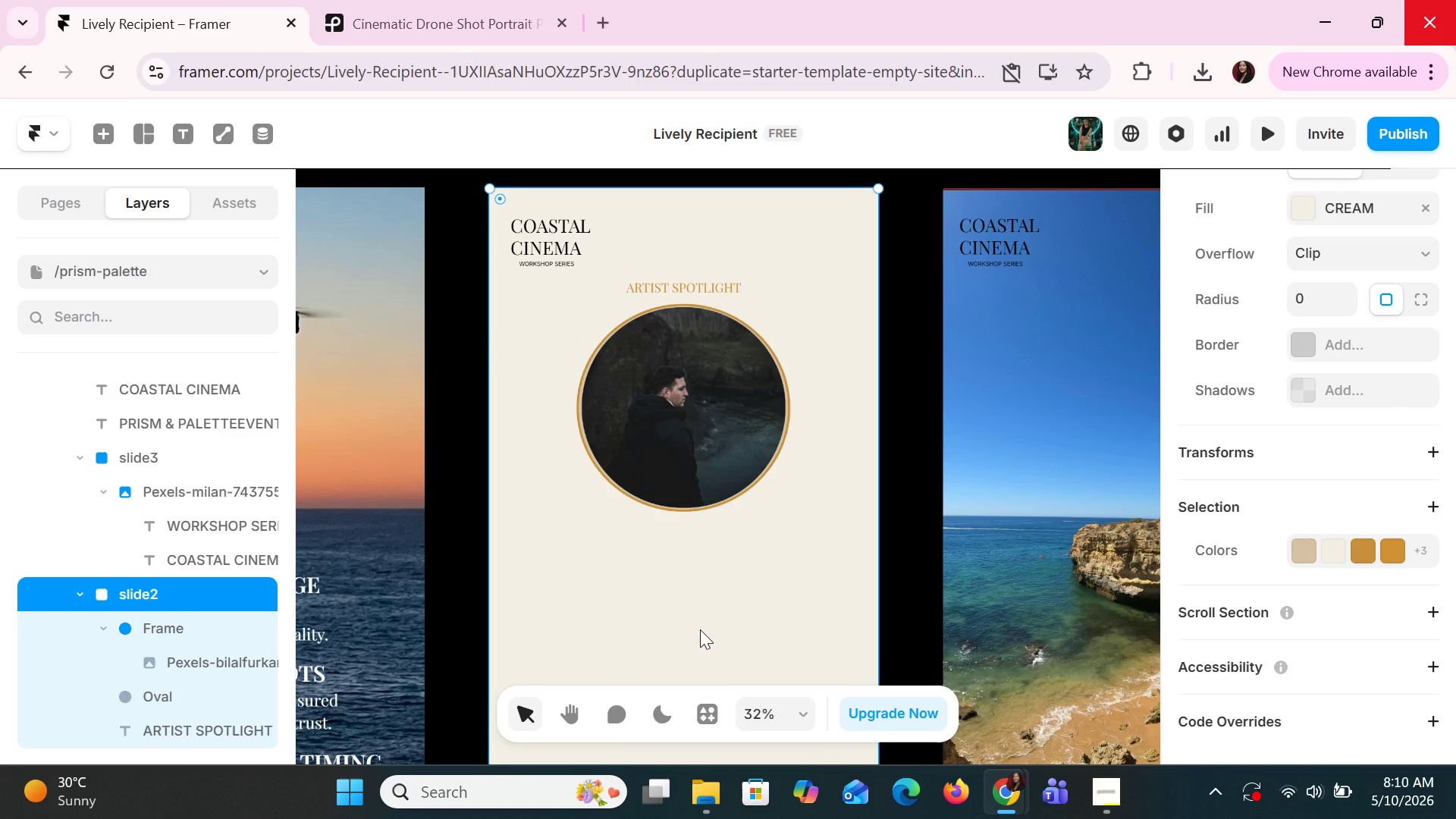 
left_click([717, 660])
 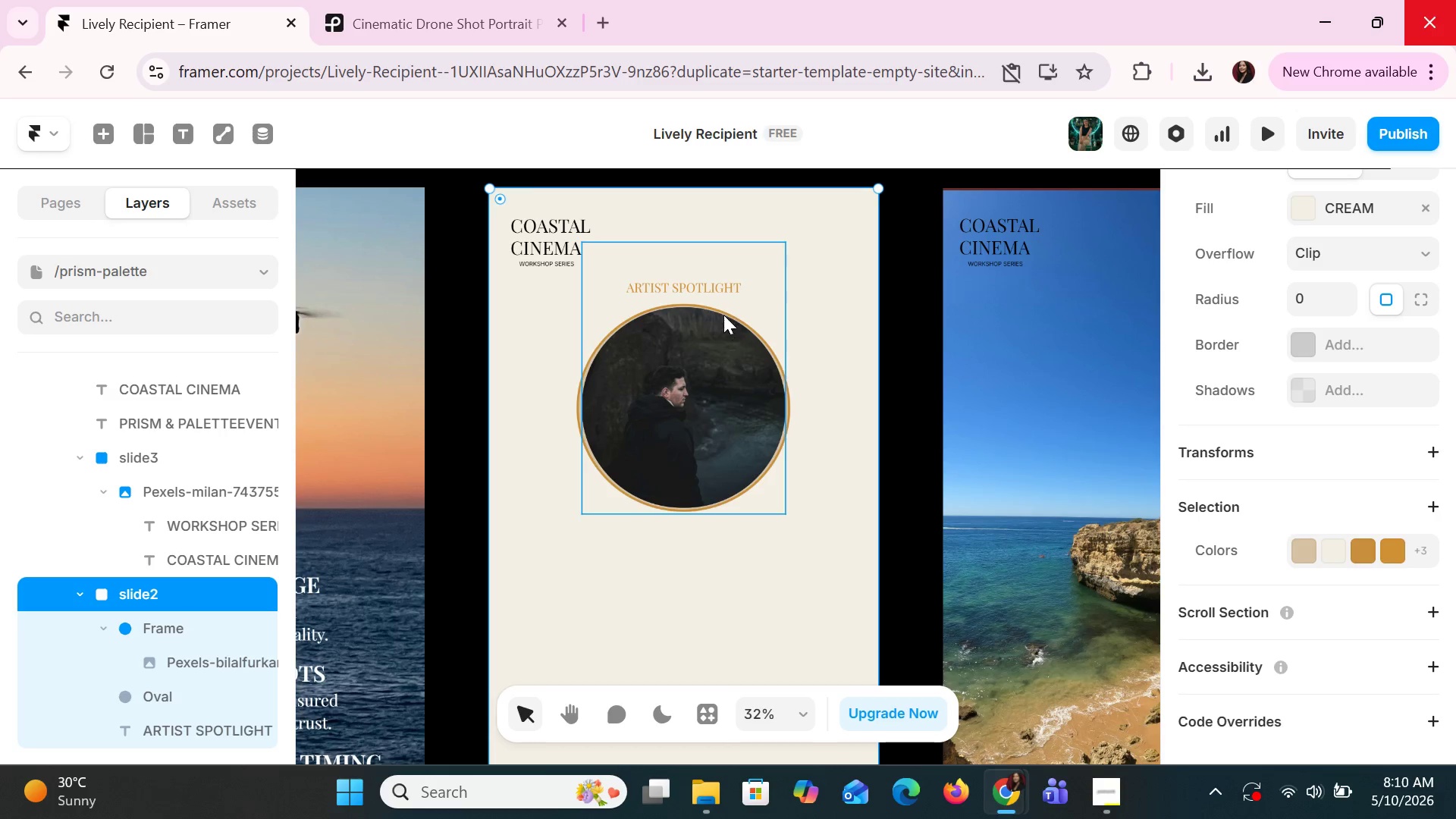 
left_click([722, 284])
 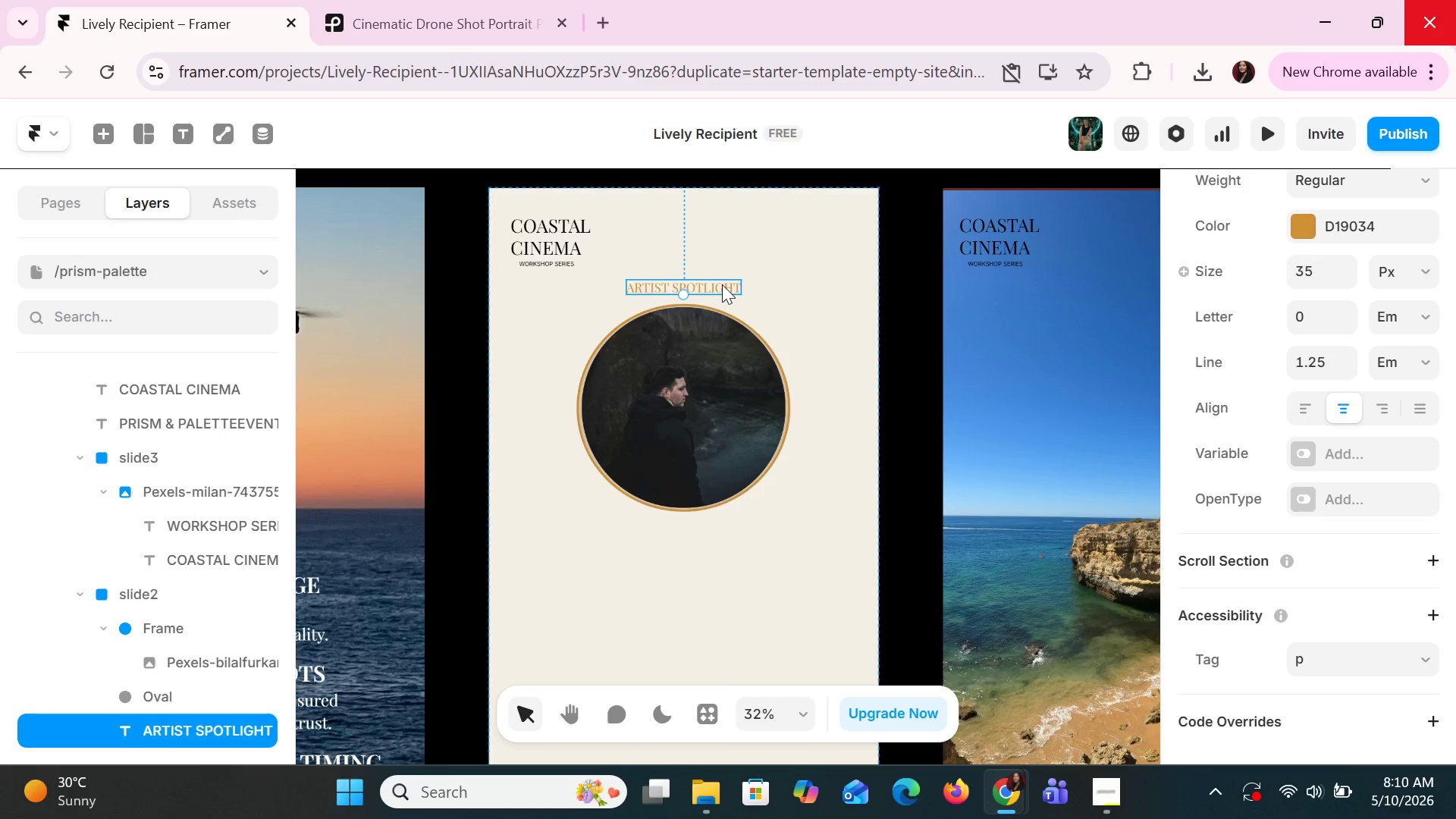 
key(ArrowRight)
 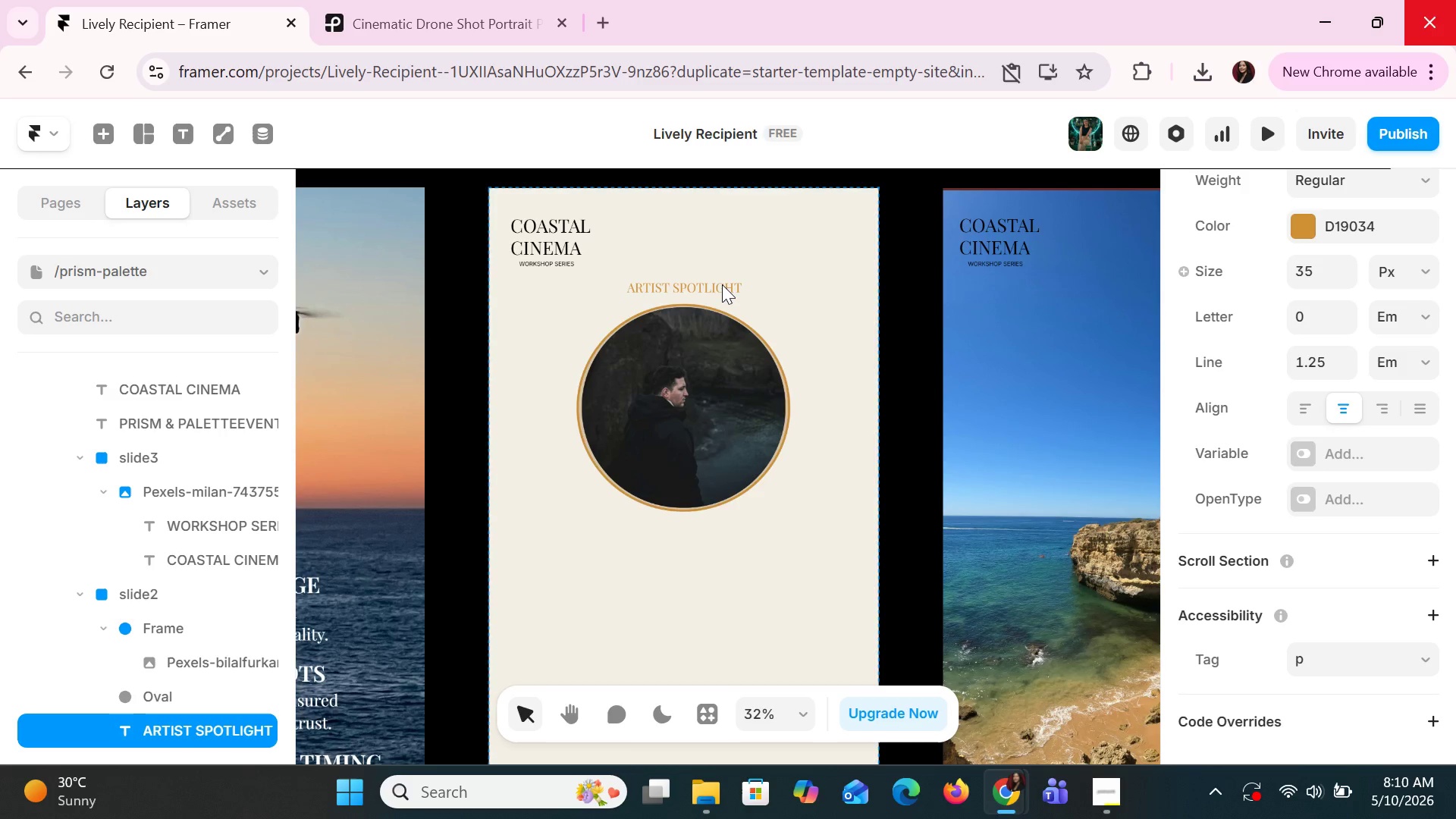 
key(ArrowRight)
 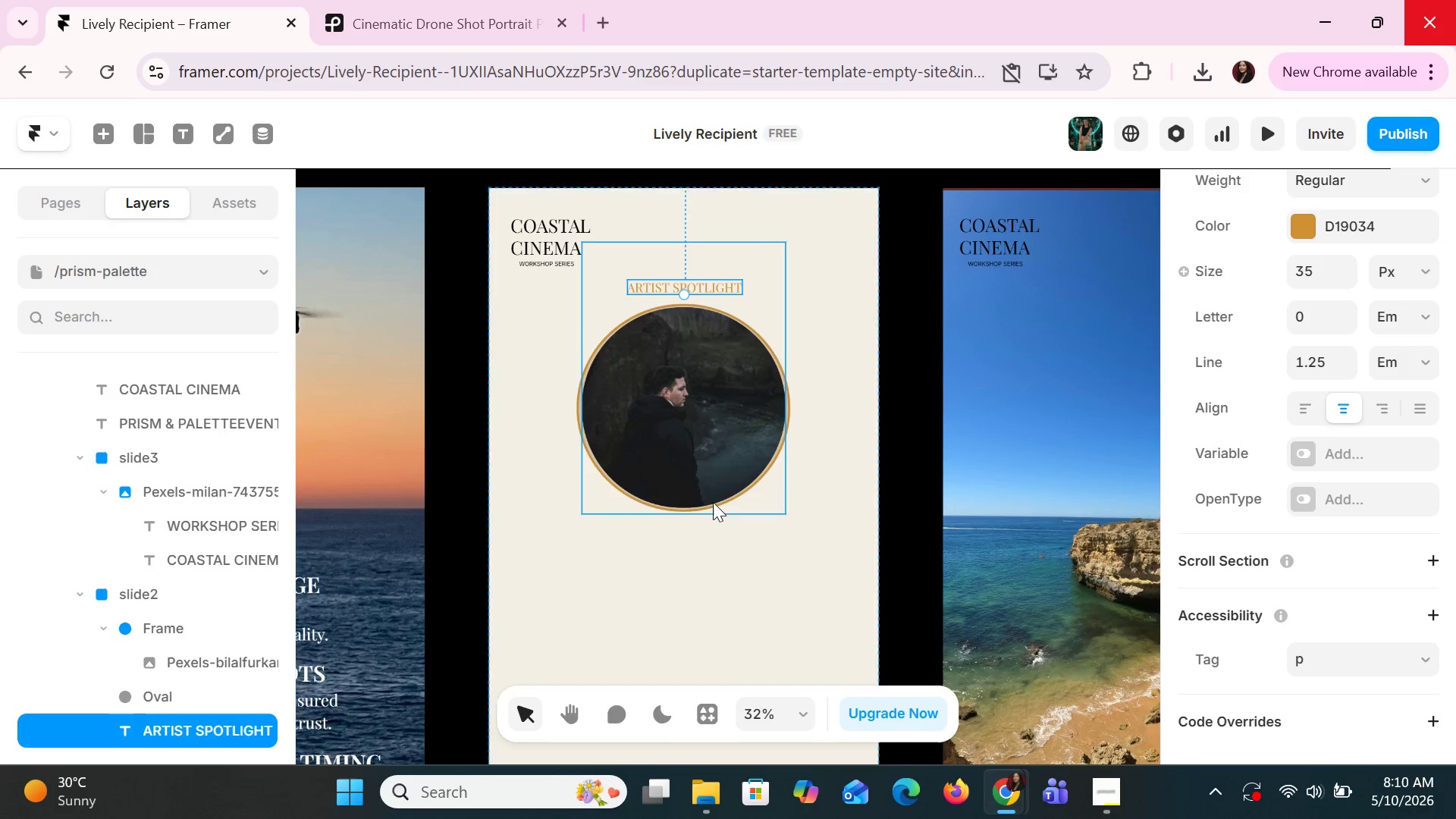 
left_click([722, 556])
 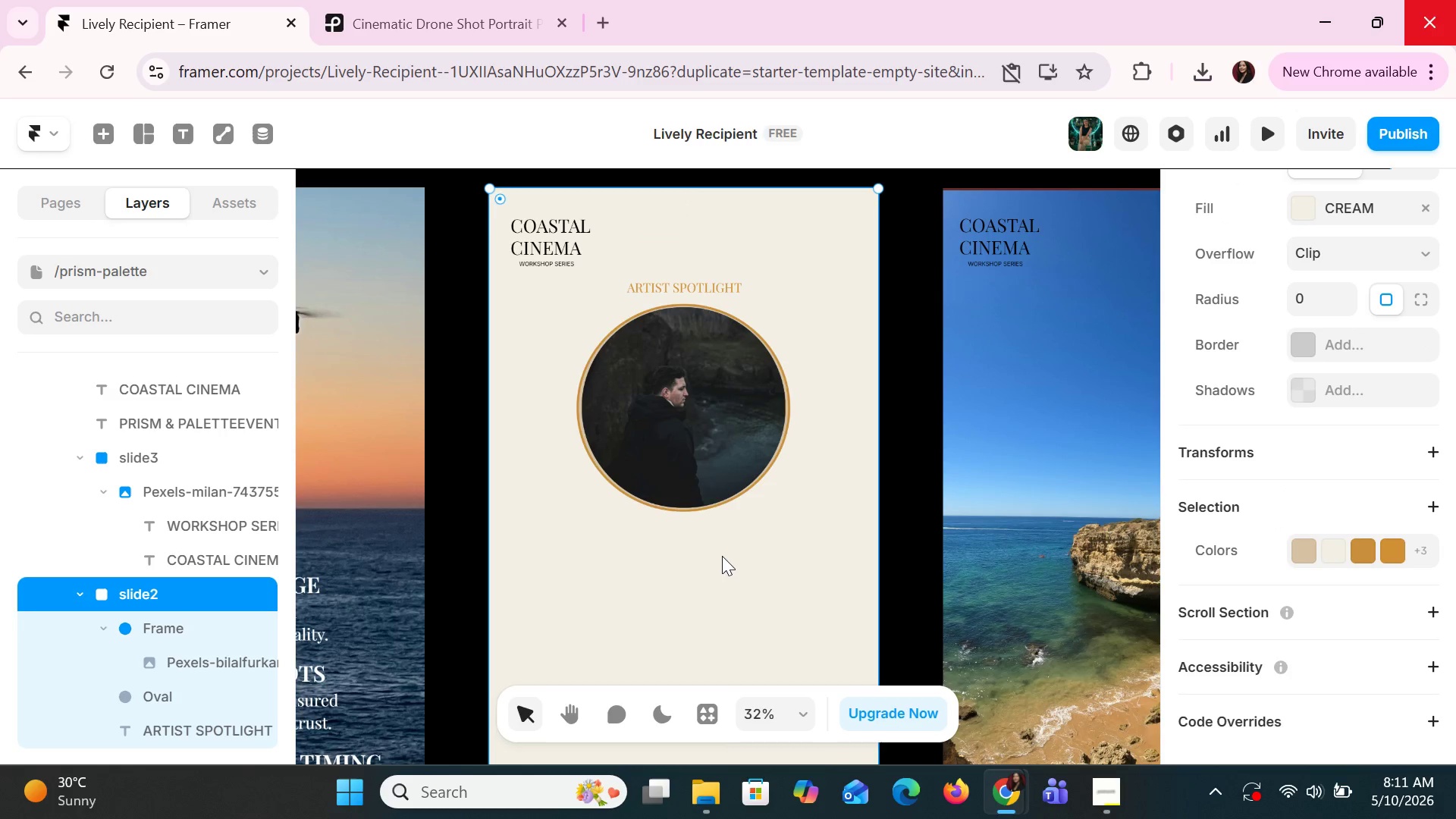 
hold_key(key=ControlLeft, duration=0.78)
 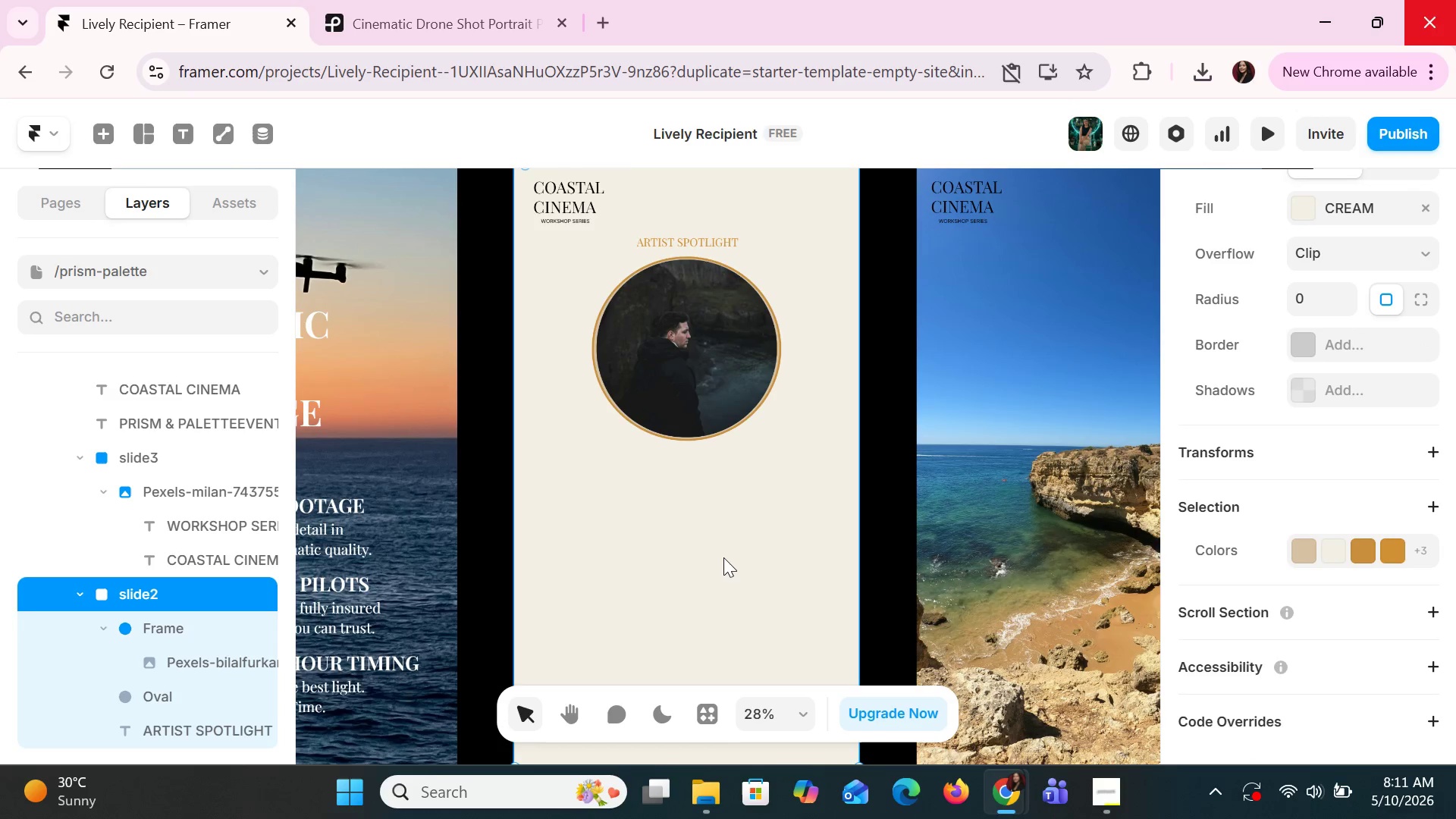 
hold_key(key=ControlLeft, duration=1.42)
 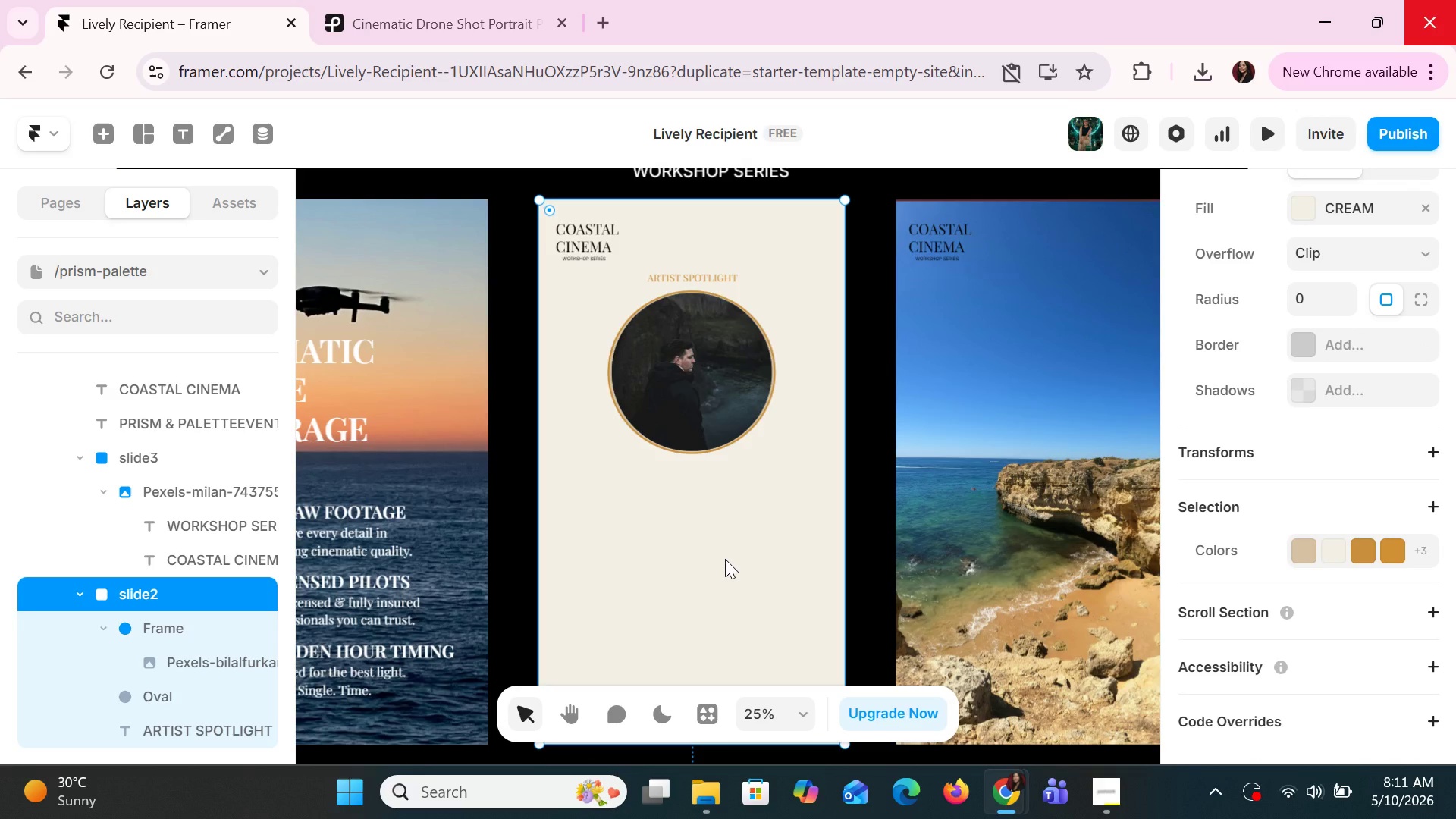 
scroll: coordinate [723, 557], scroll_direction: down, amount: 3.0
 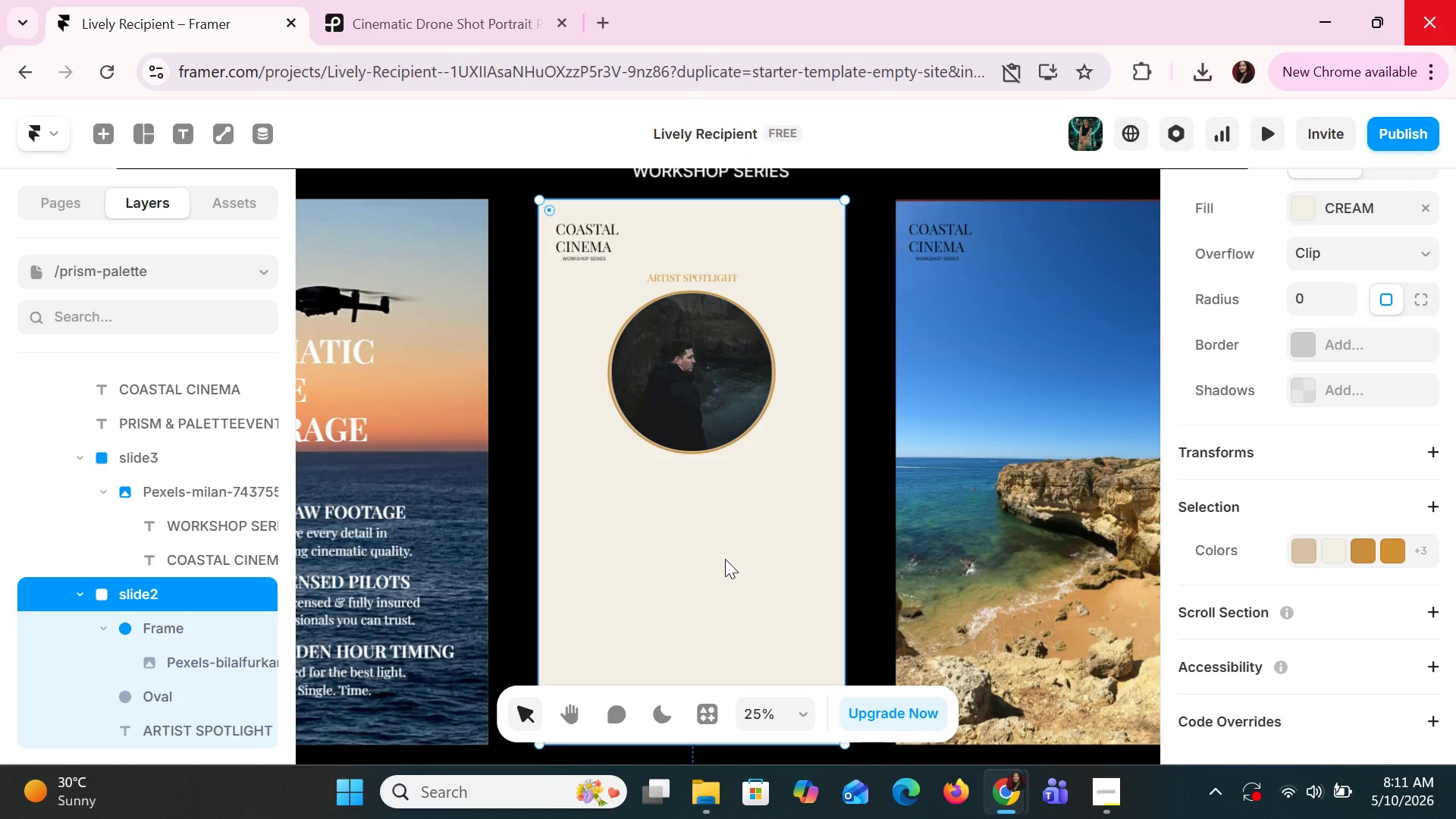 
scroll: coordinate [726, 563], scroll_direction: up, amount: 1.0
 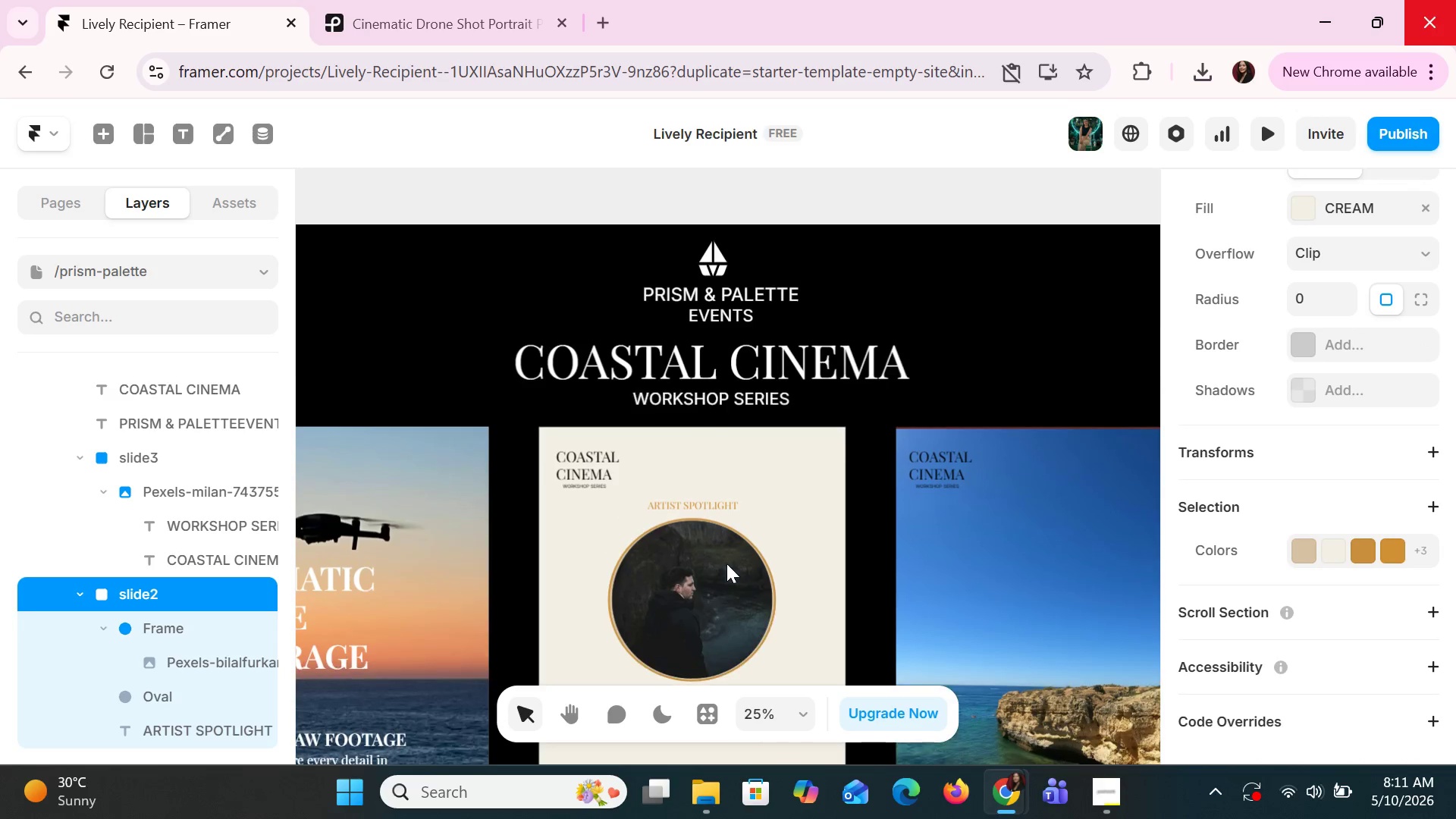 
hold_key(key=ControlLeft, duration=0.86)
 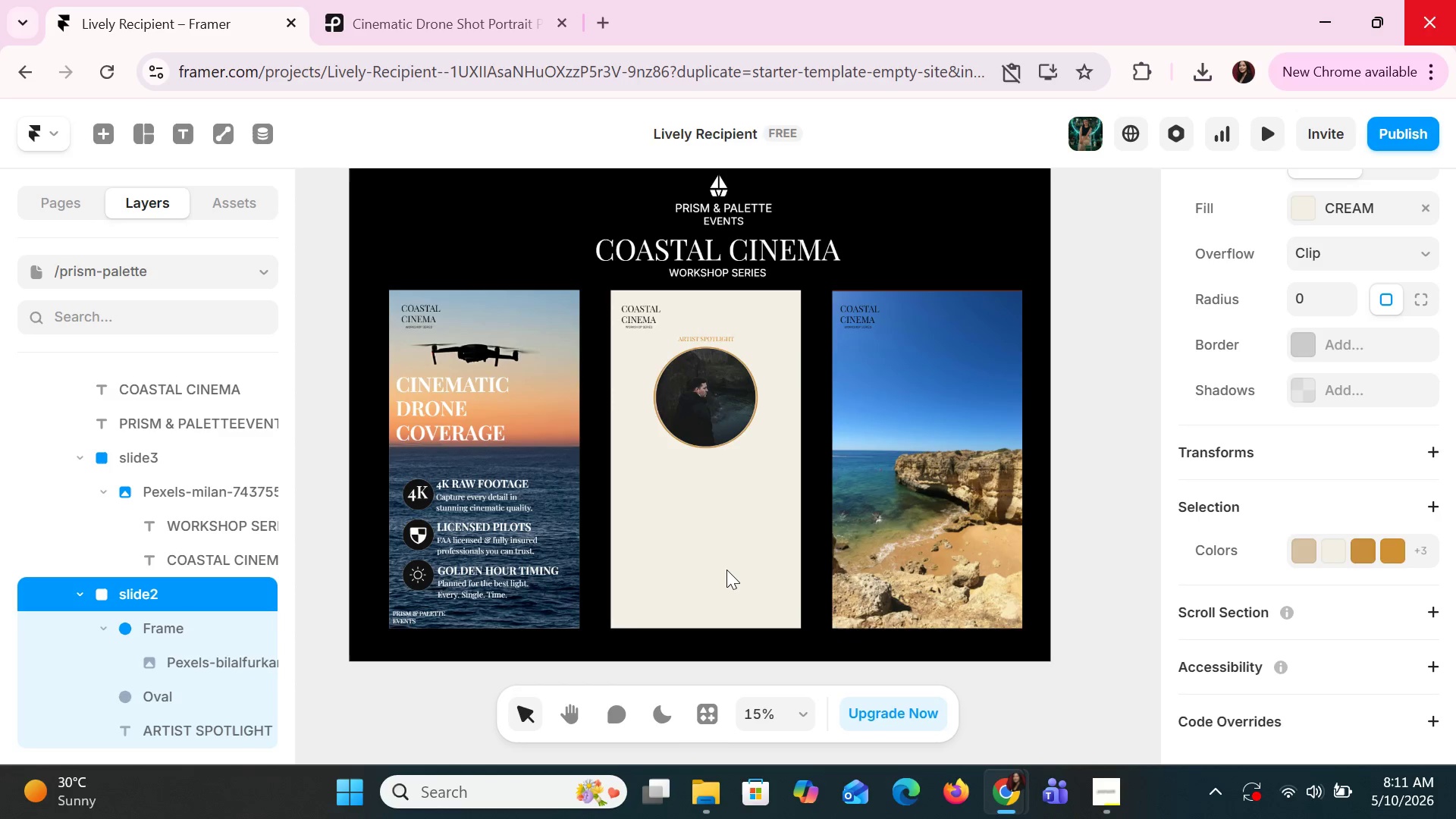 
hold_key(key=ControlLeft, duration=0.94)
 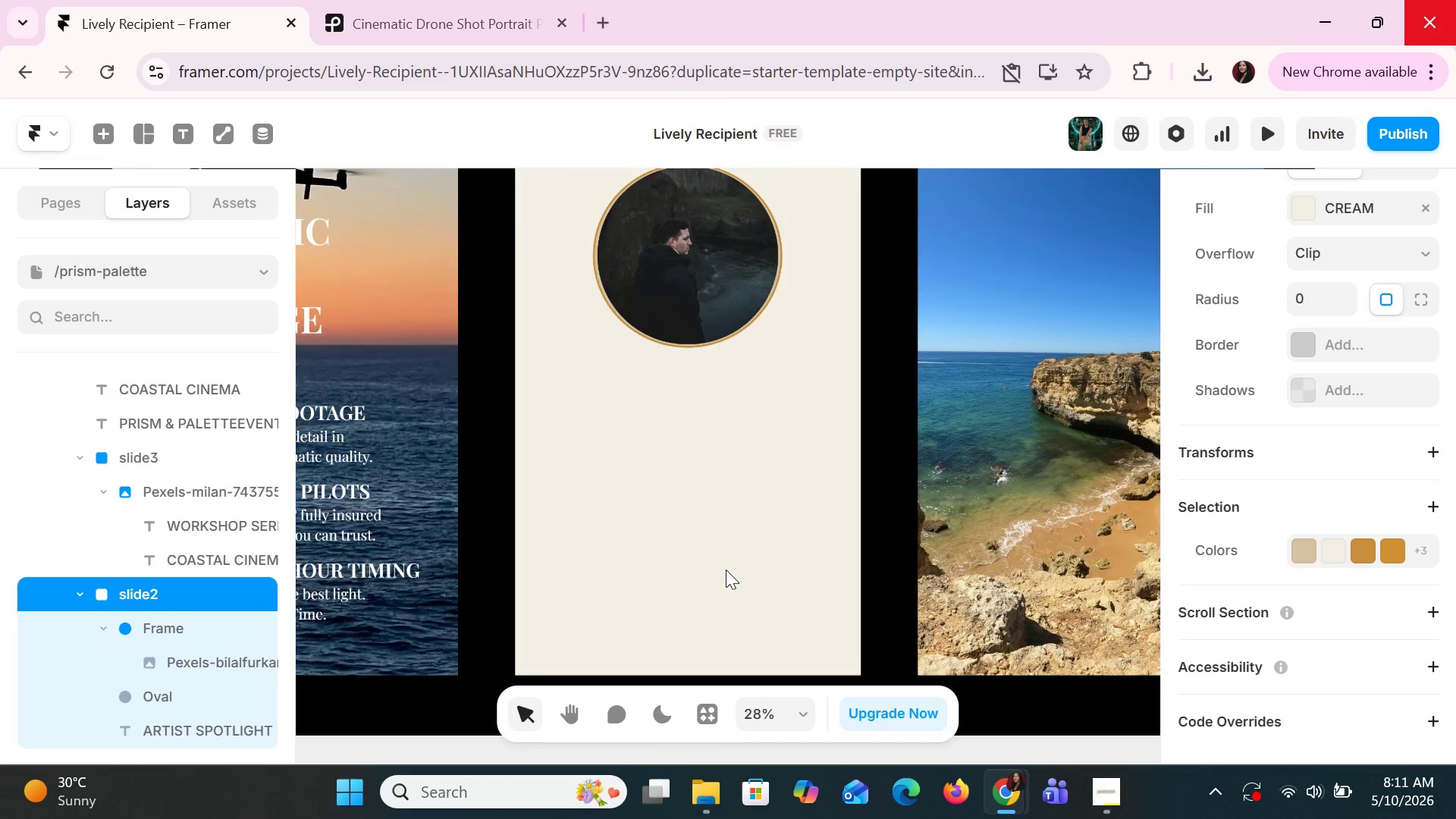 
scroll: coordinate [726, 570], scroll_direction: down, amount: 9.0
 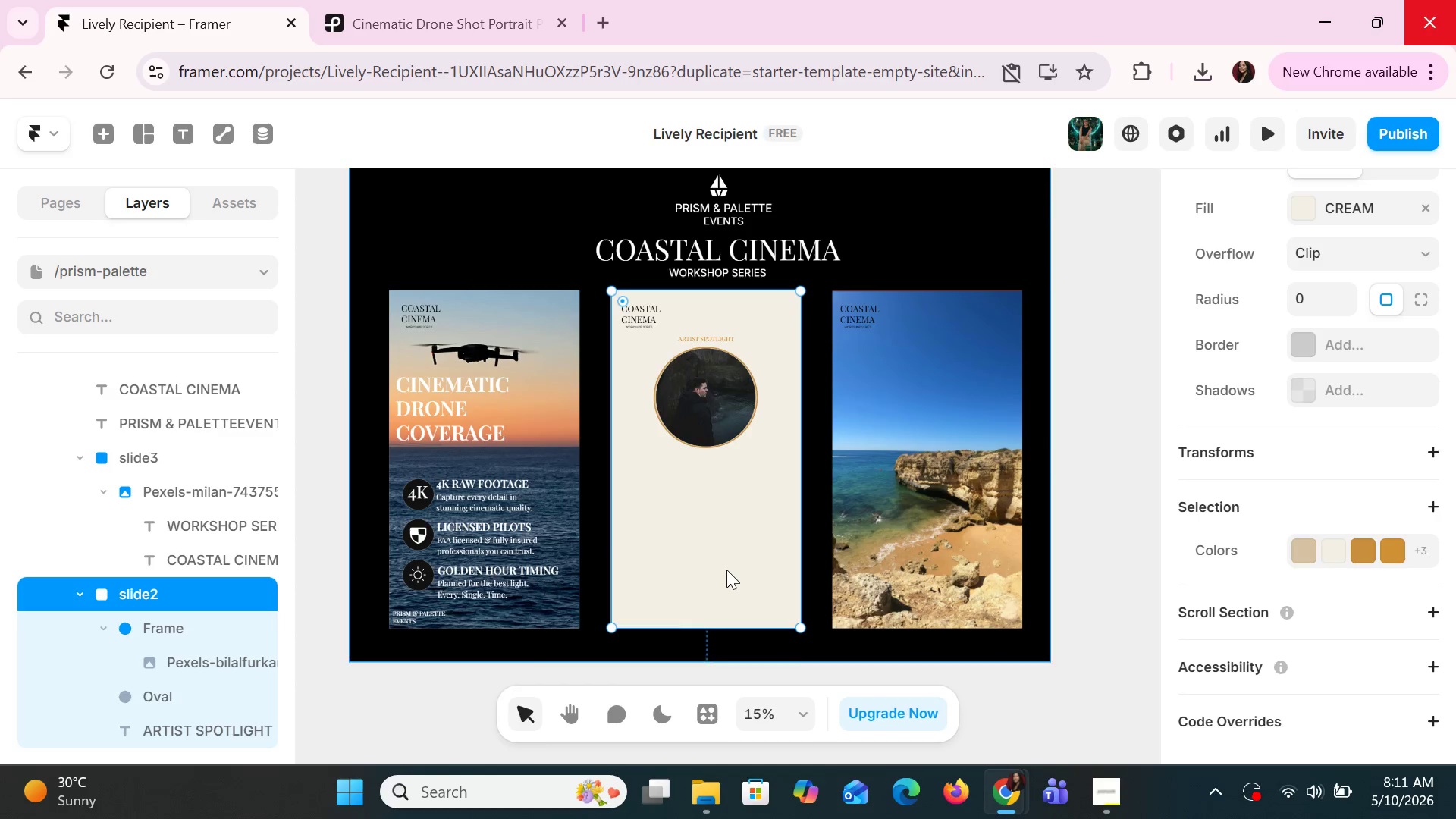 
scroll: coordinate [726, 570], scroll_direction: up, amount: 7.0
 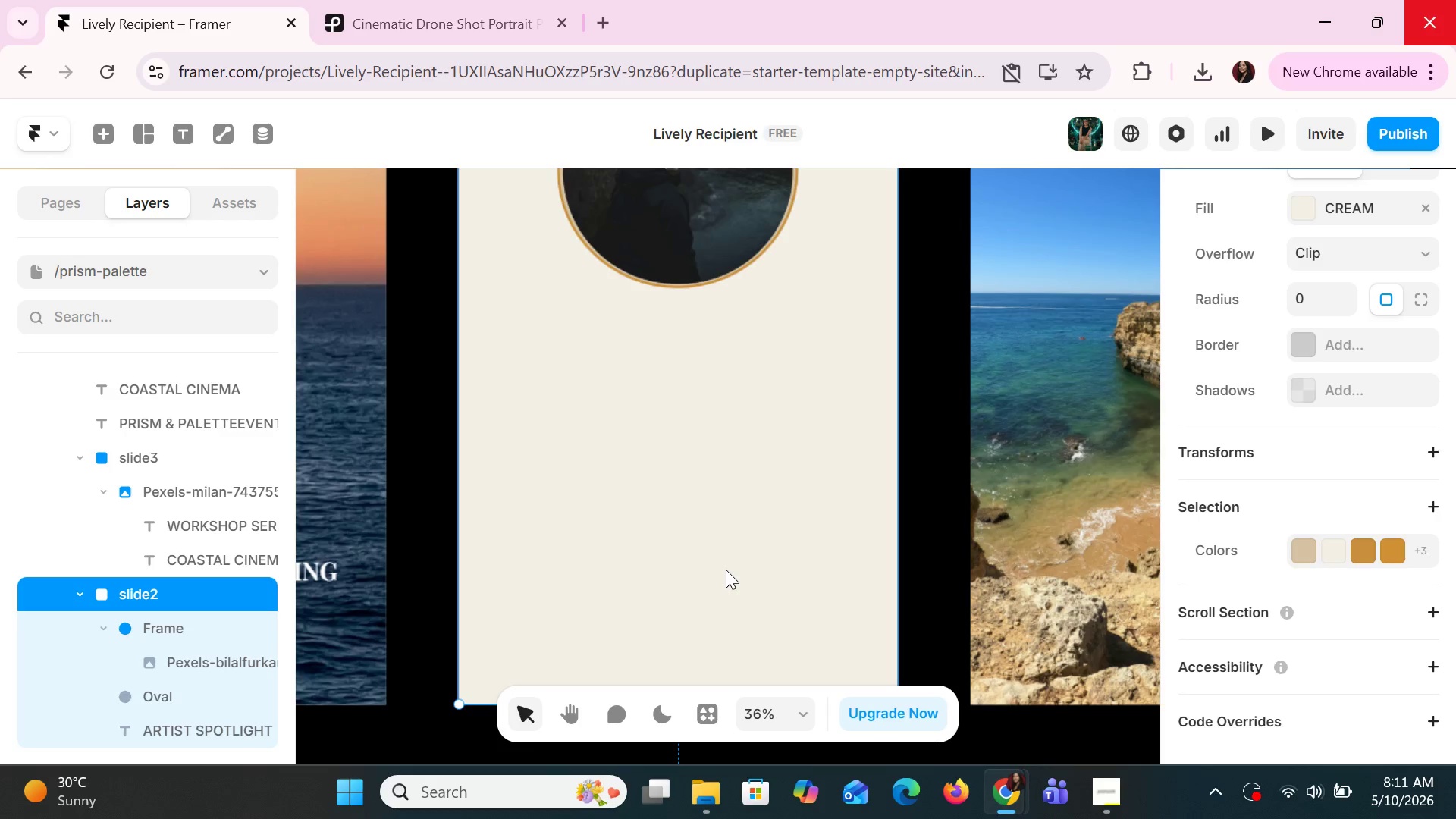 
hold_key(key=ControlLeft, duration=0.56)
scroll: coordinate [726, 570], scroll_direction: down, amount: 3.0
 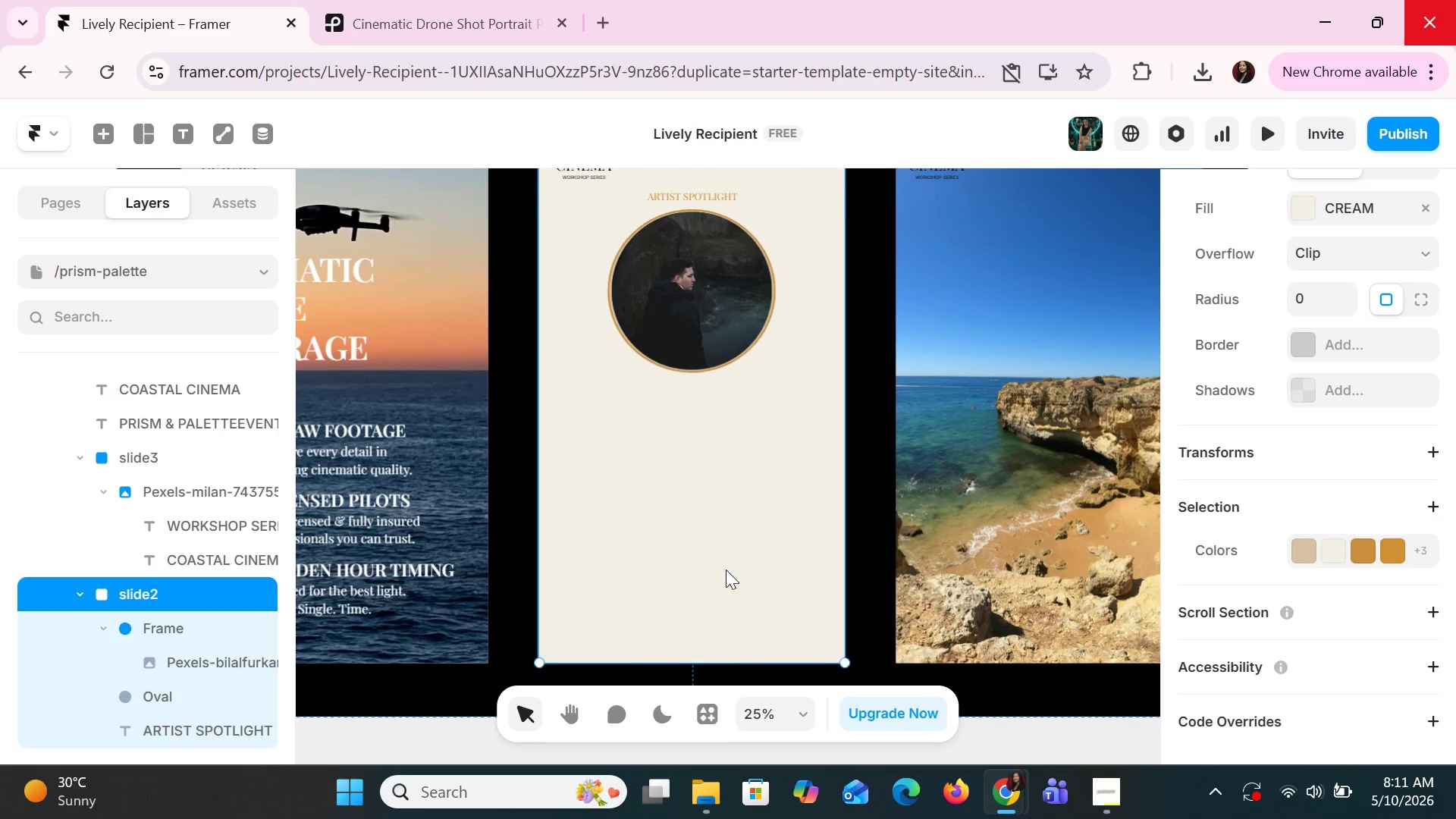 
scroll: coordinate [726, 570], scroll_direction: up, amount: 3.0
 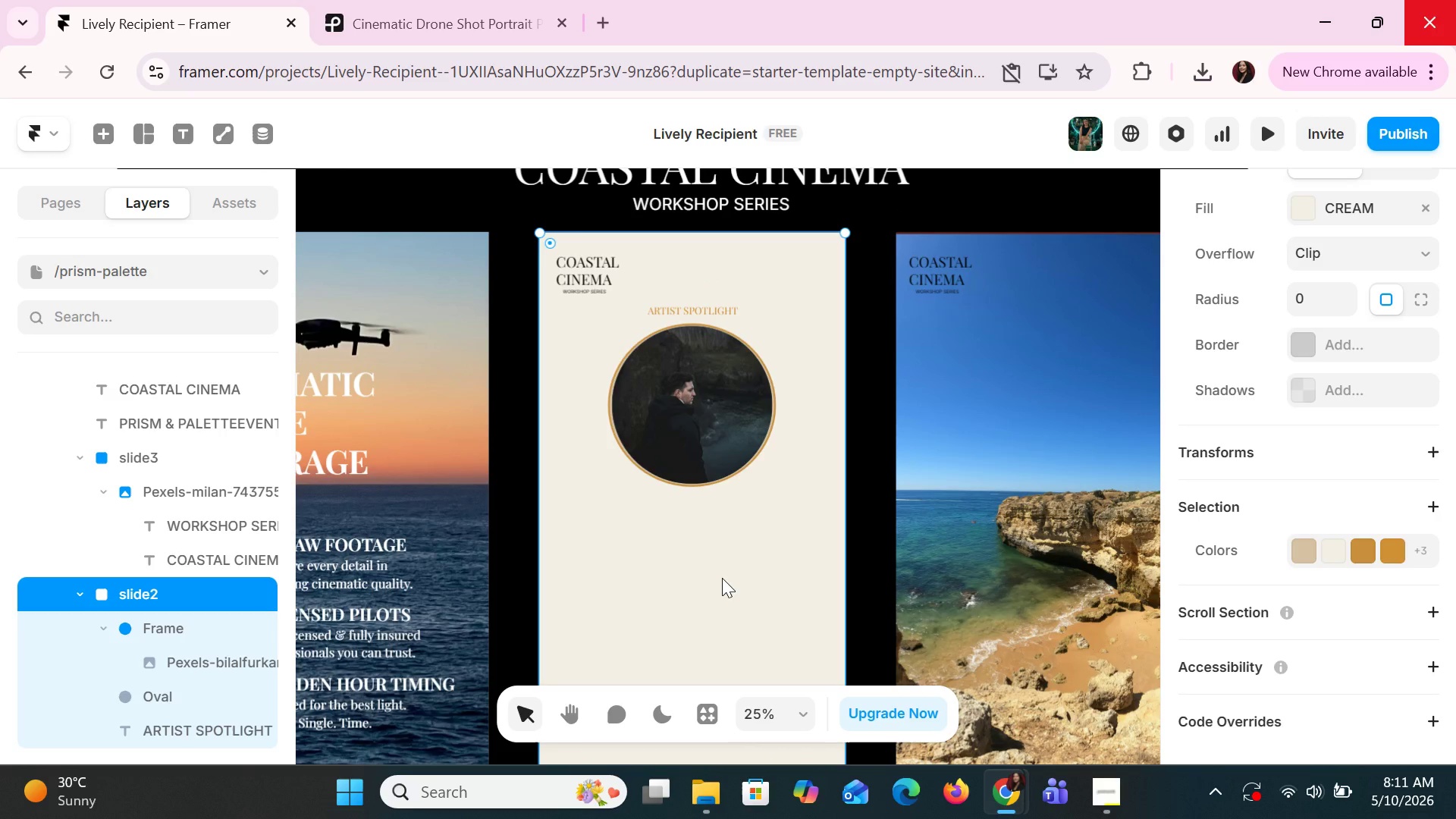 
wait(9.47)
 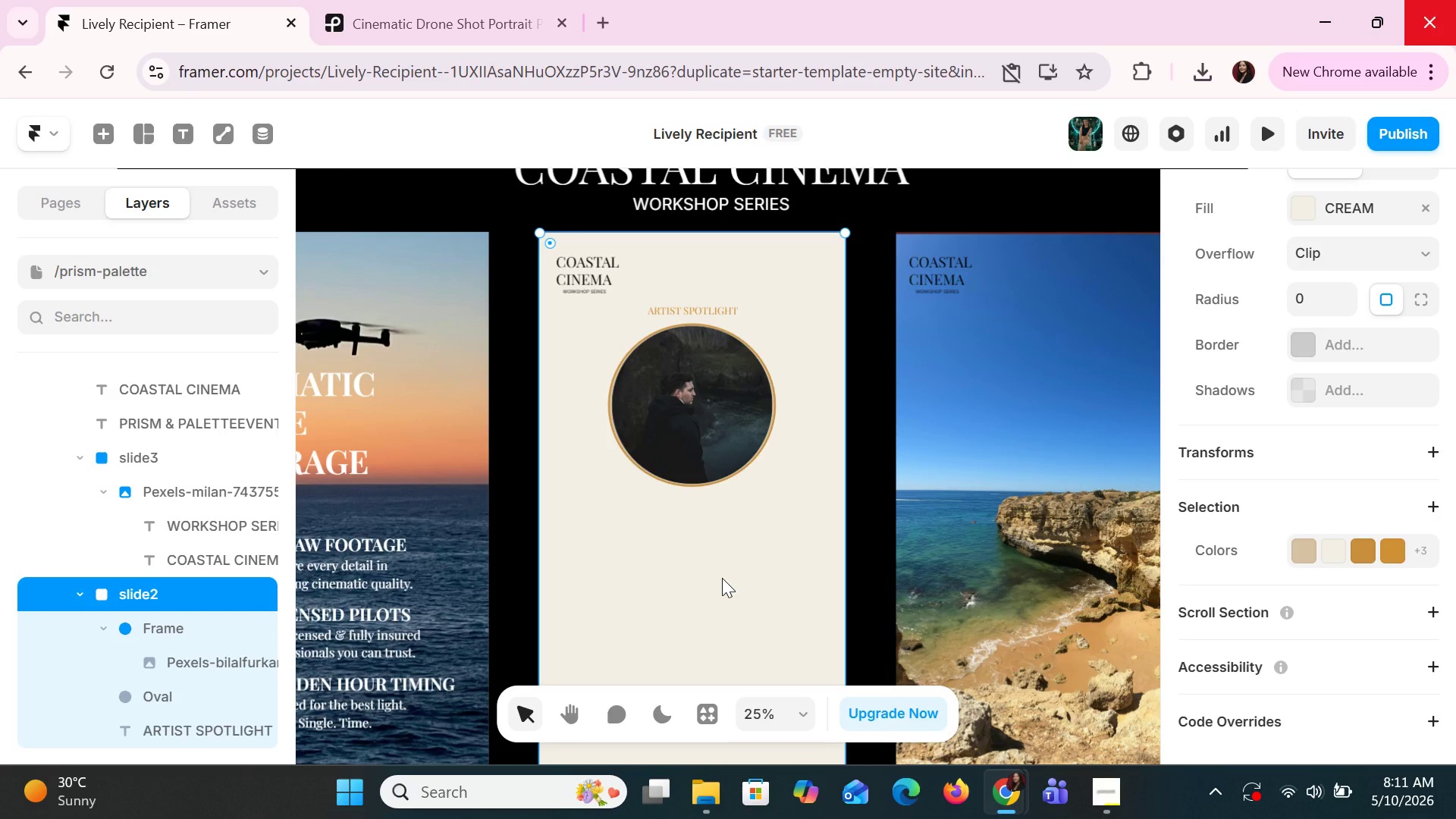 
key(Control+C)
 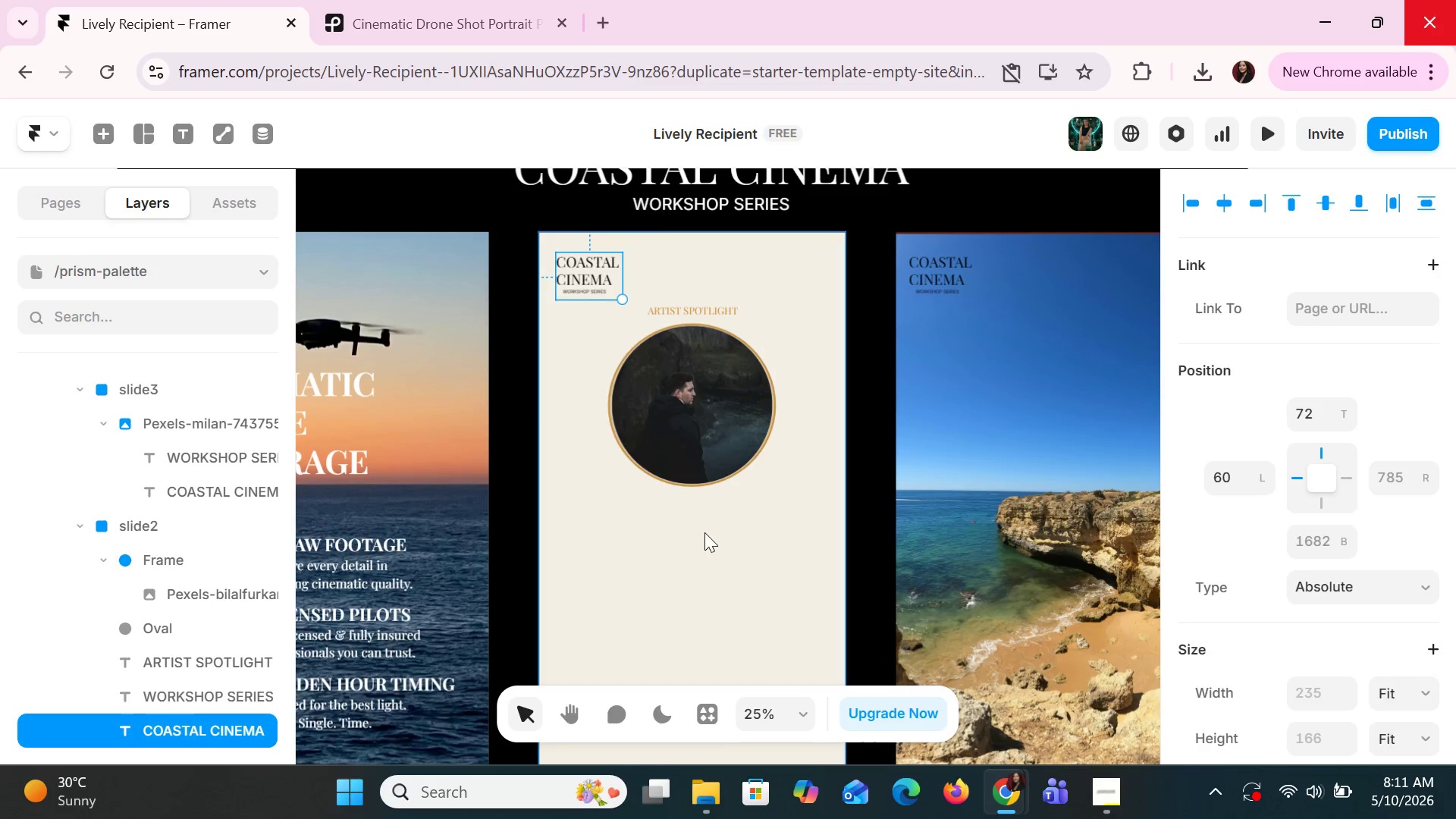 
left_click([704, 532])
 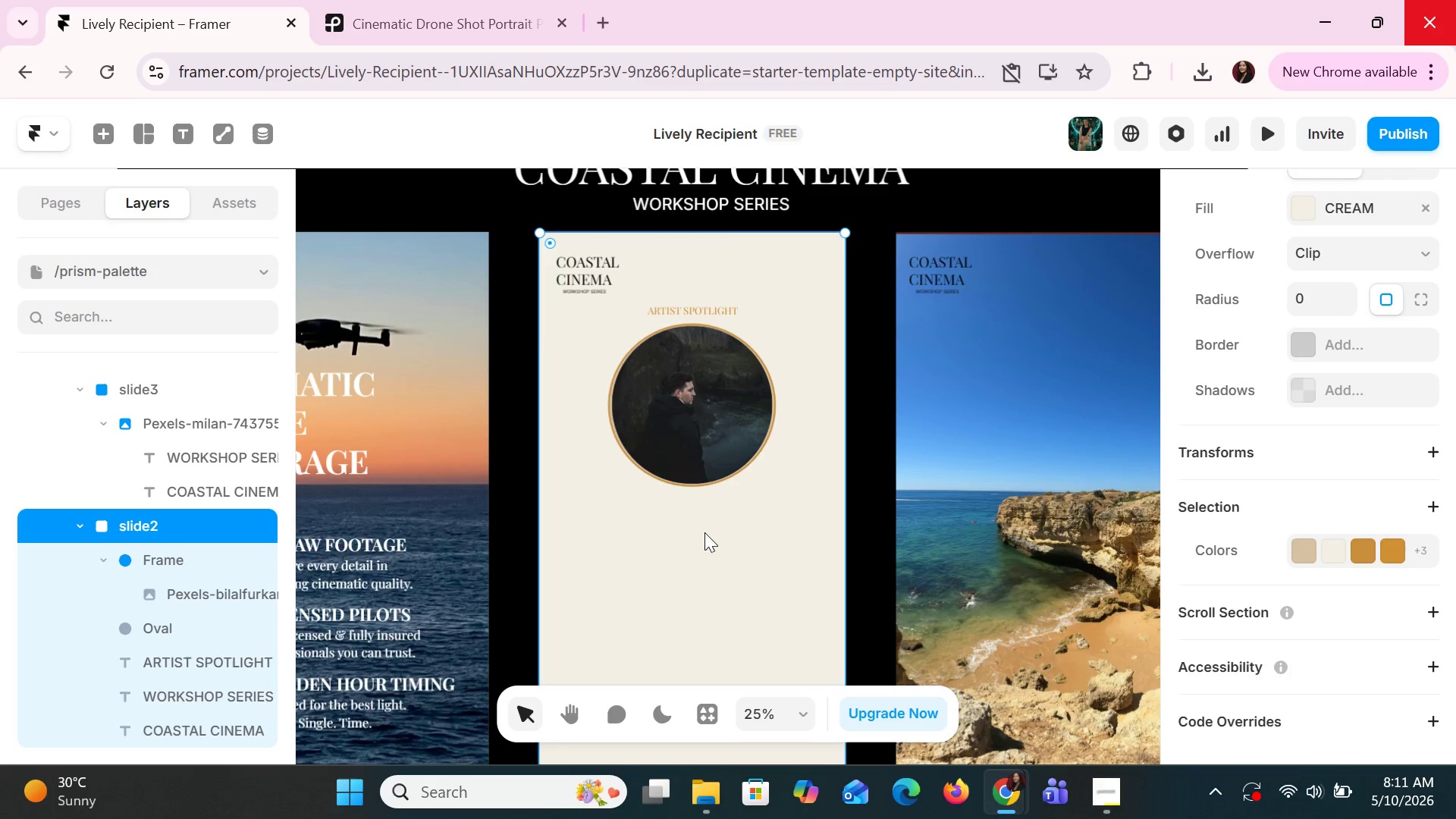 
key(Control+V)
 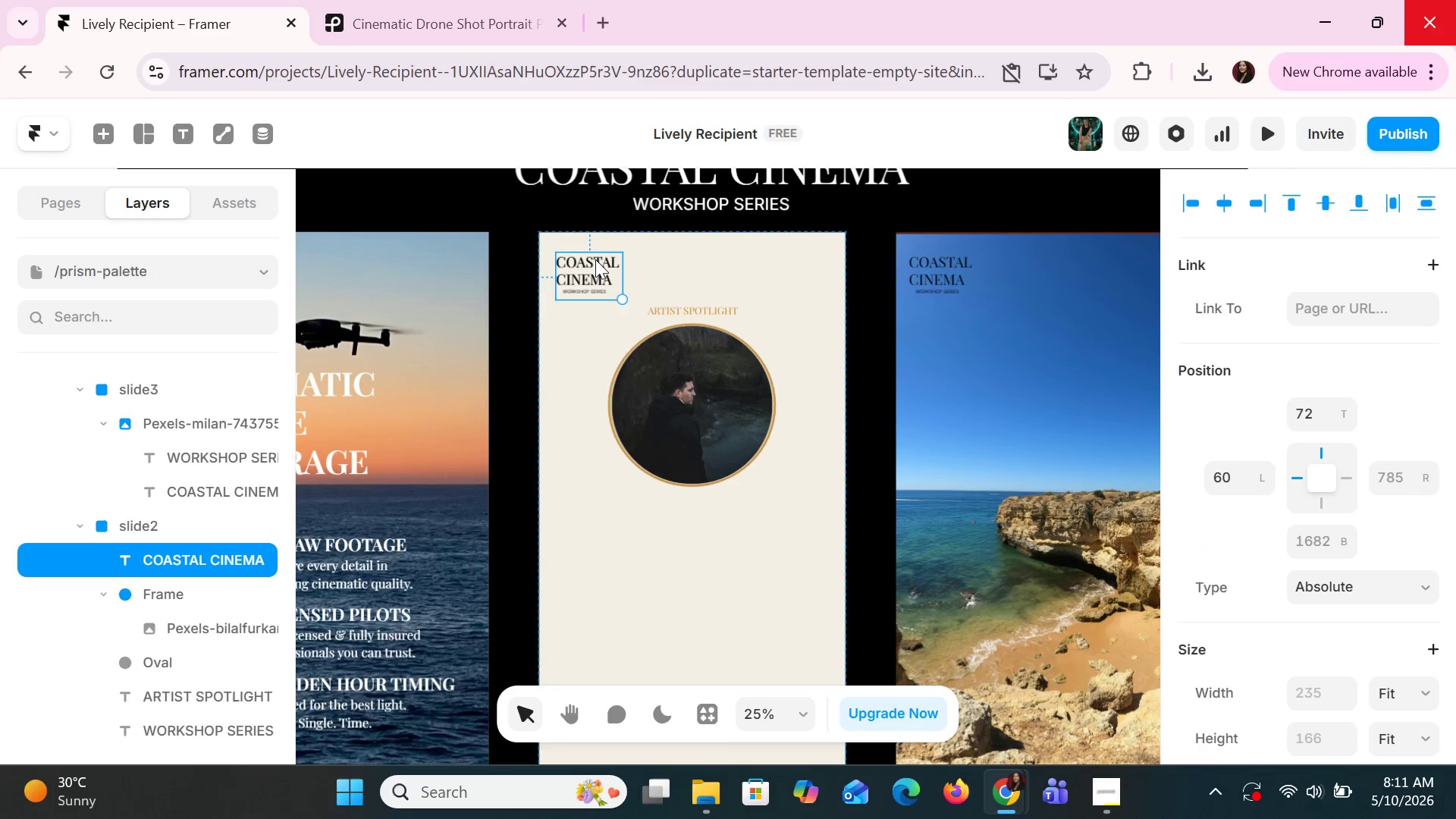 
left_click_drag(start_coordinate=[597, 262], to_coordinate=[687, 512])
 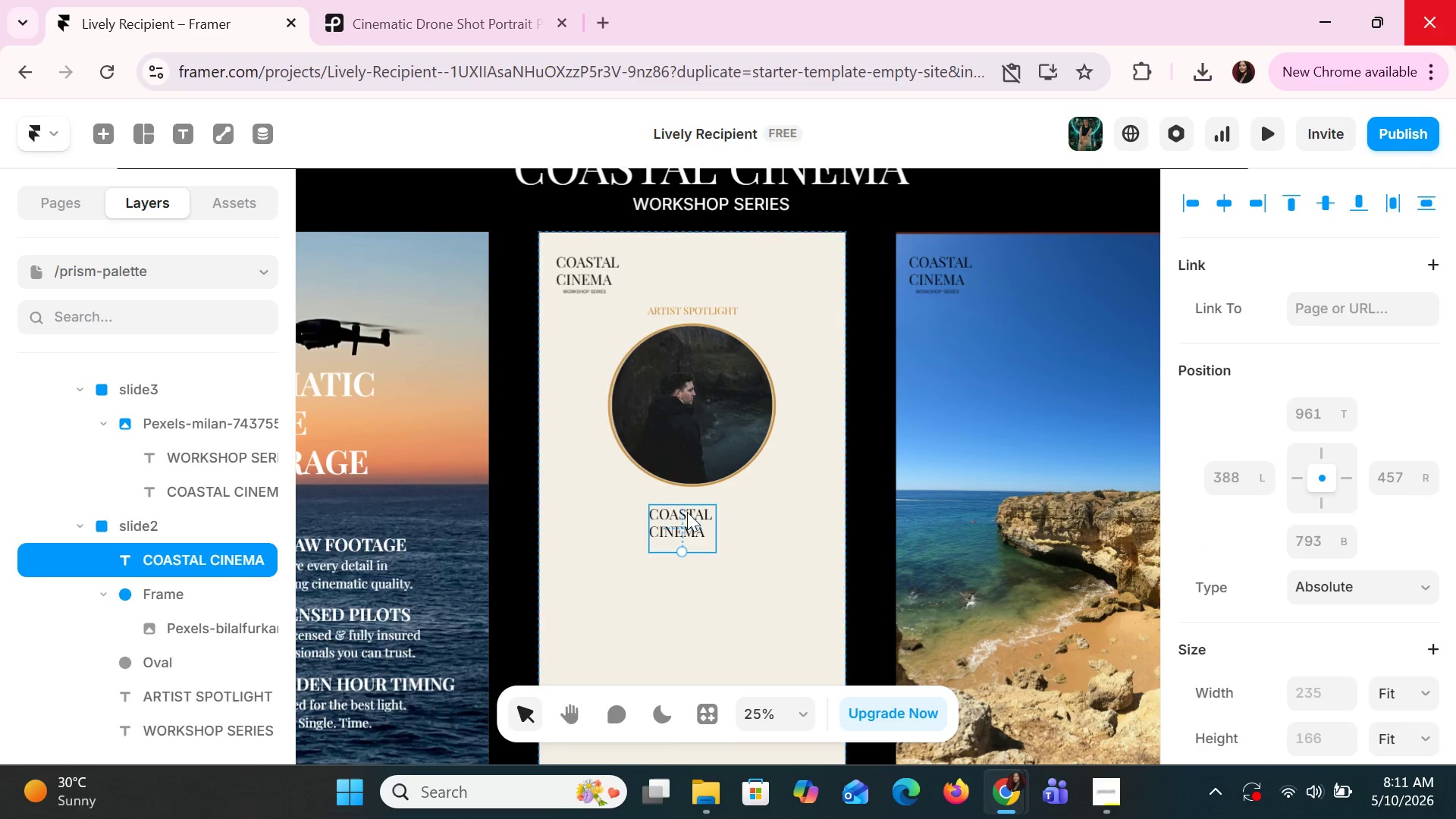 
double_click([687, 512])
 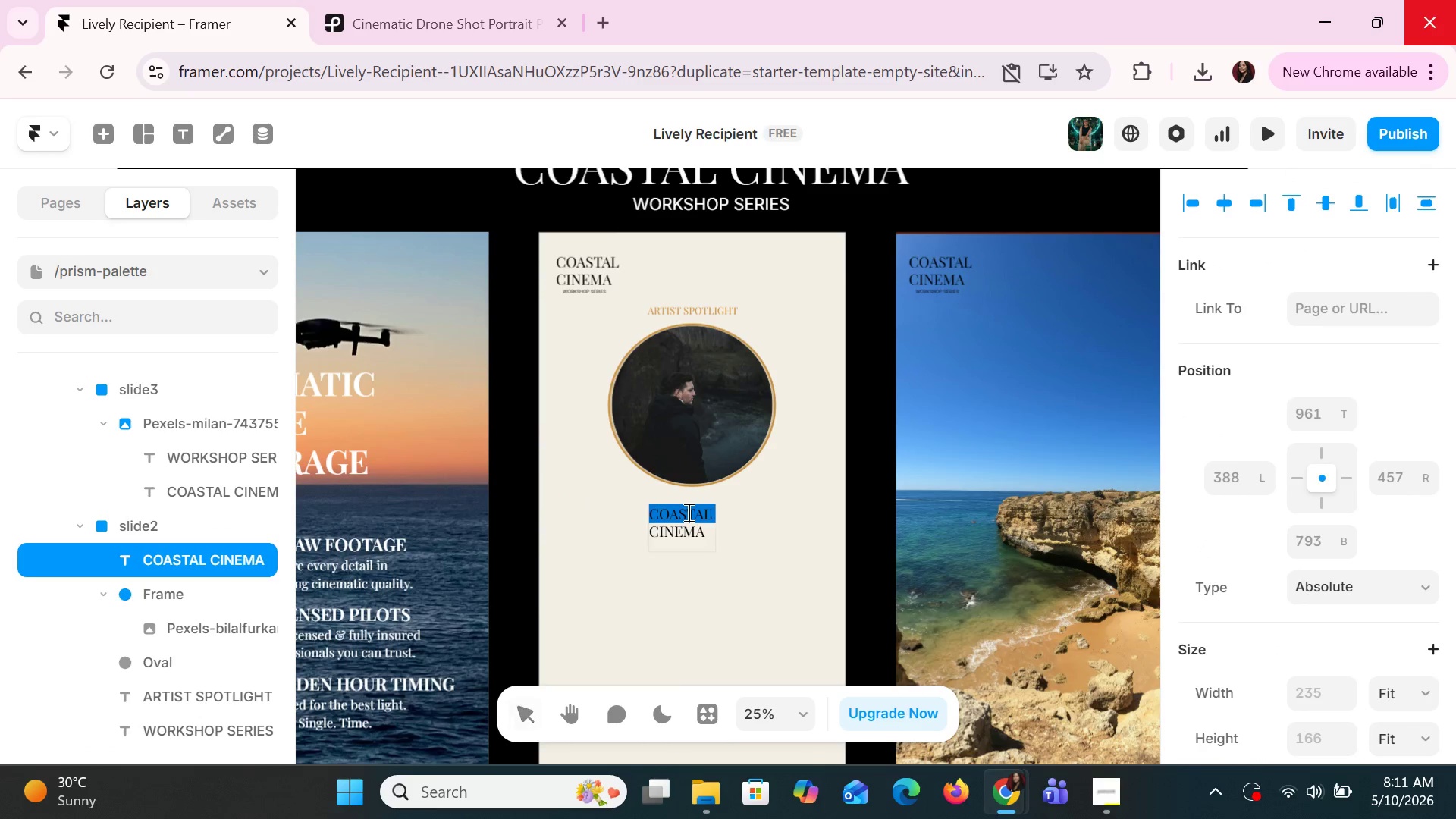 
triple_click([687, 512])
 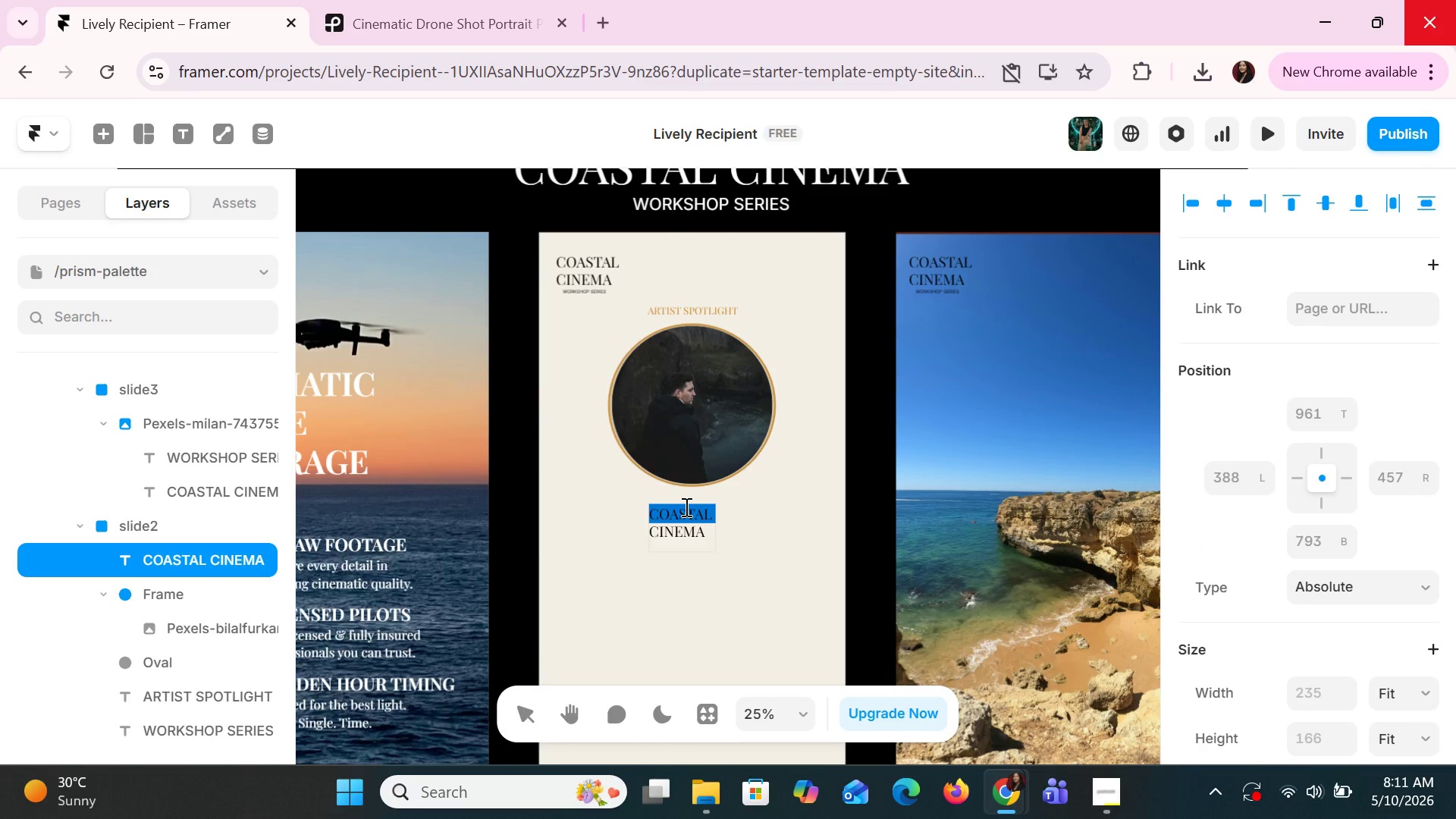 
key(Shift+ArrowDown)
 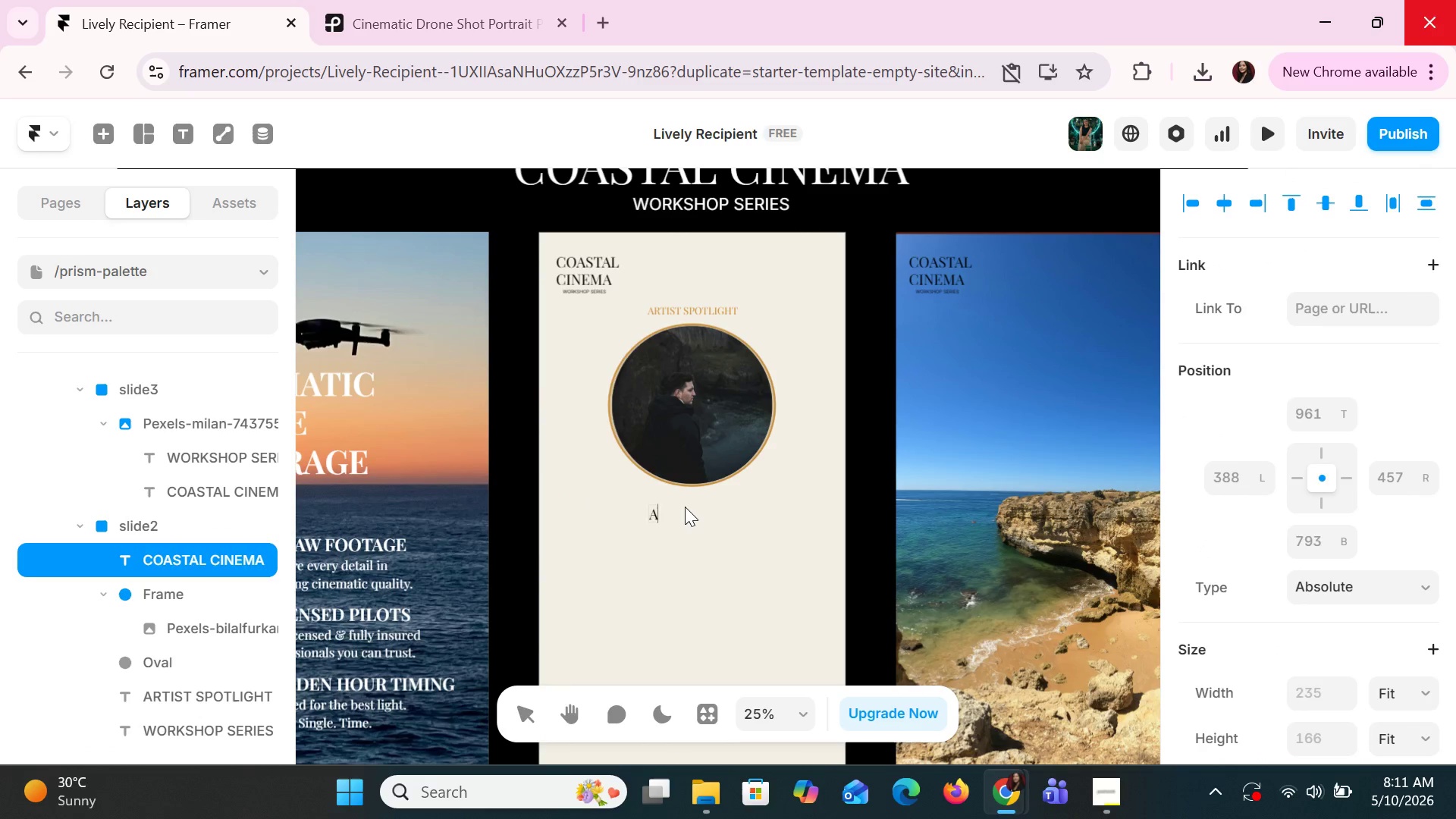 
type(ALEX MORA)
key(Backspace)
type(GAN)
key(Backspace)
key(Backspace)
key(Backspace)
key(Backspace)
key(Backspace)
type(DA)
key(Backspace)
 